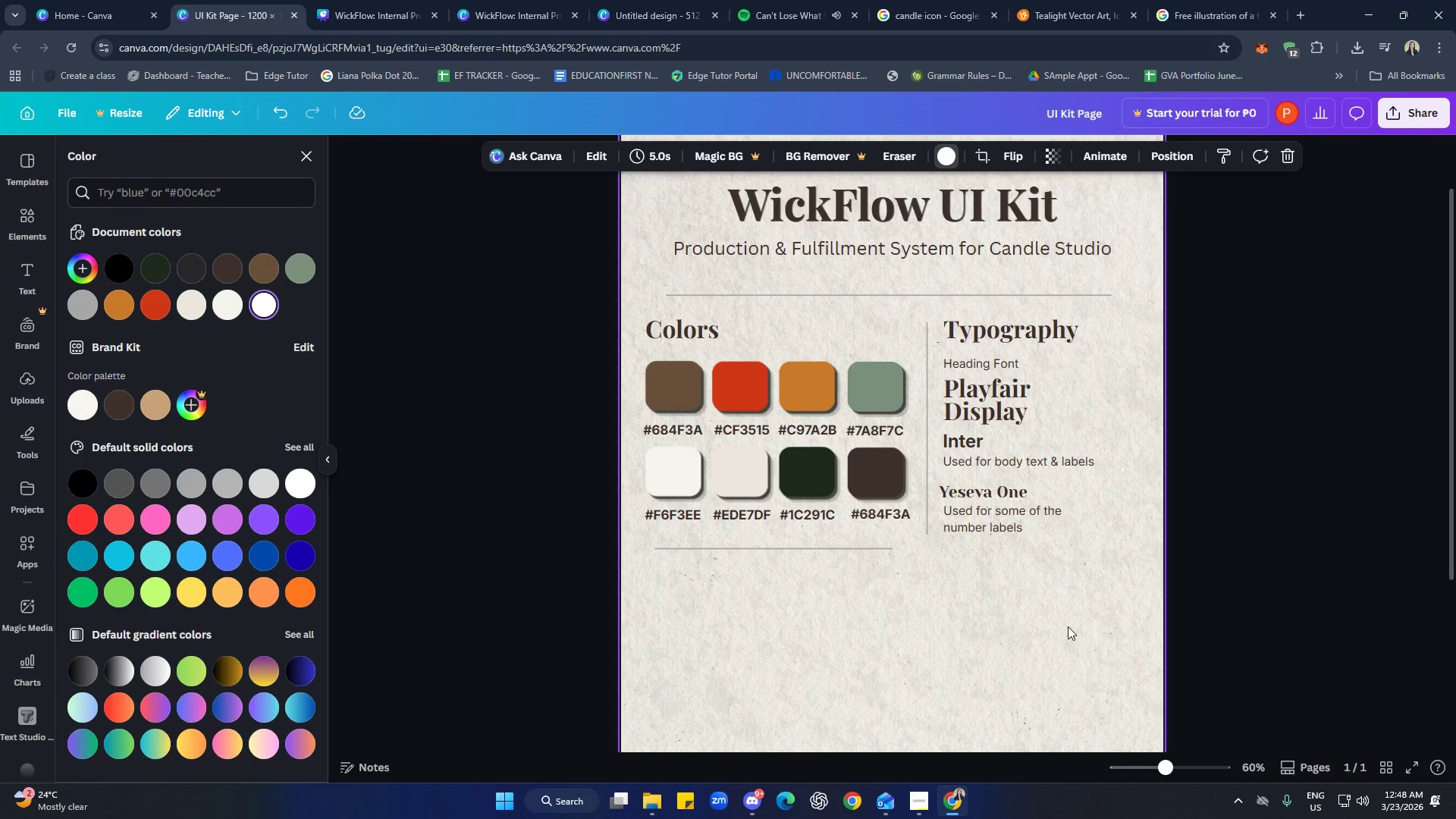 
wait(7.66)
 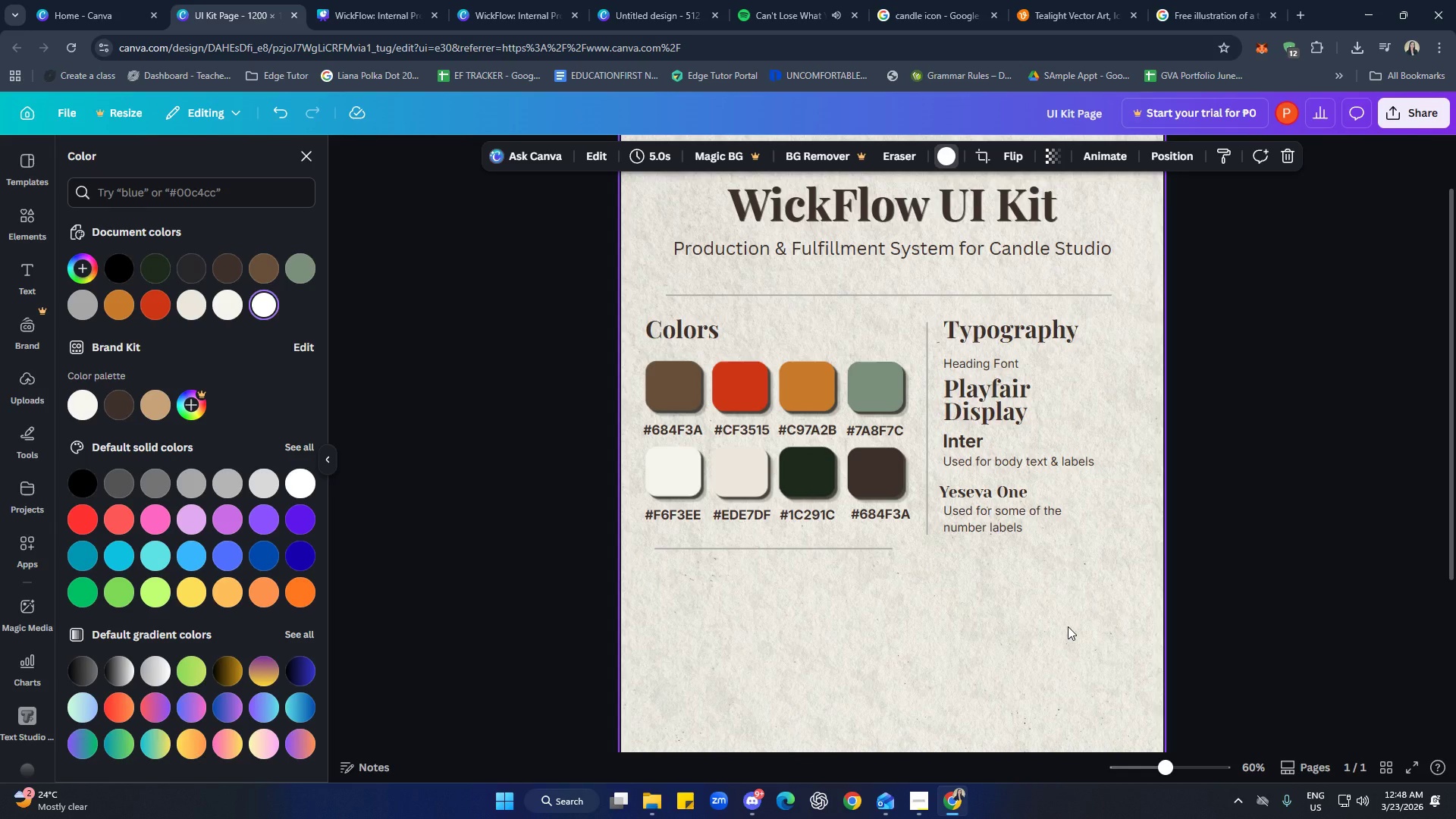 
left_click([370, 0])
 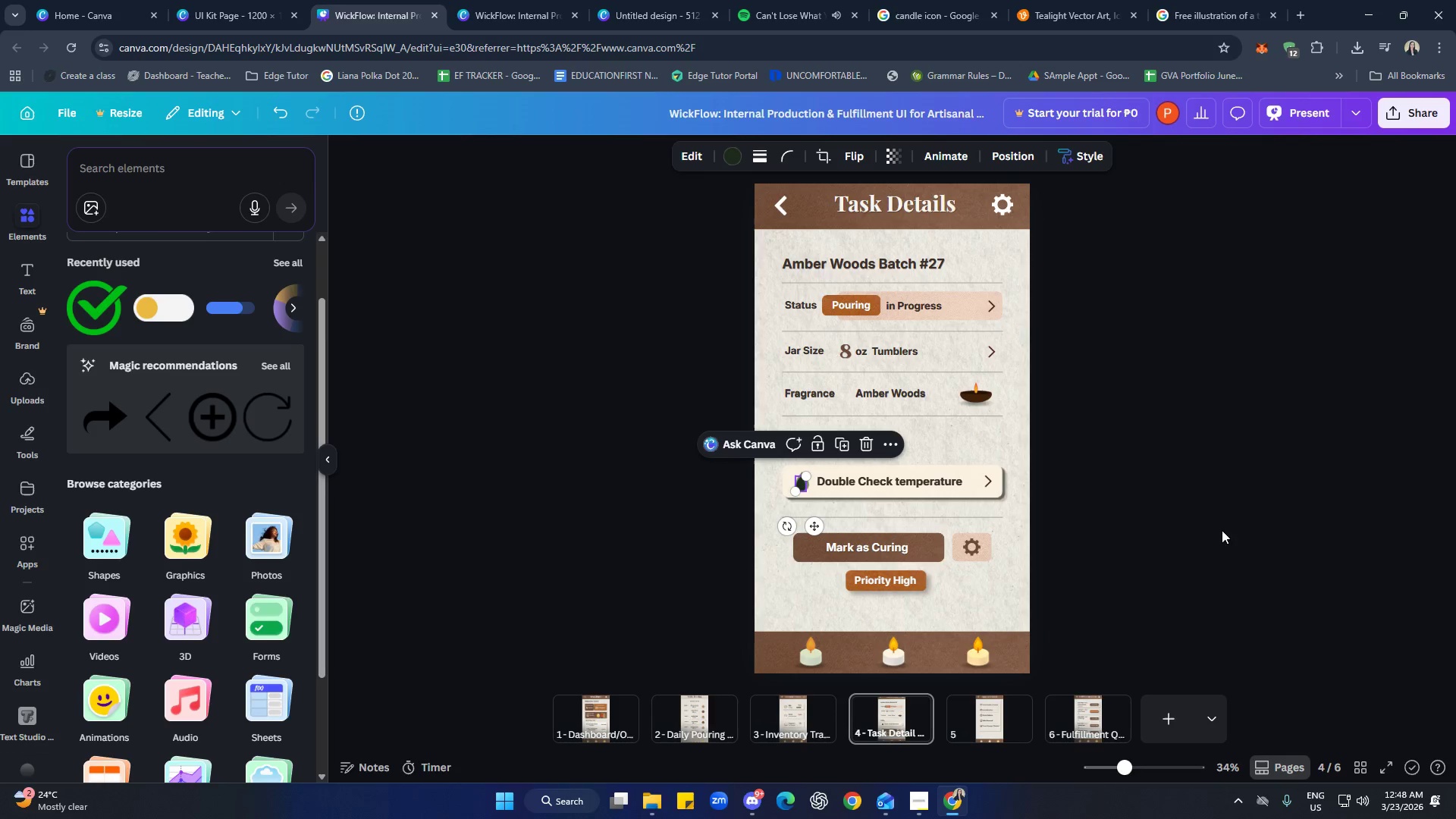 
scroll: coordinate [1182, 519], scroll_direction: down, amount: 1.0
 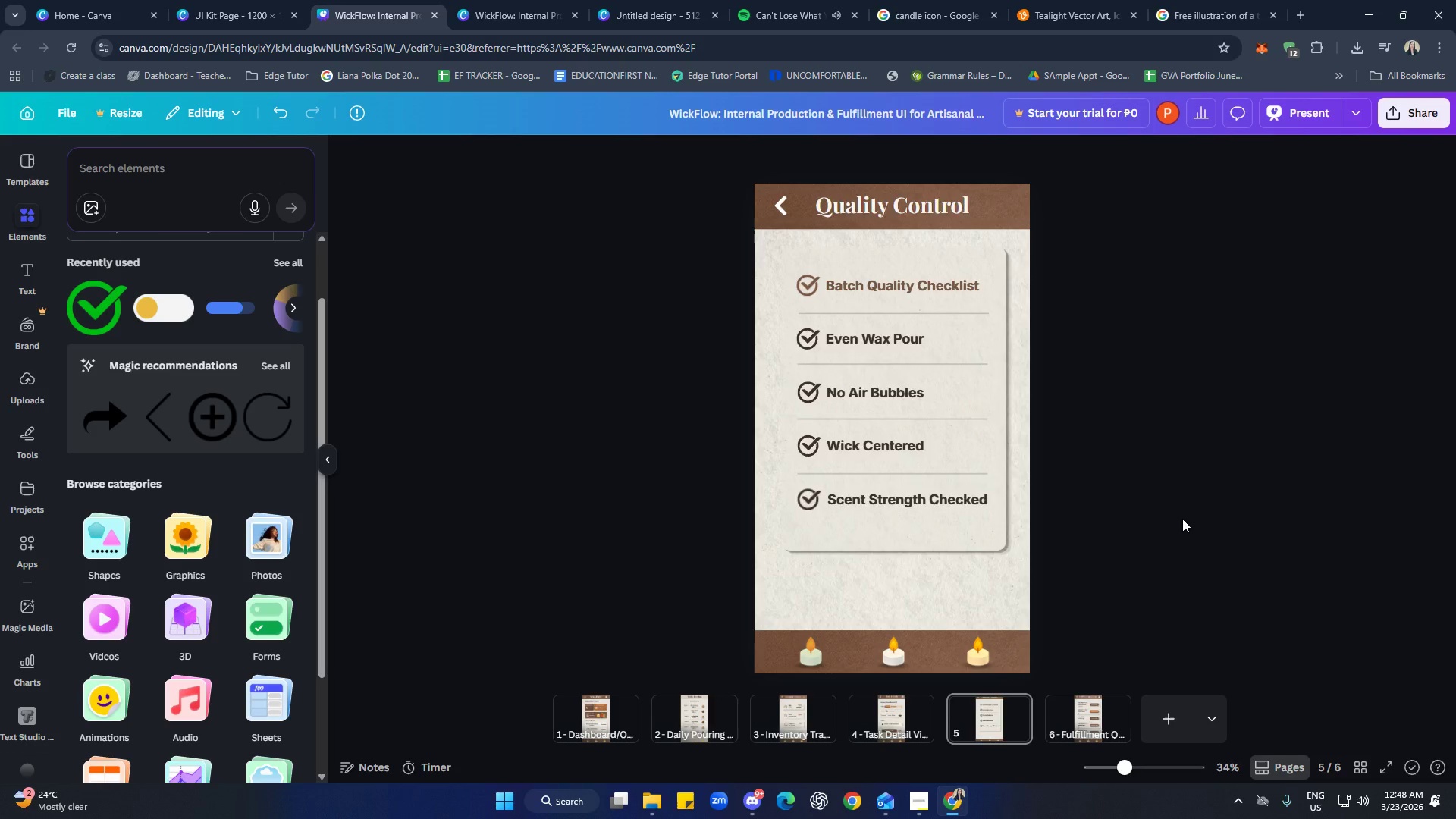 
scroll: coordinate [1182, 519], scroll_direction: up, amount: 2.0
 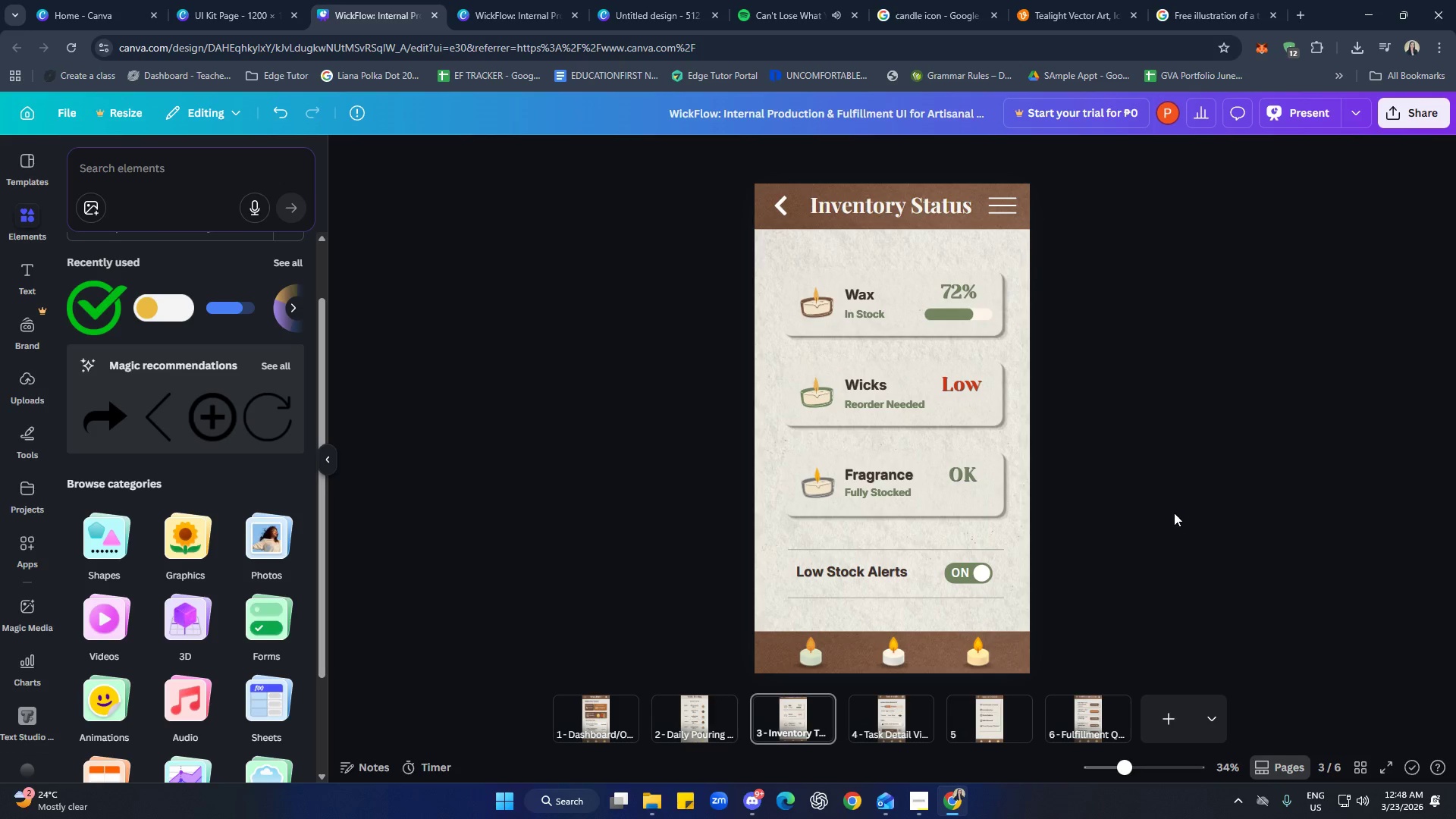 
left_click([943, 384])
 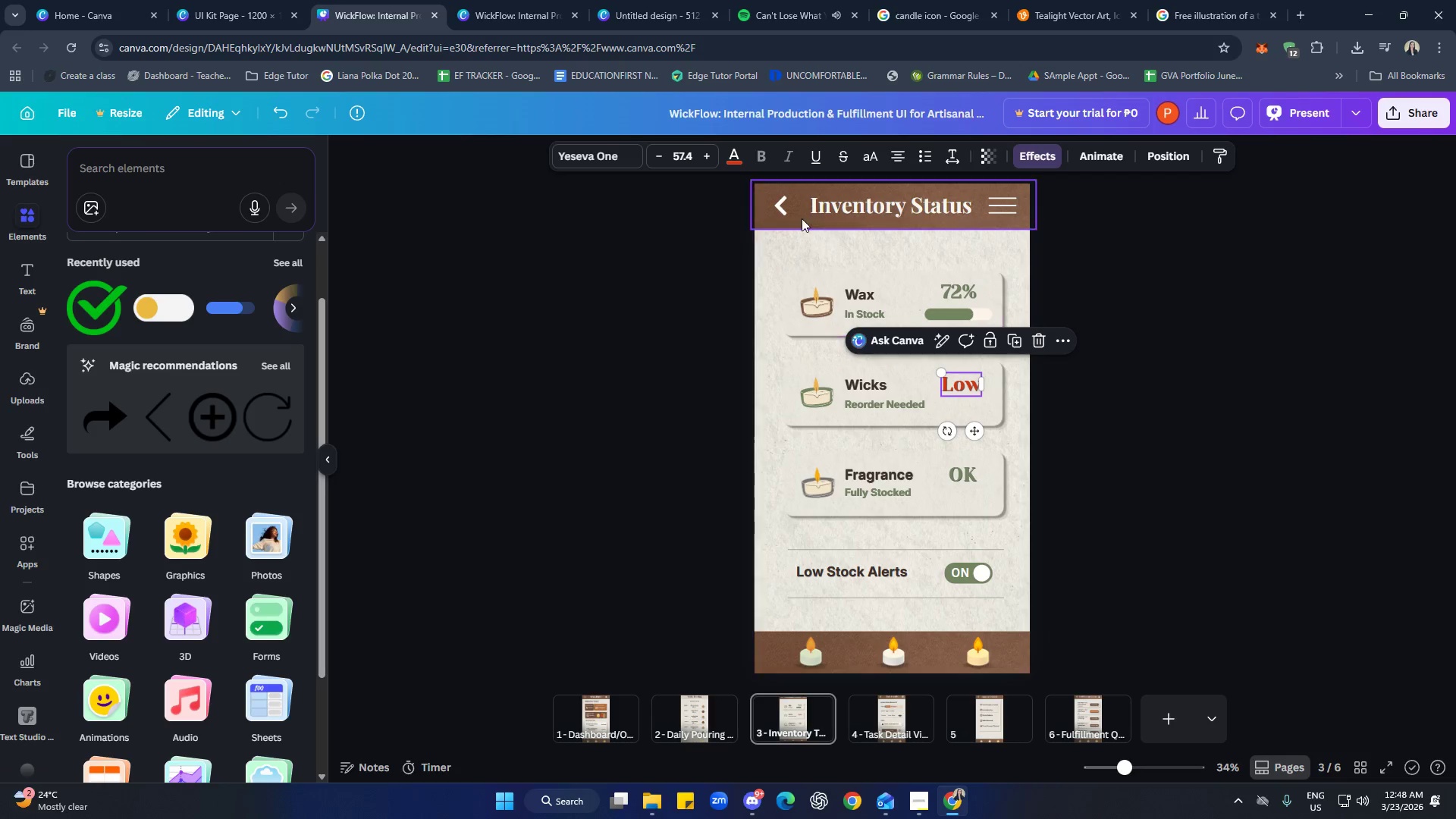 
left_click([735, 150])
 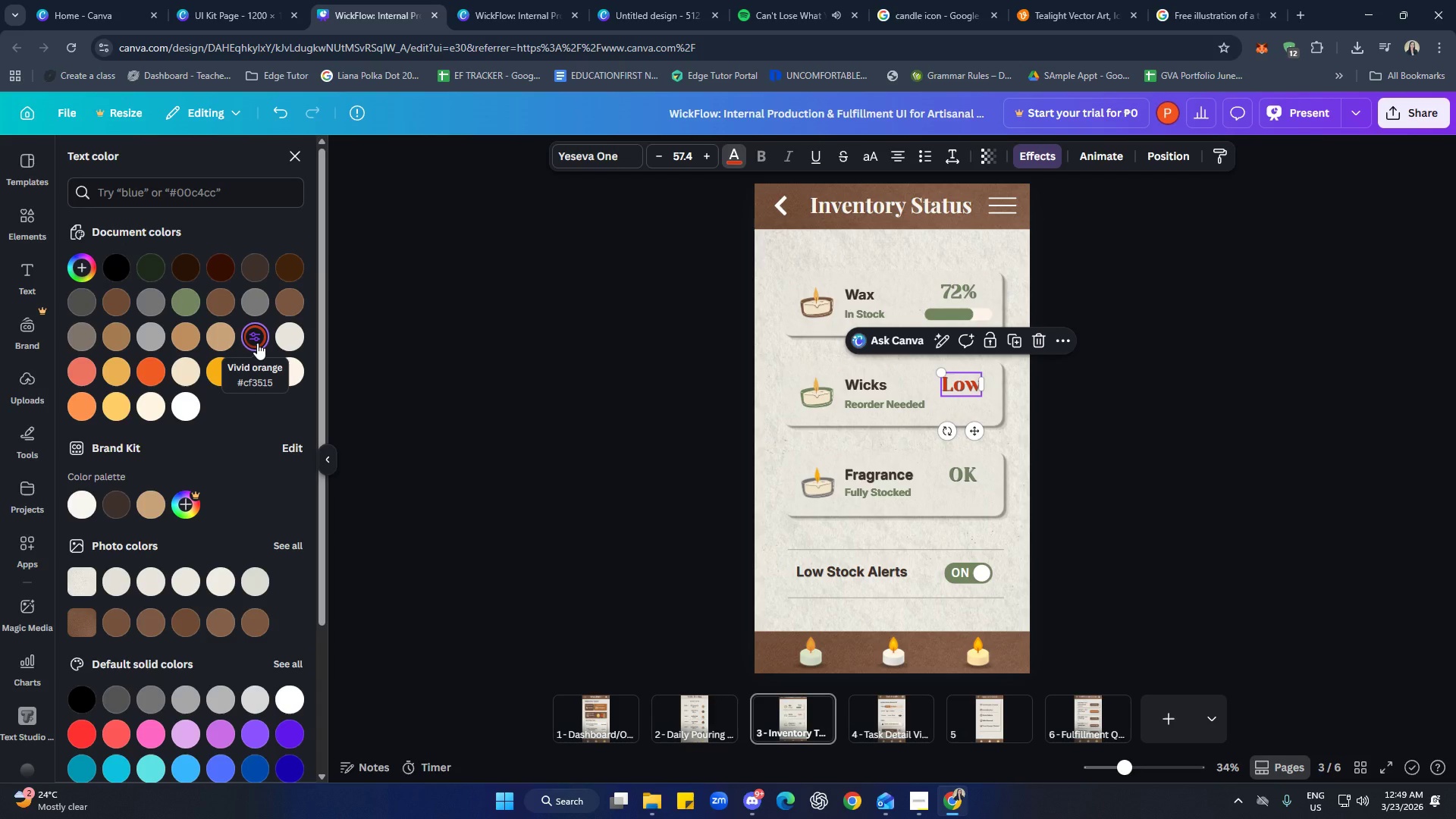 
wait(5.3)
 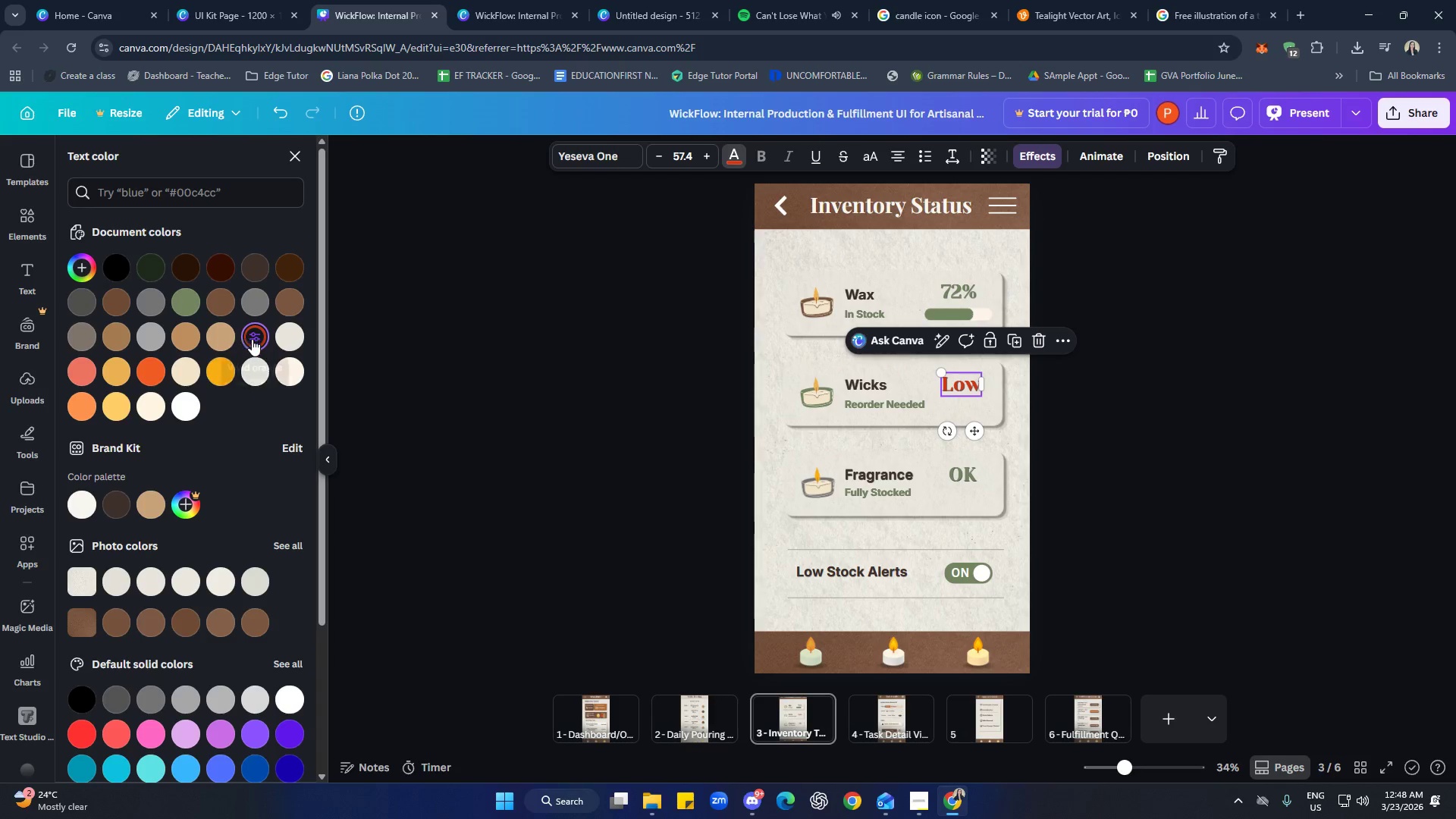 
scroll: coordinate [719, 530], scroll_direction: up, amount: 2.0
 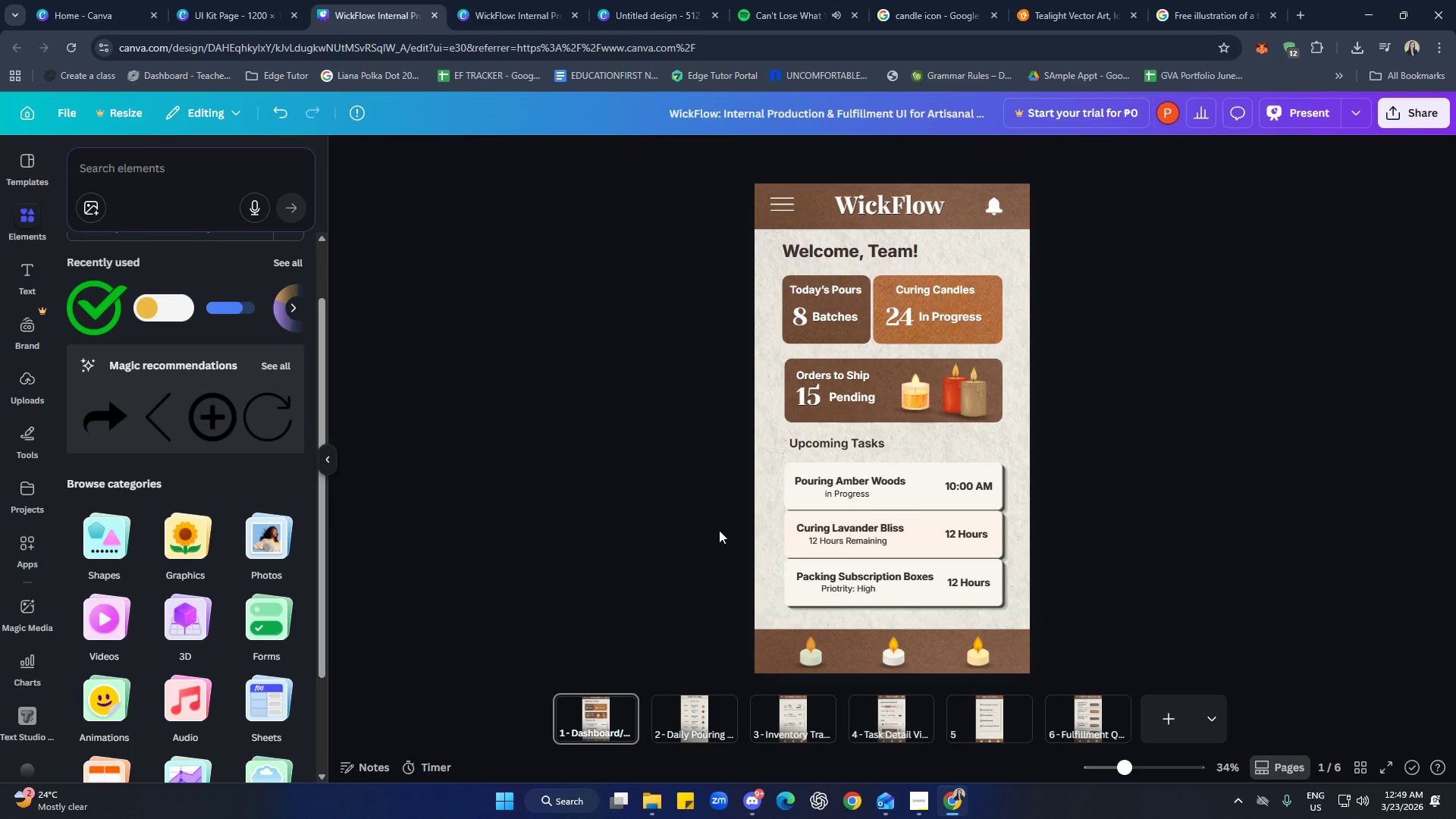 
scroll: coordinate [1147, 418], scroll_direction: down, amount: 2.0
 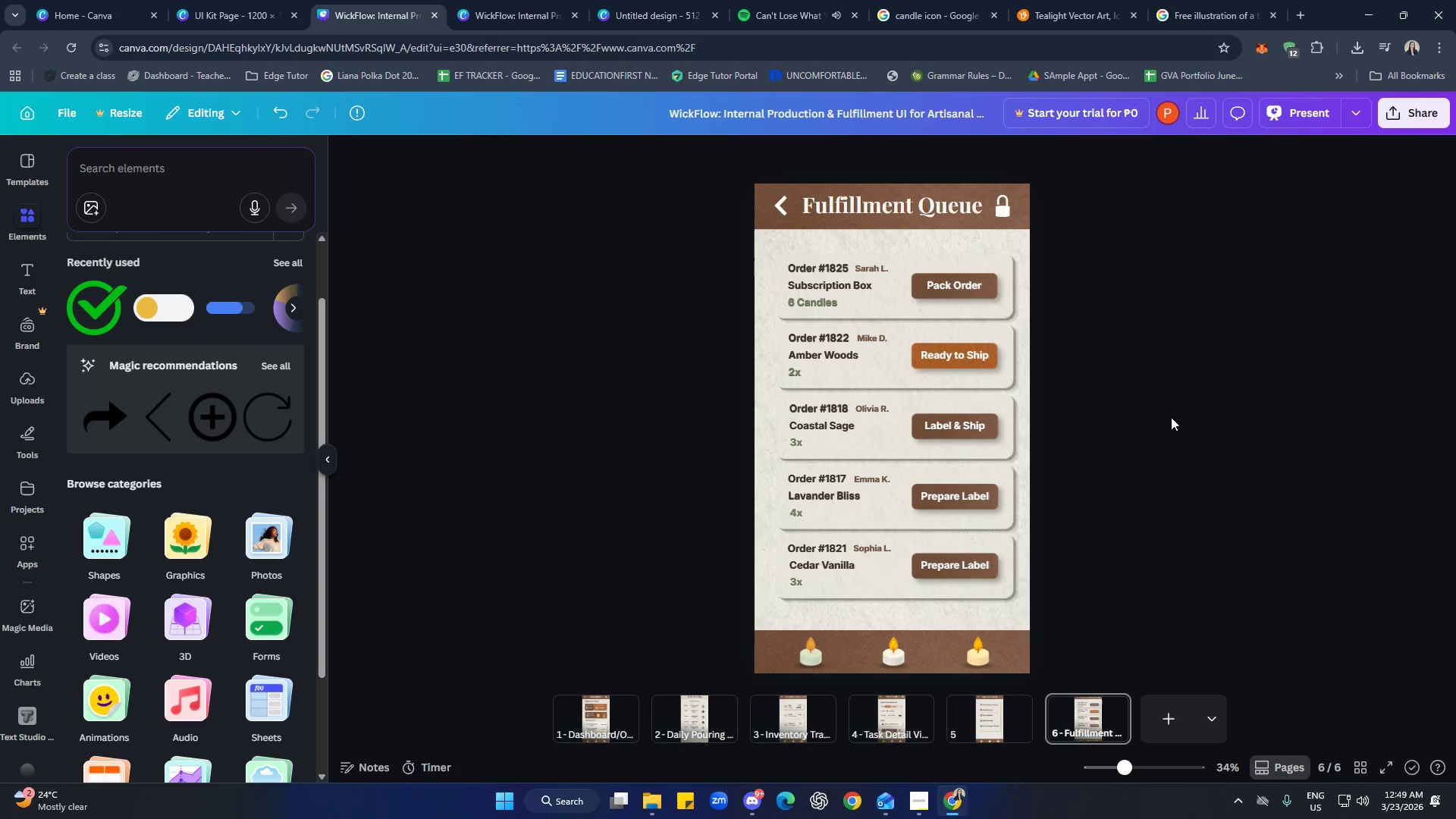 
left_click([1171, 417])
 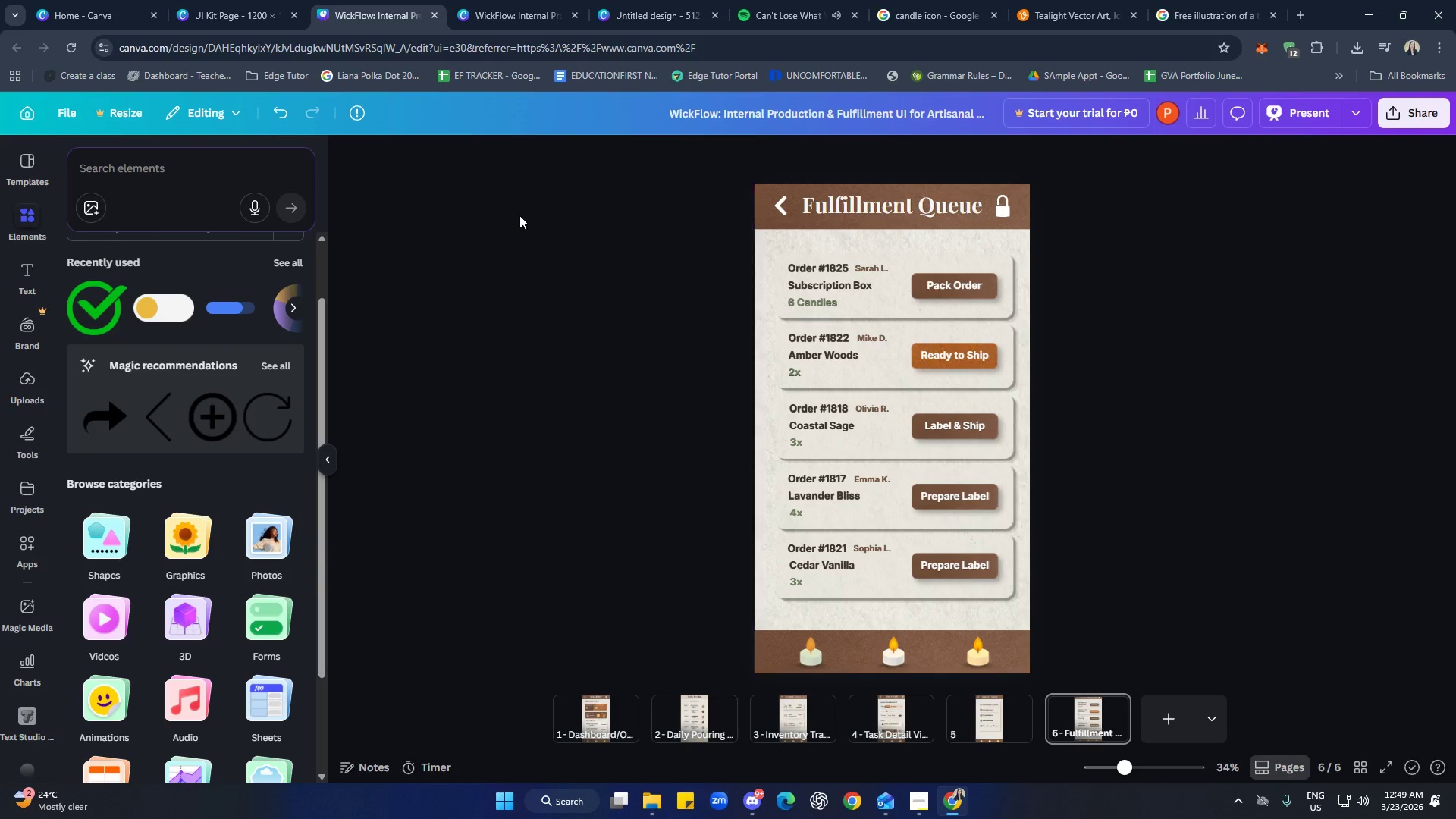 
left_click([269, 0])
 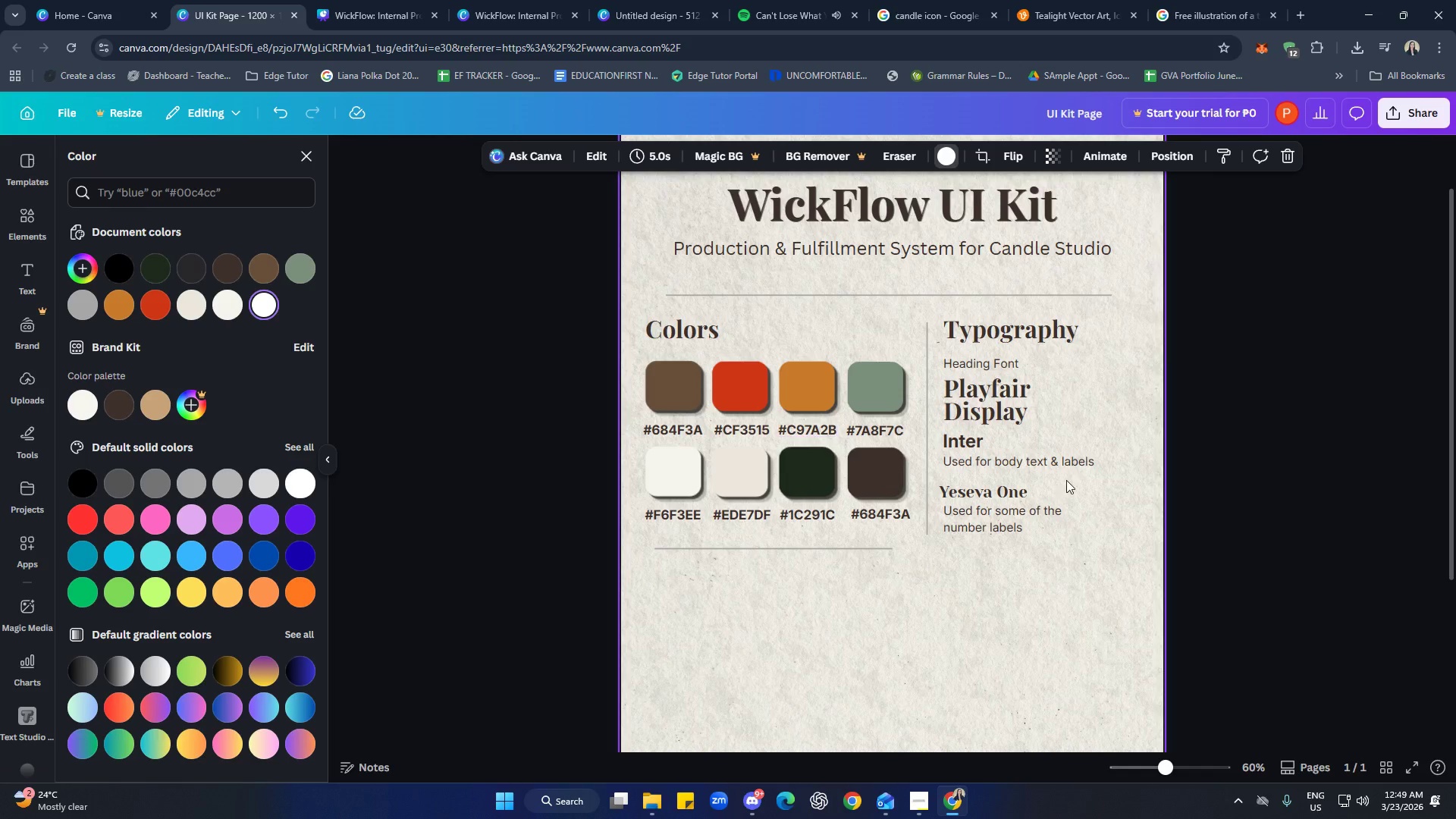 
left_click([1207, 479])
 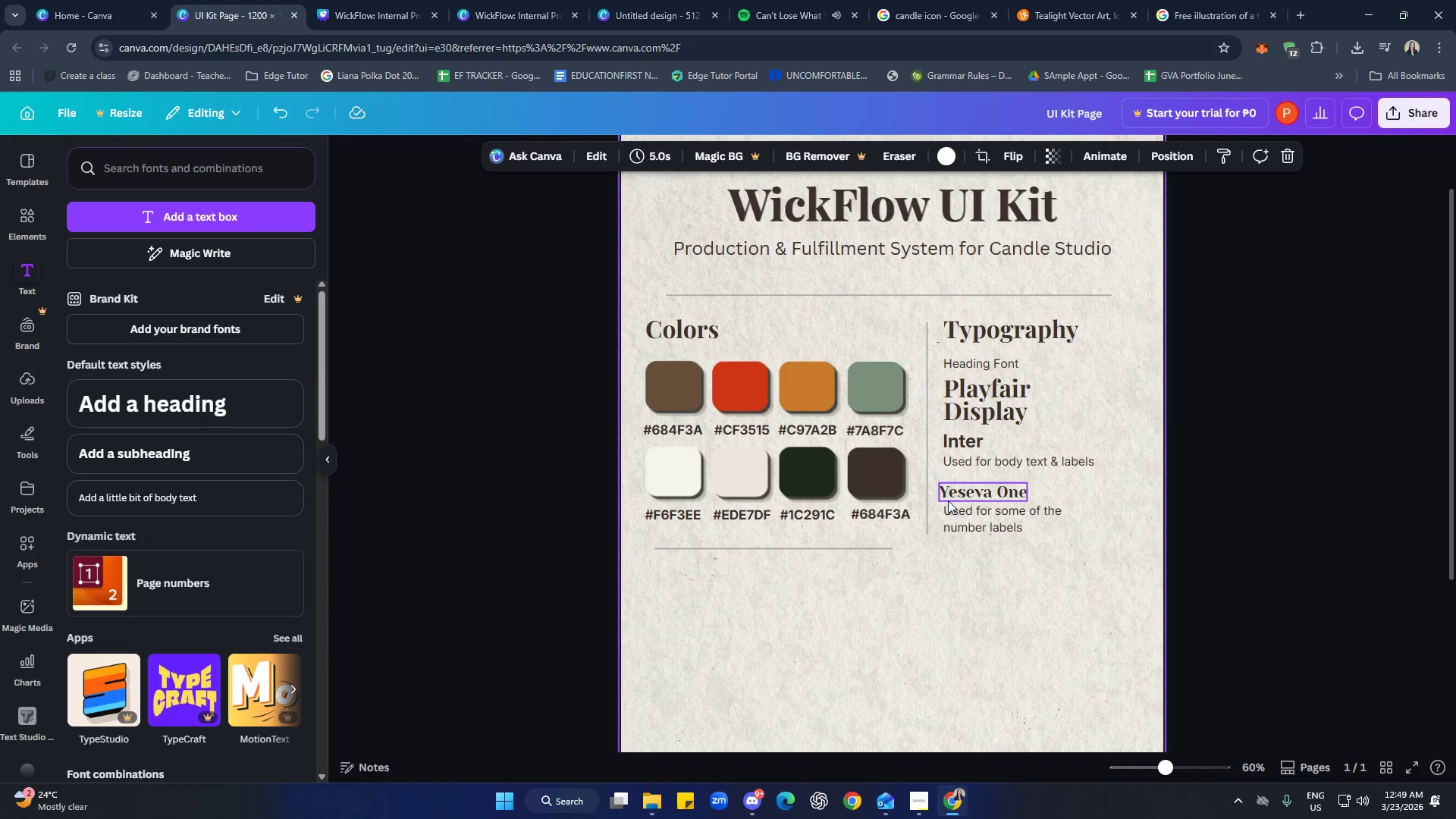 
left_click([1010, 613])
 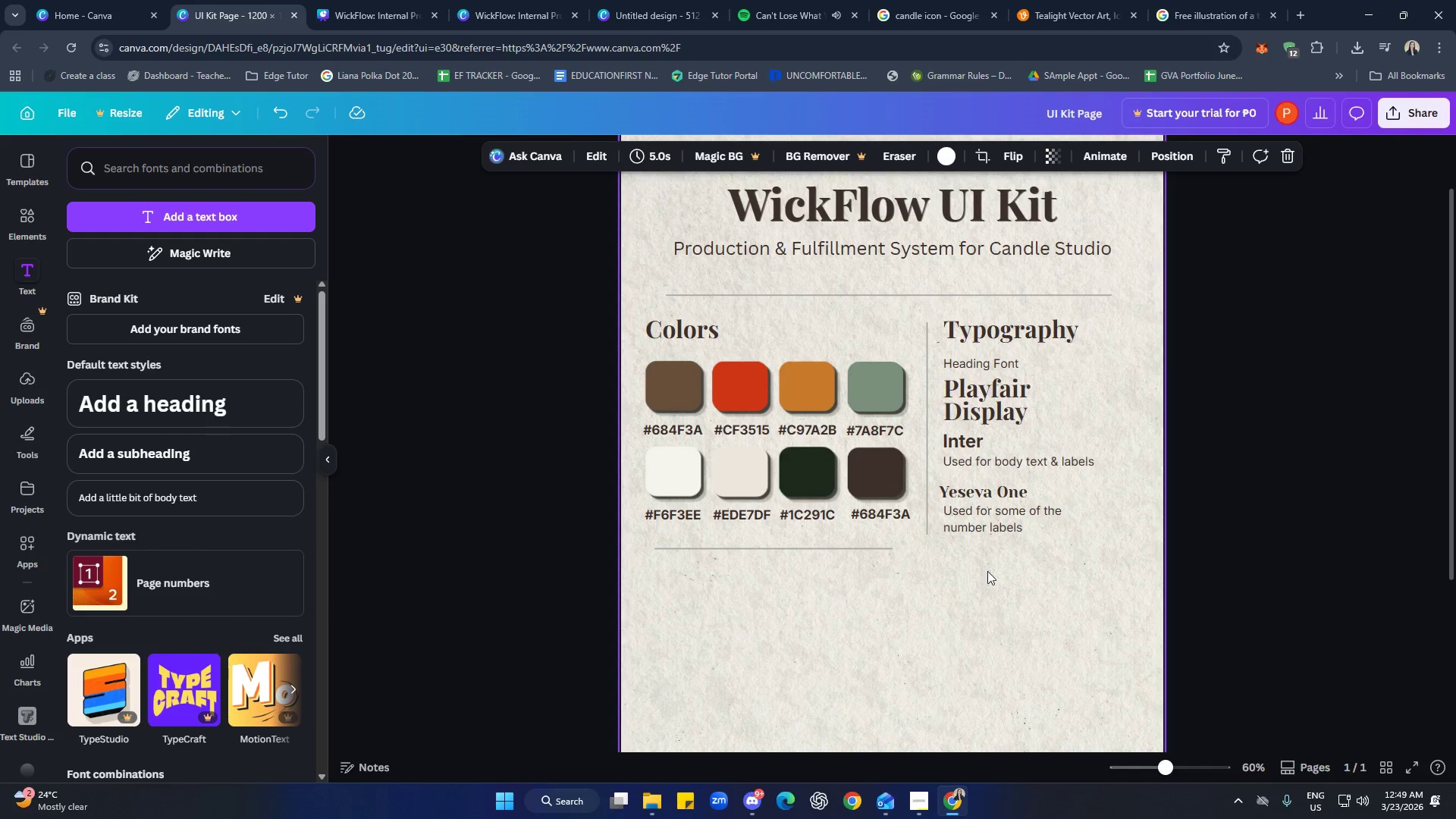 
left_click([992, 335])
 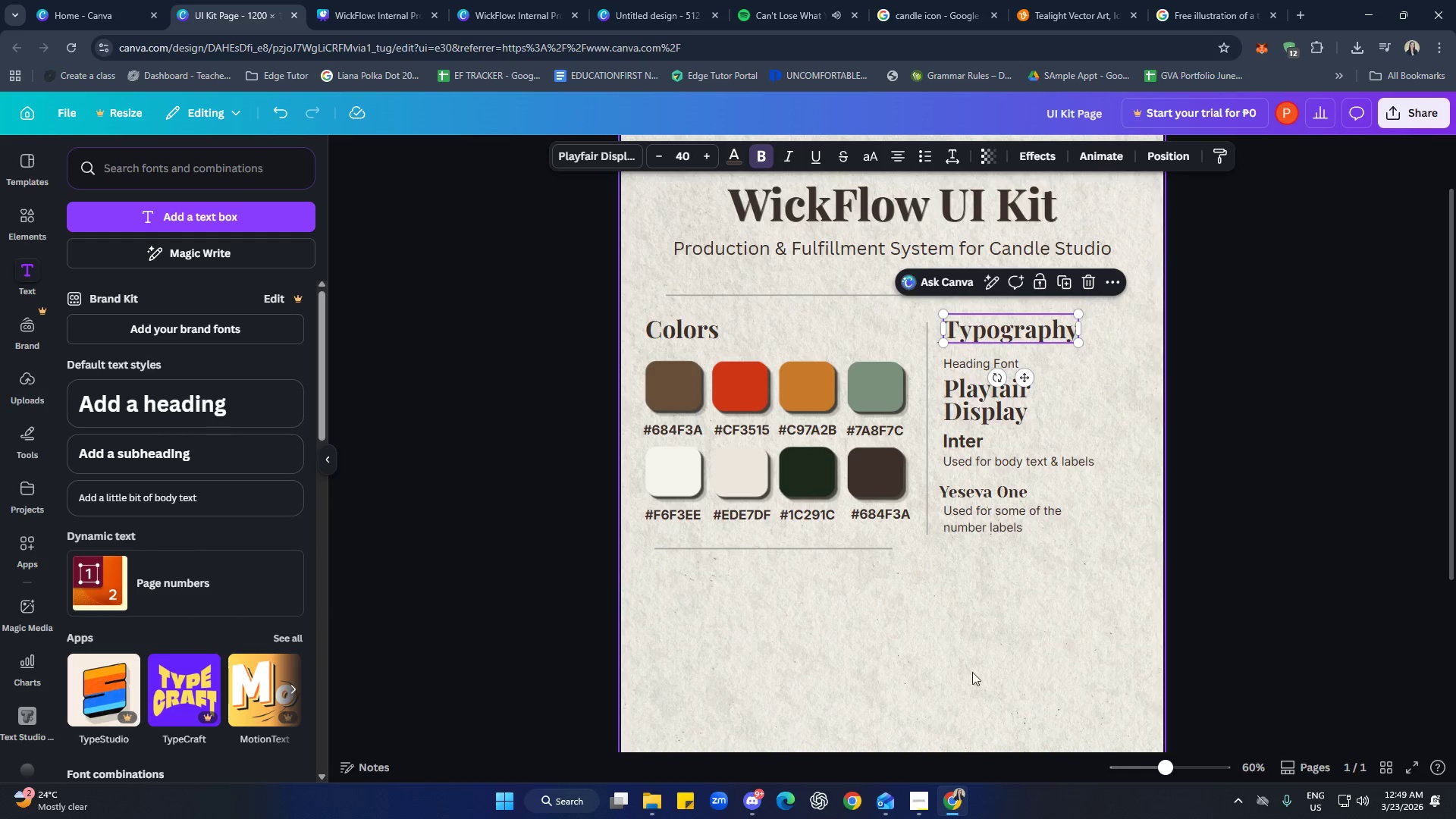 
key(Control+C)
 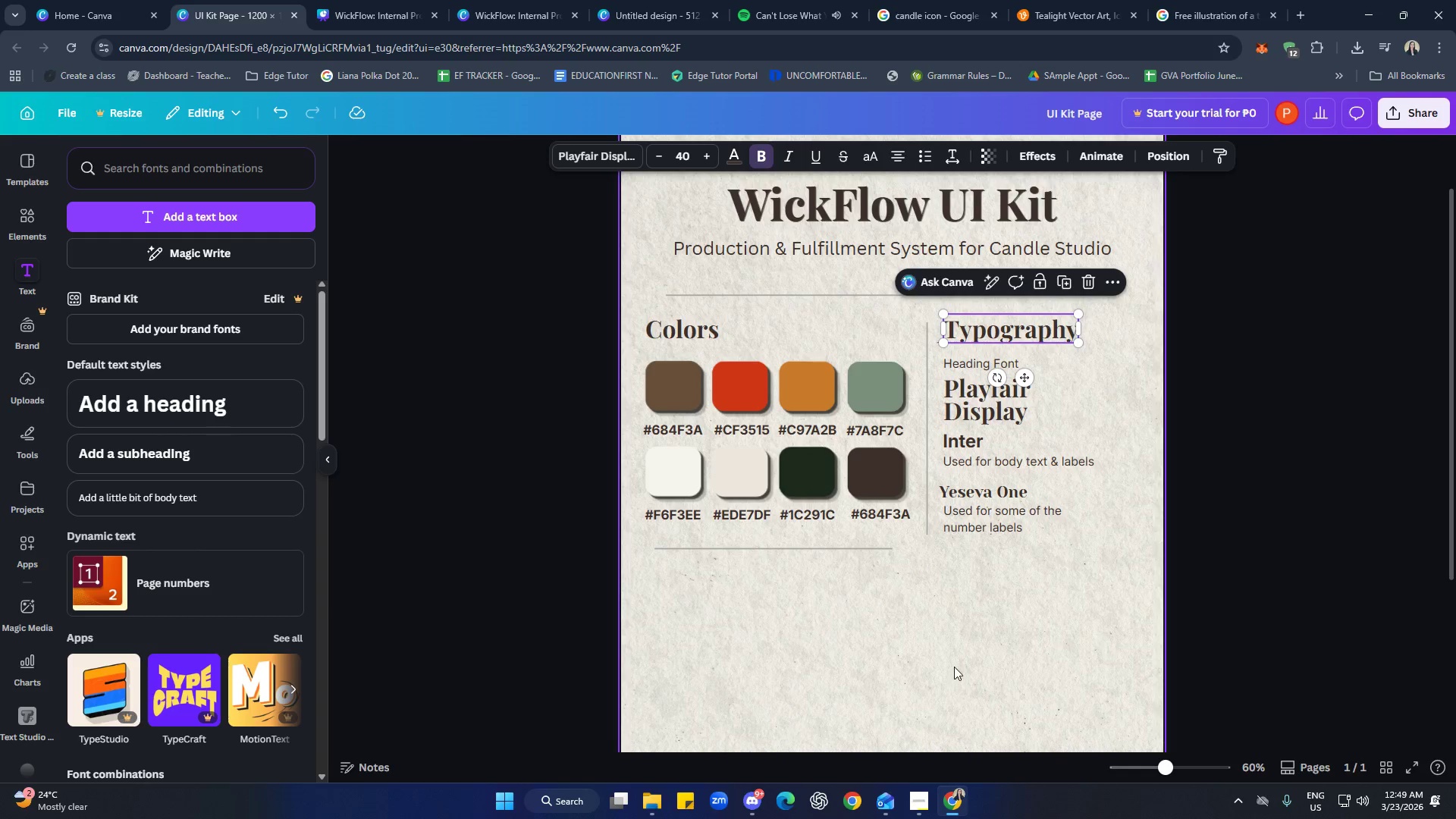 
key(Control+ControlLeft)
 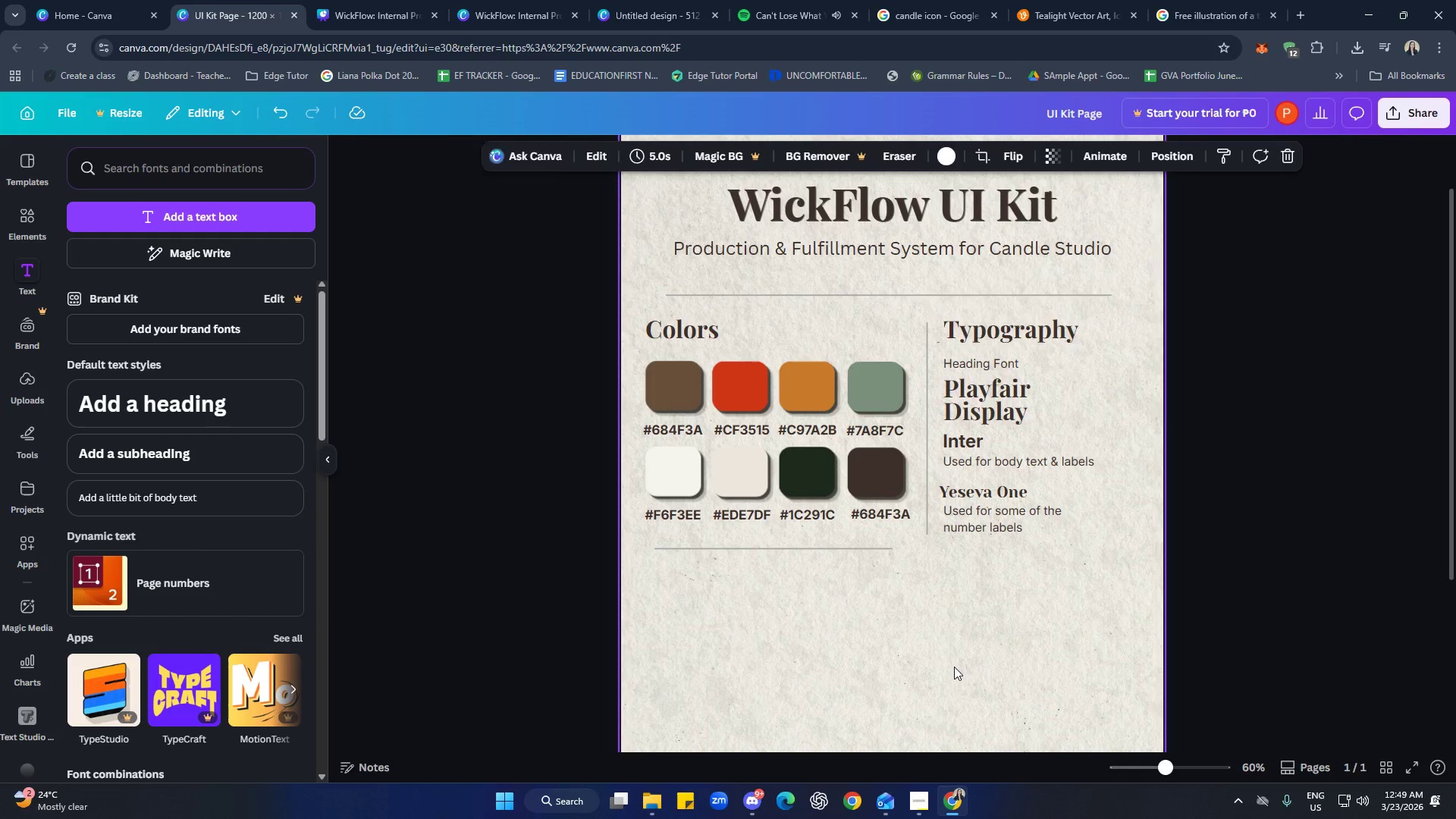 
key(Control+V)
 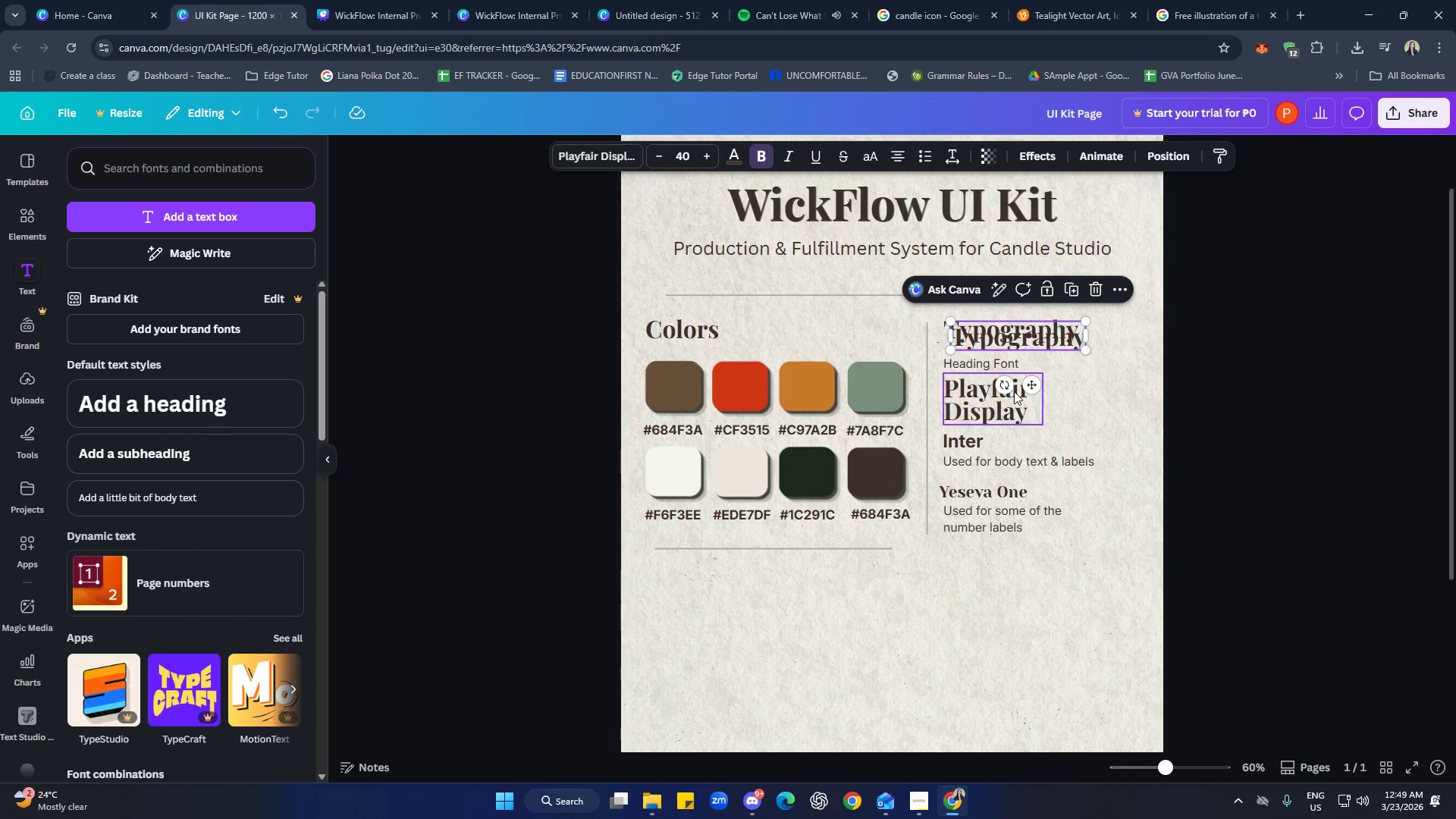 
left_click_drag(start_coordinate=[1028, 384], to_coordinate=[1013, 610])
 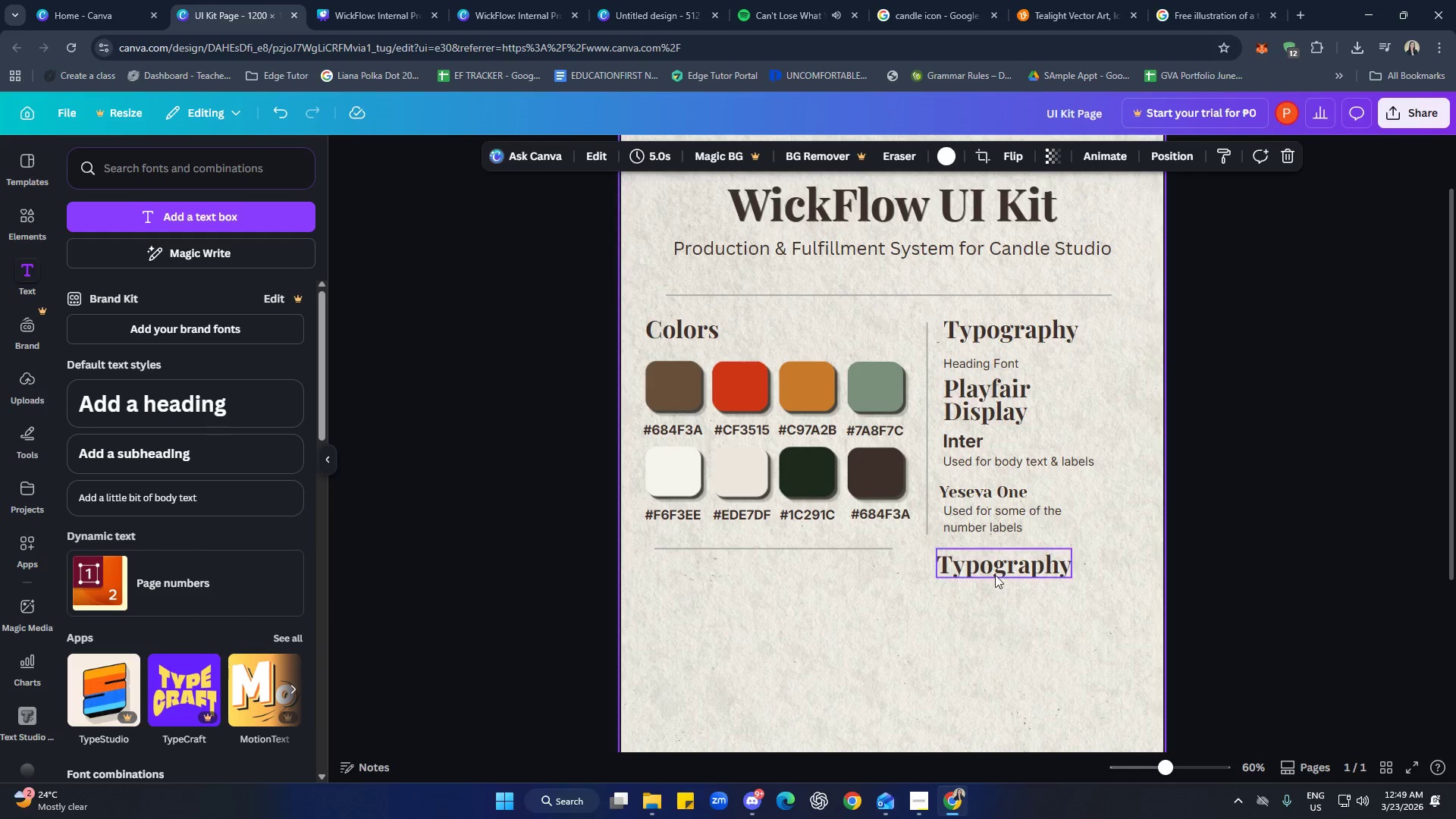 
double_click([994, 573])
 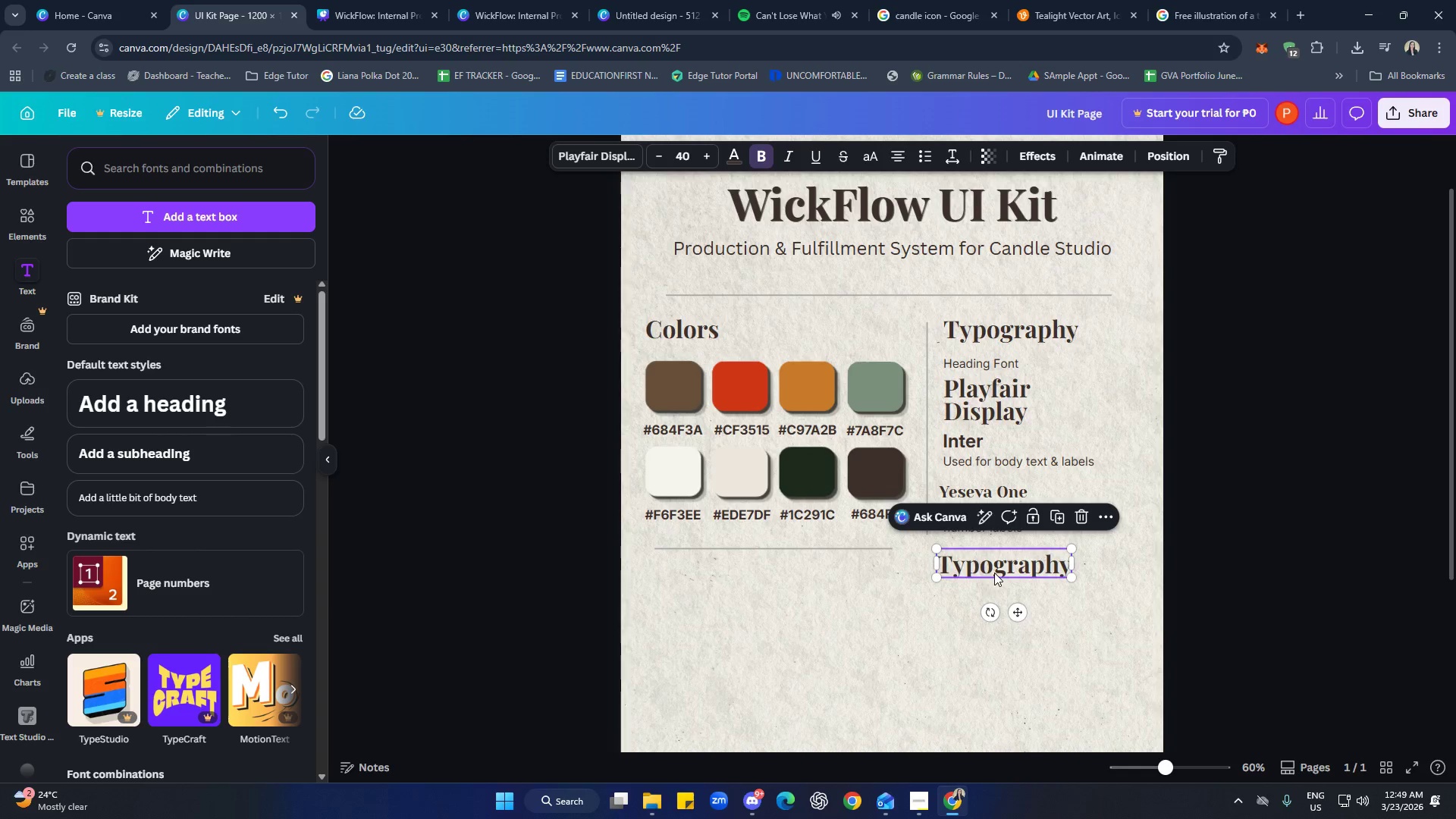 
triple_click([994, 573])
 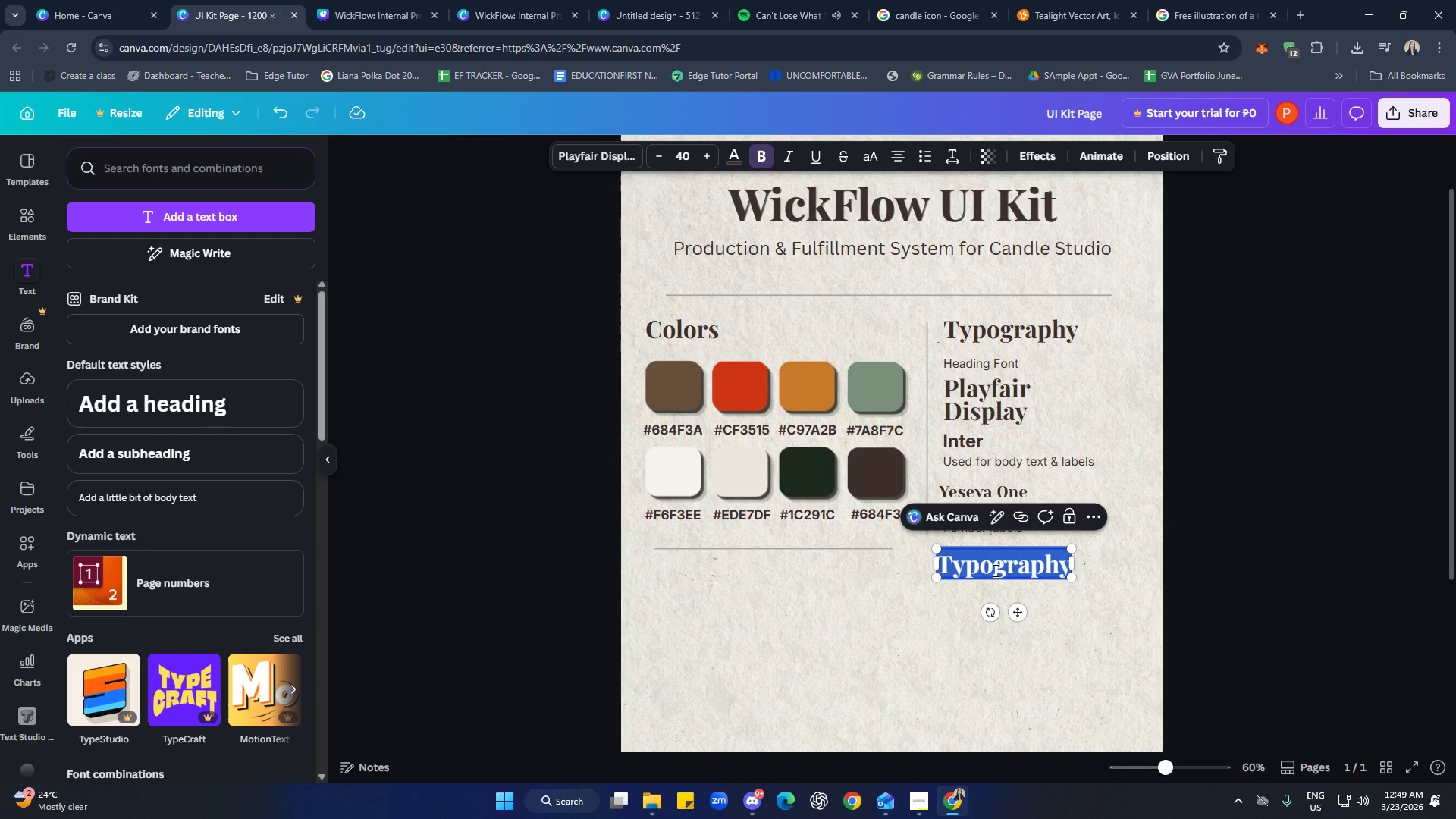 
type(BUtt)
key(Backspace)
key(Backspace)
key(Backspace)
type(uttons)
 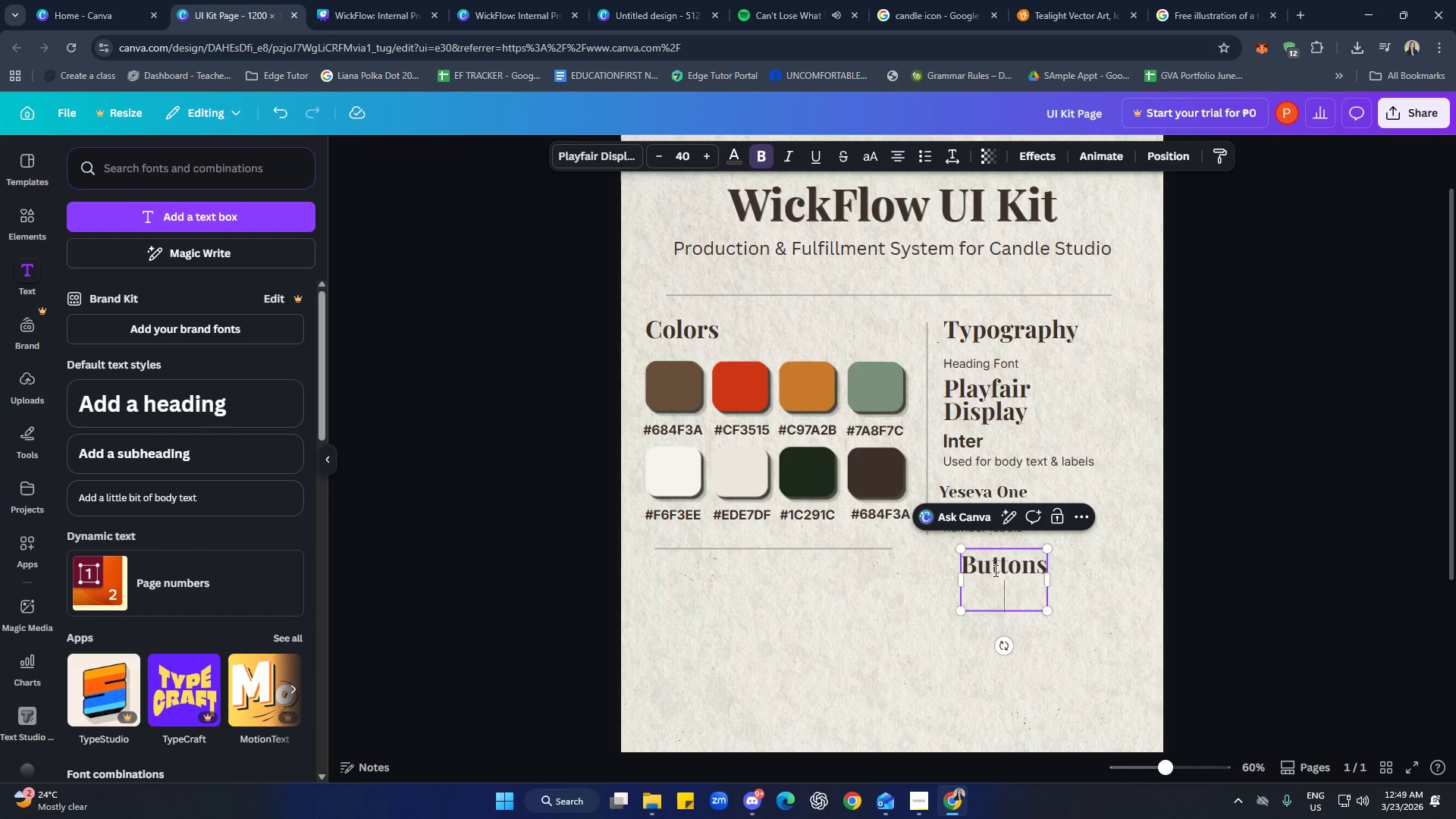 
key(Enter)
 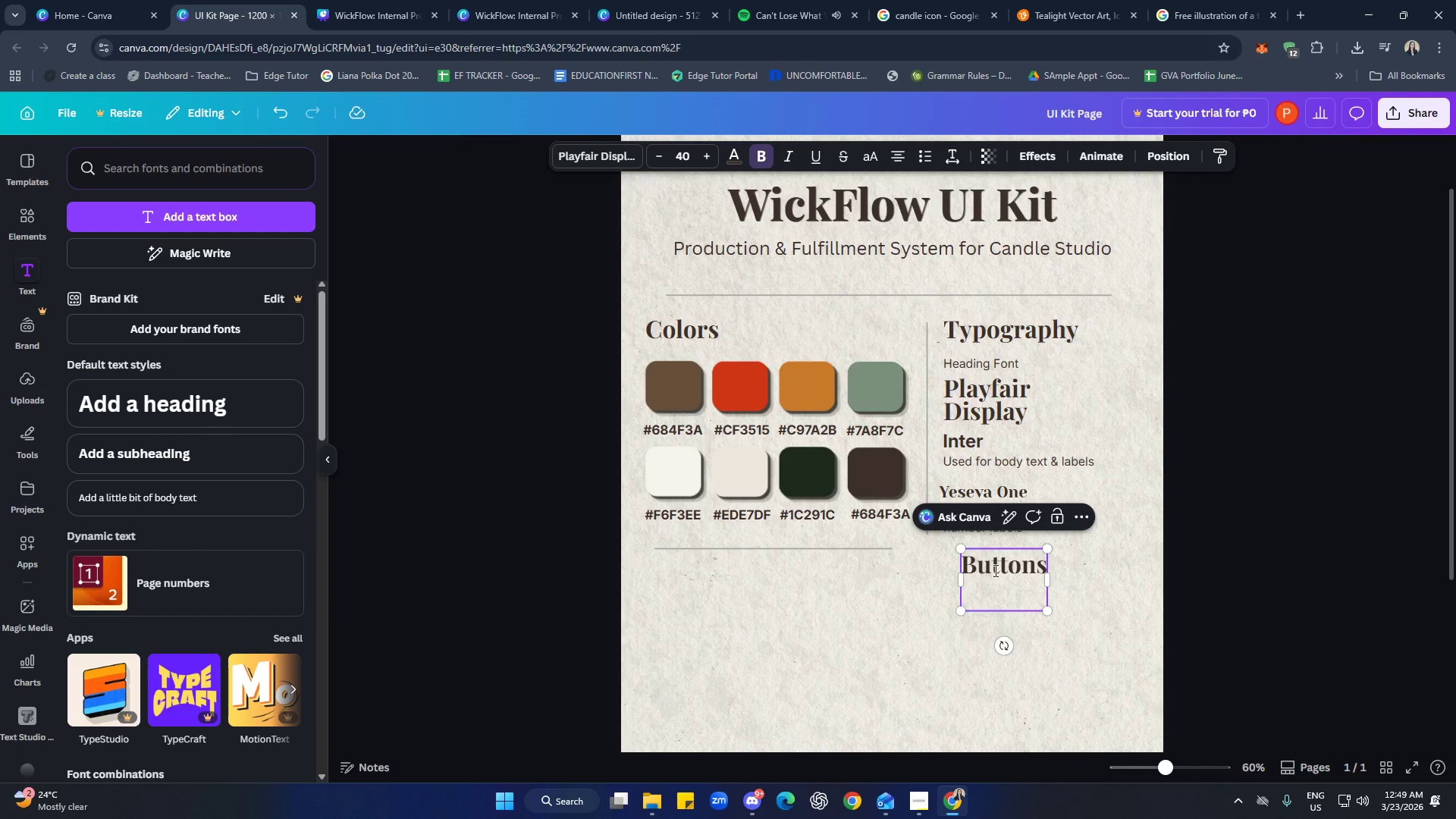 
key(Backspace)
 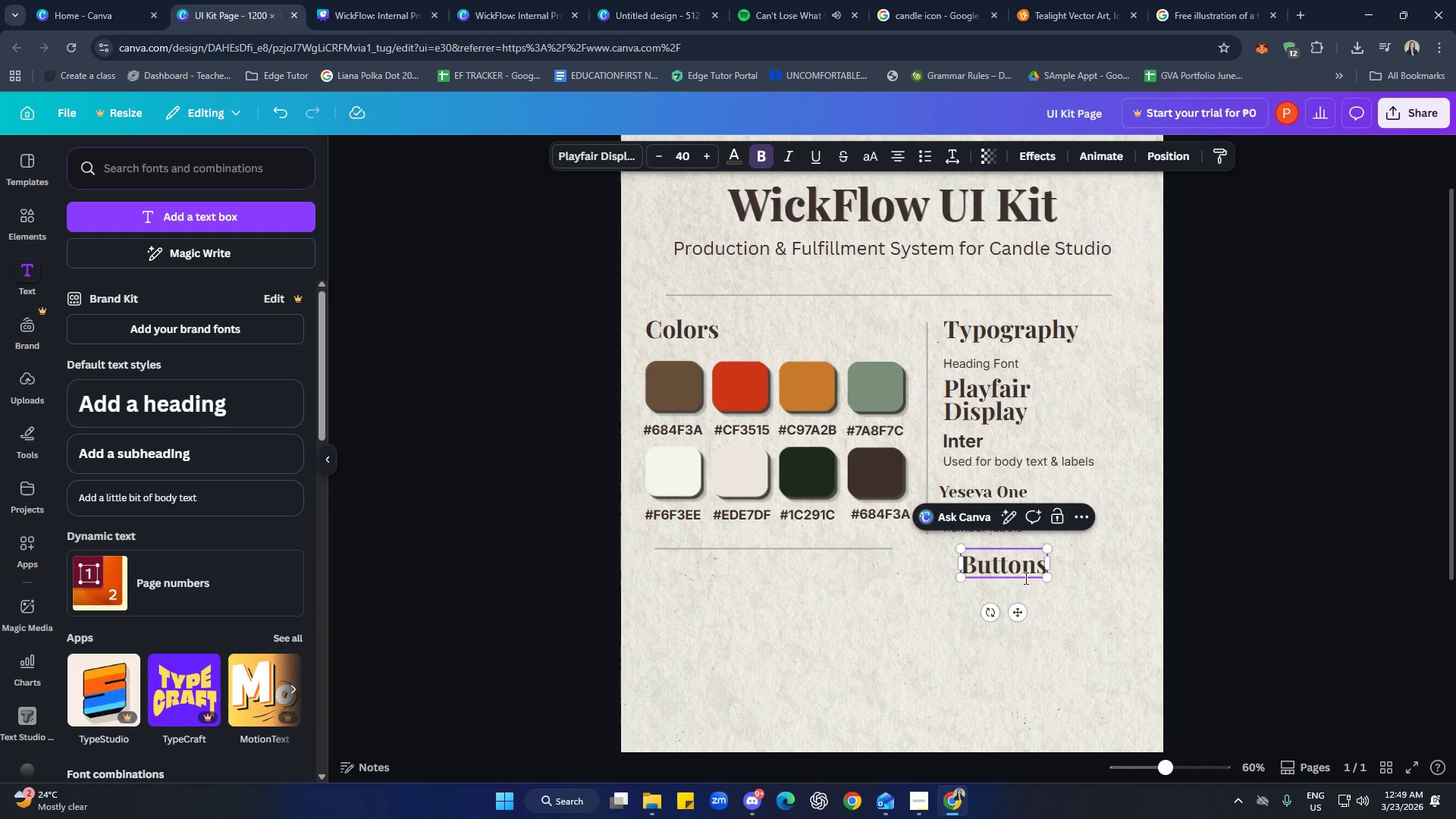 
left_click([1092, 587])
 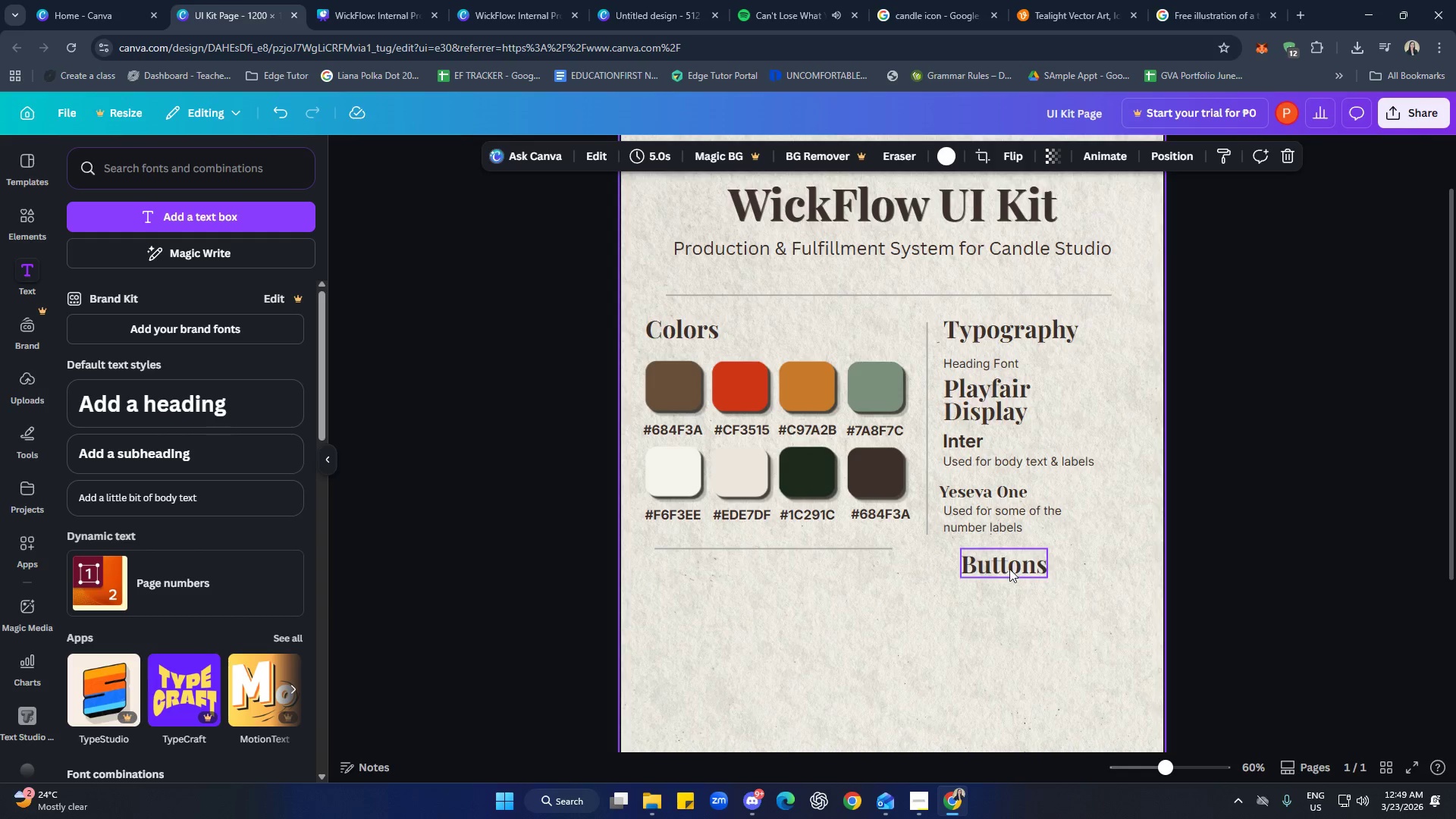 
left_click_drag(start_coordinate=[1009, 569], to_coordinate=[991, 568])
 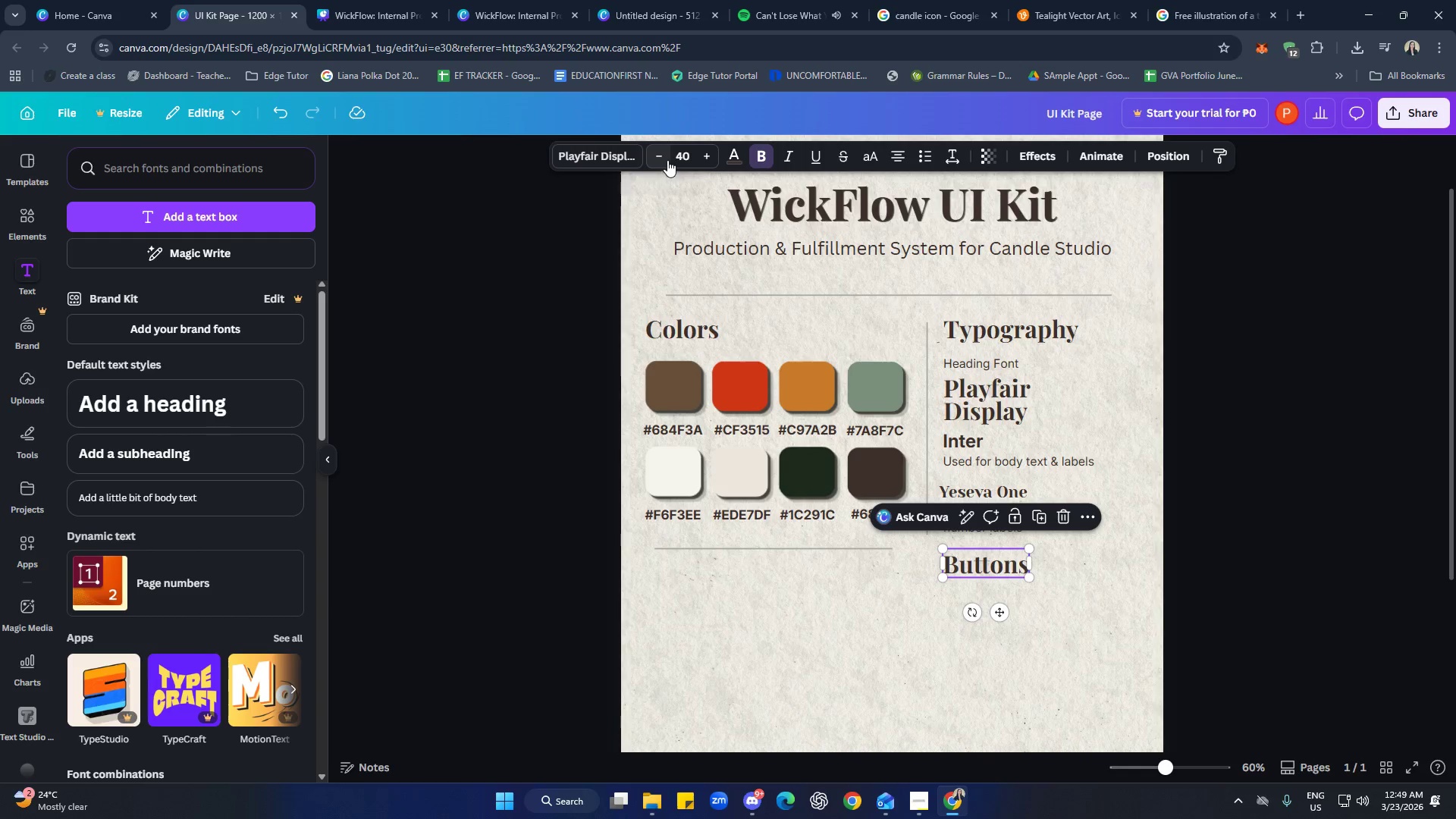 
double_click([662, 159])
 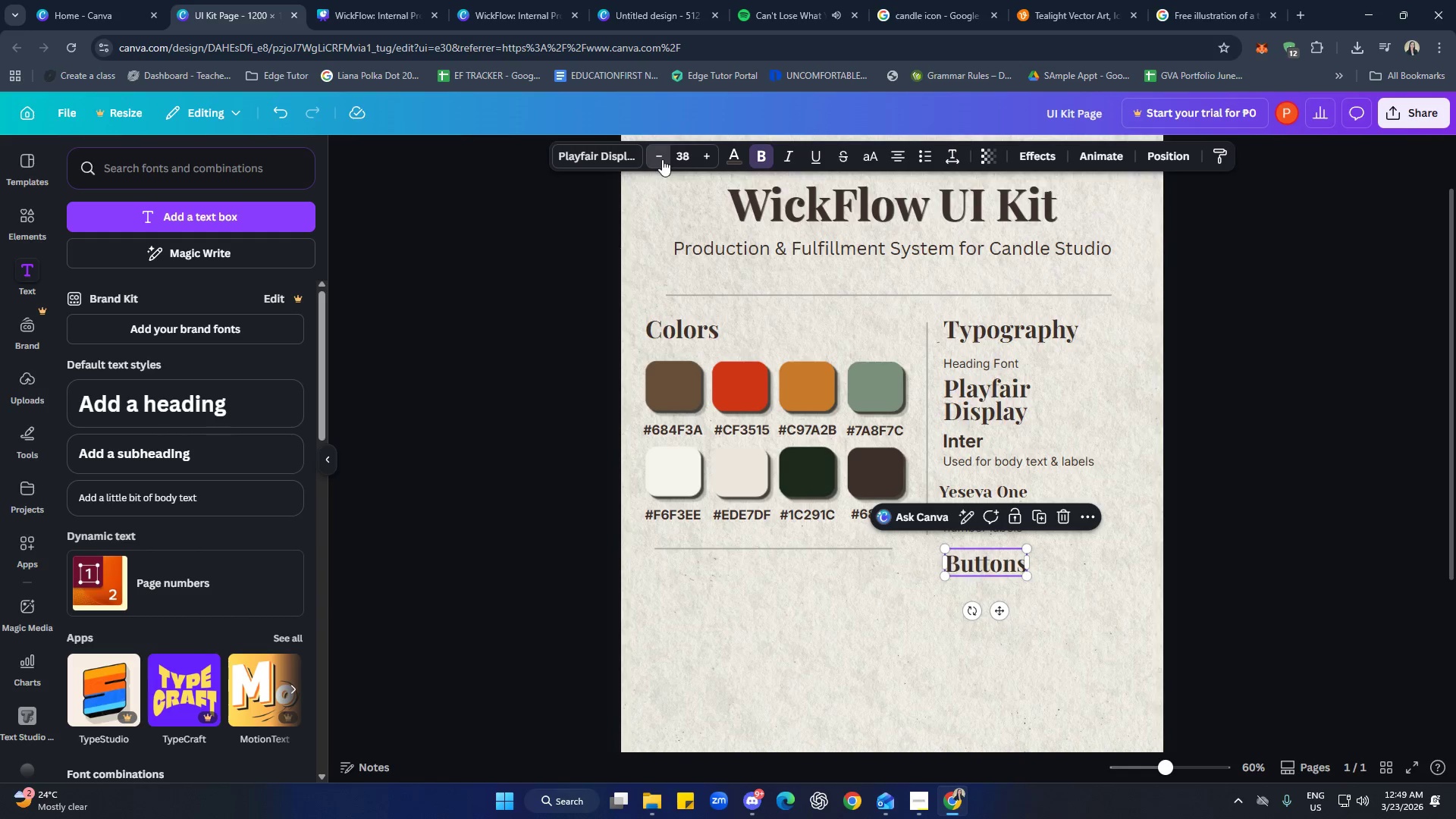 
triple_click([662, 159])
 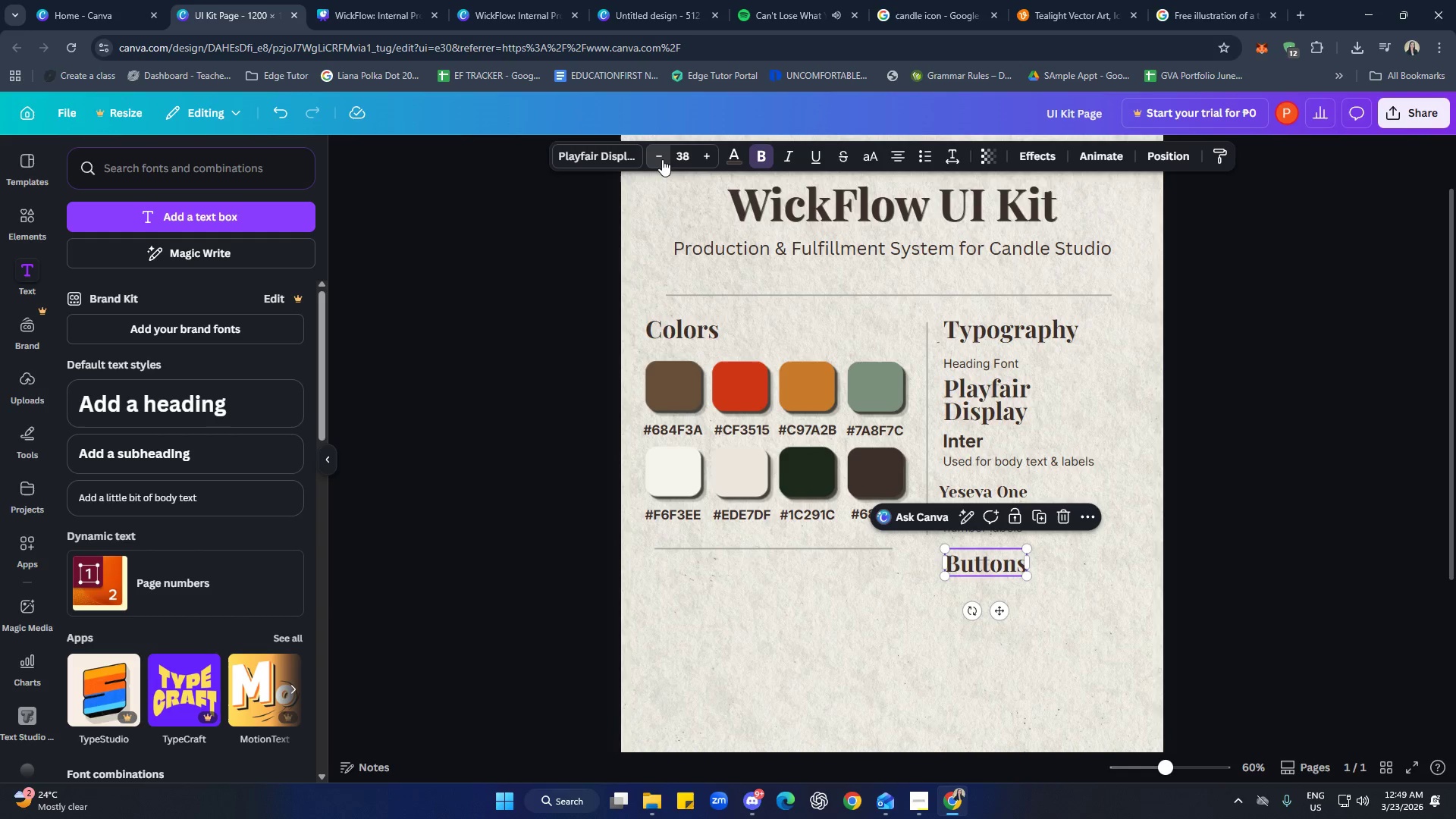 
triple_click([662, 159])
 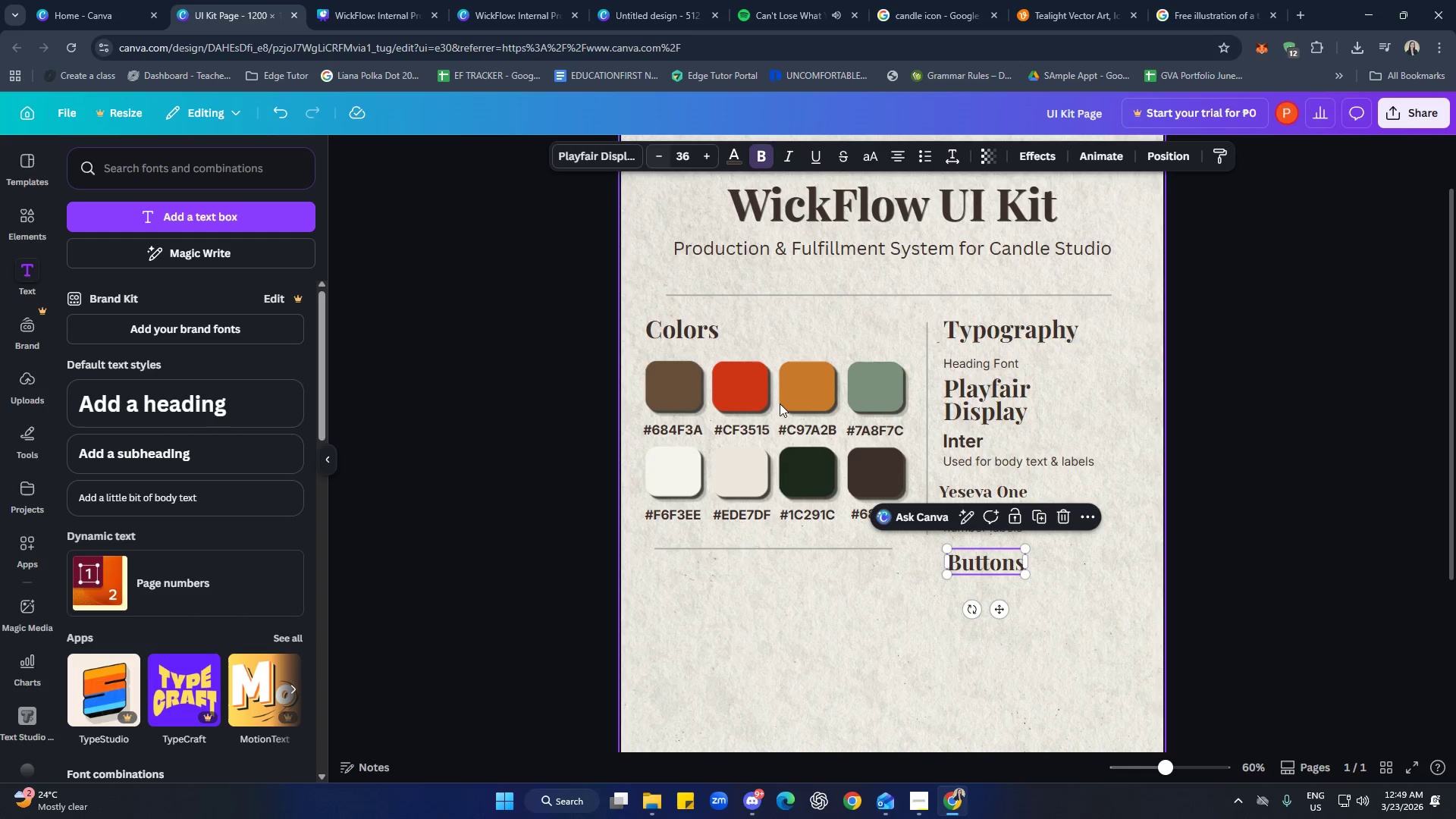 
left_click([1045, 626])
 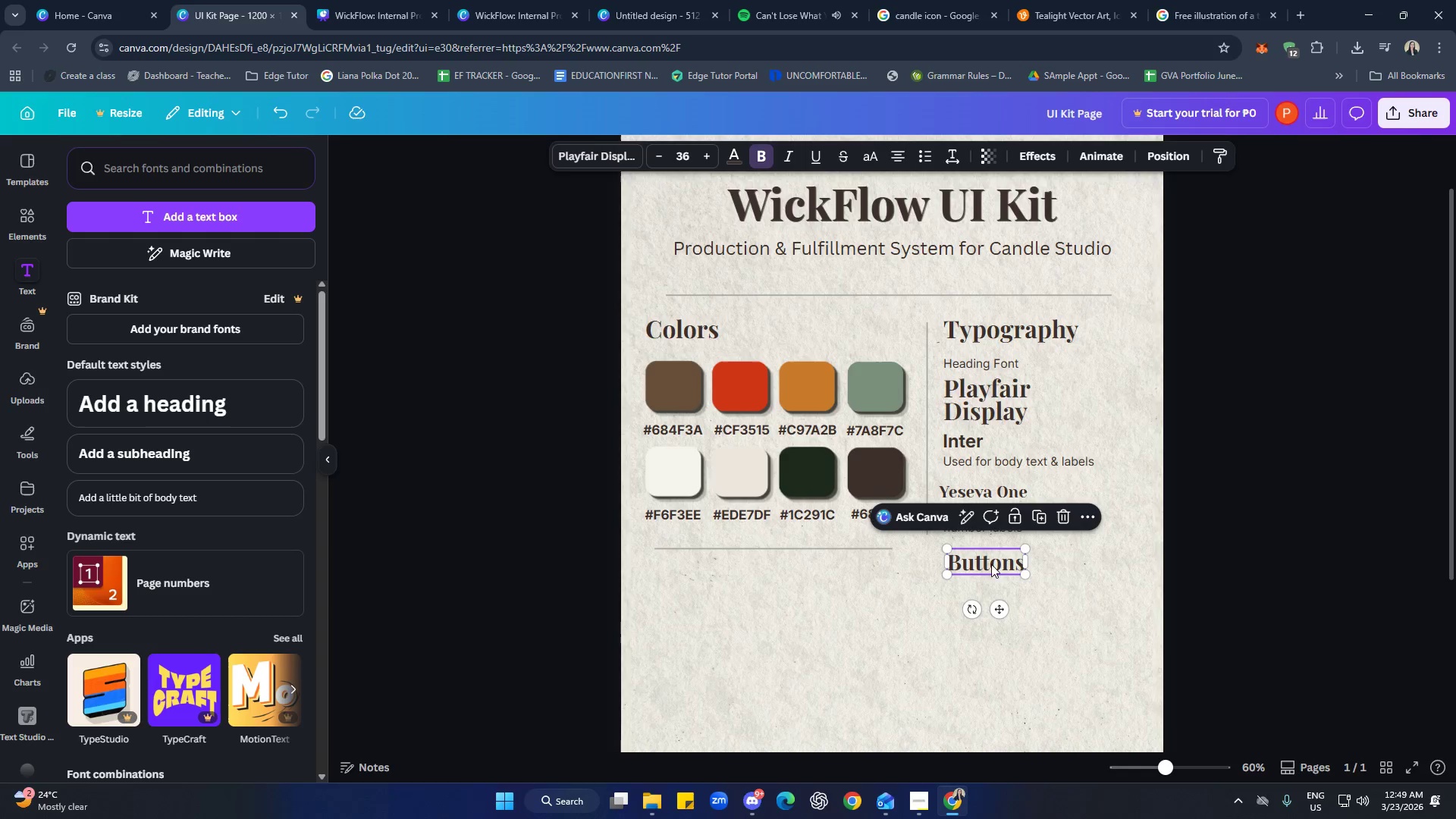 
left_click([1065, 592])
 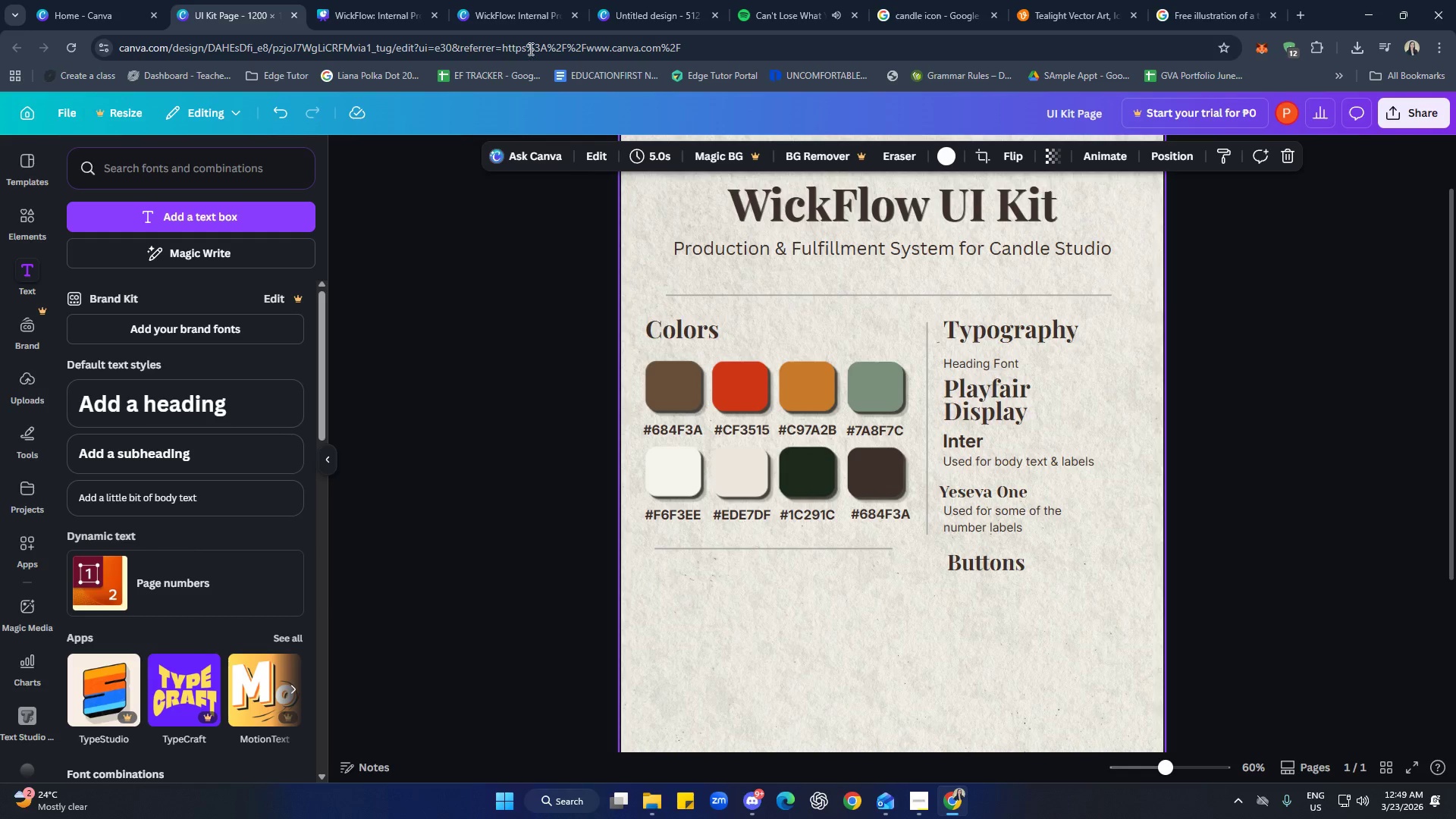 
left_click([408, 0])
 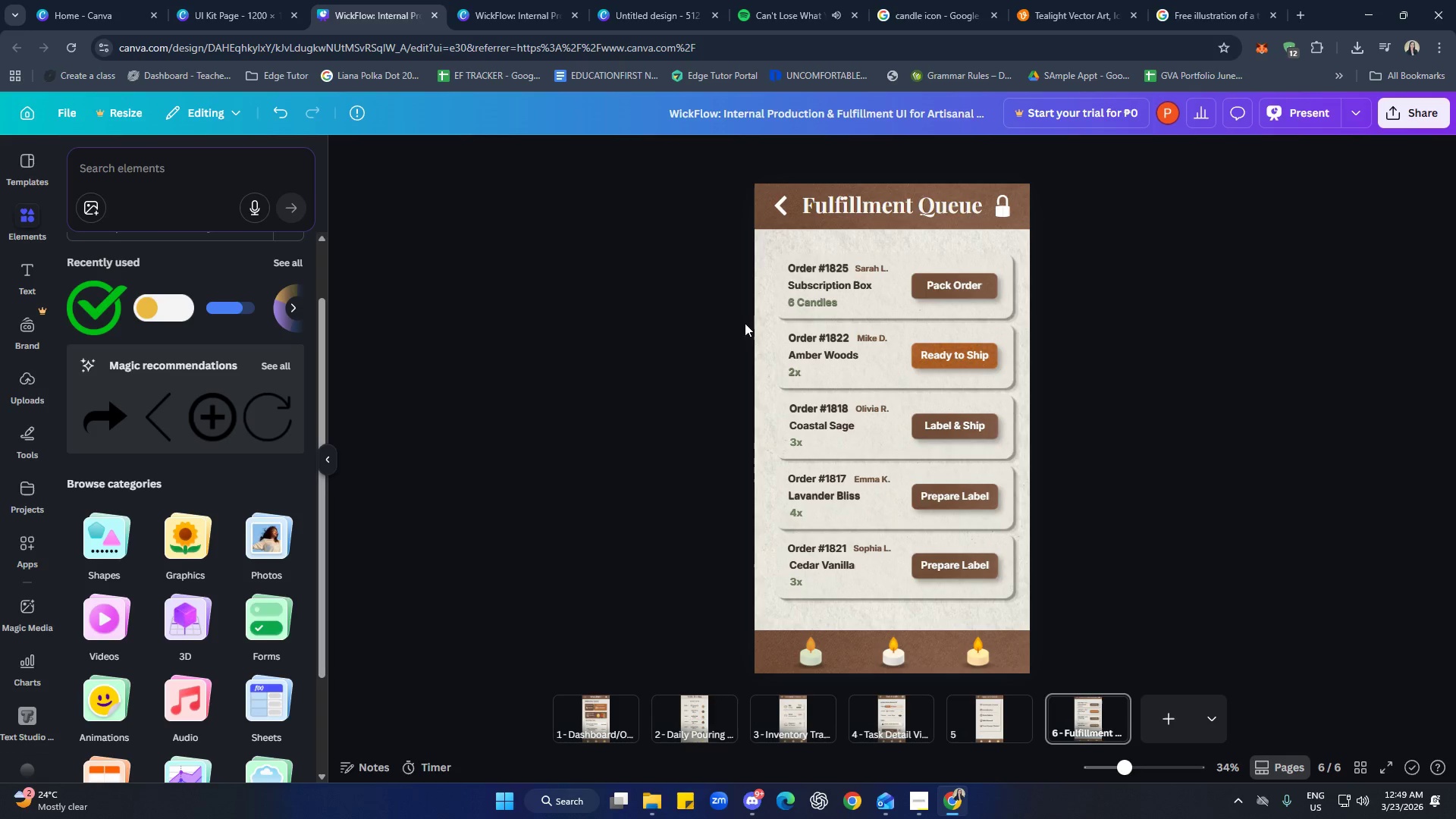 
wait(5.25)
 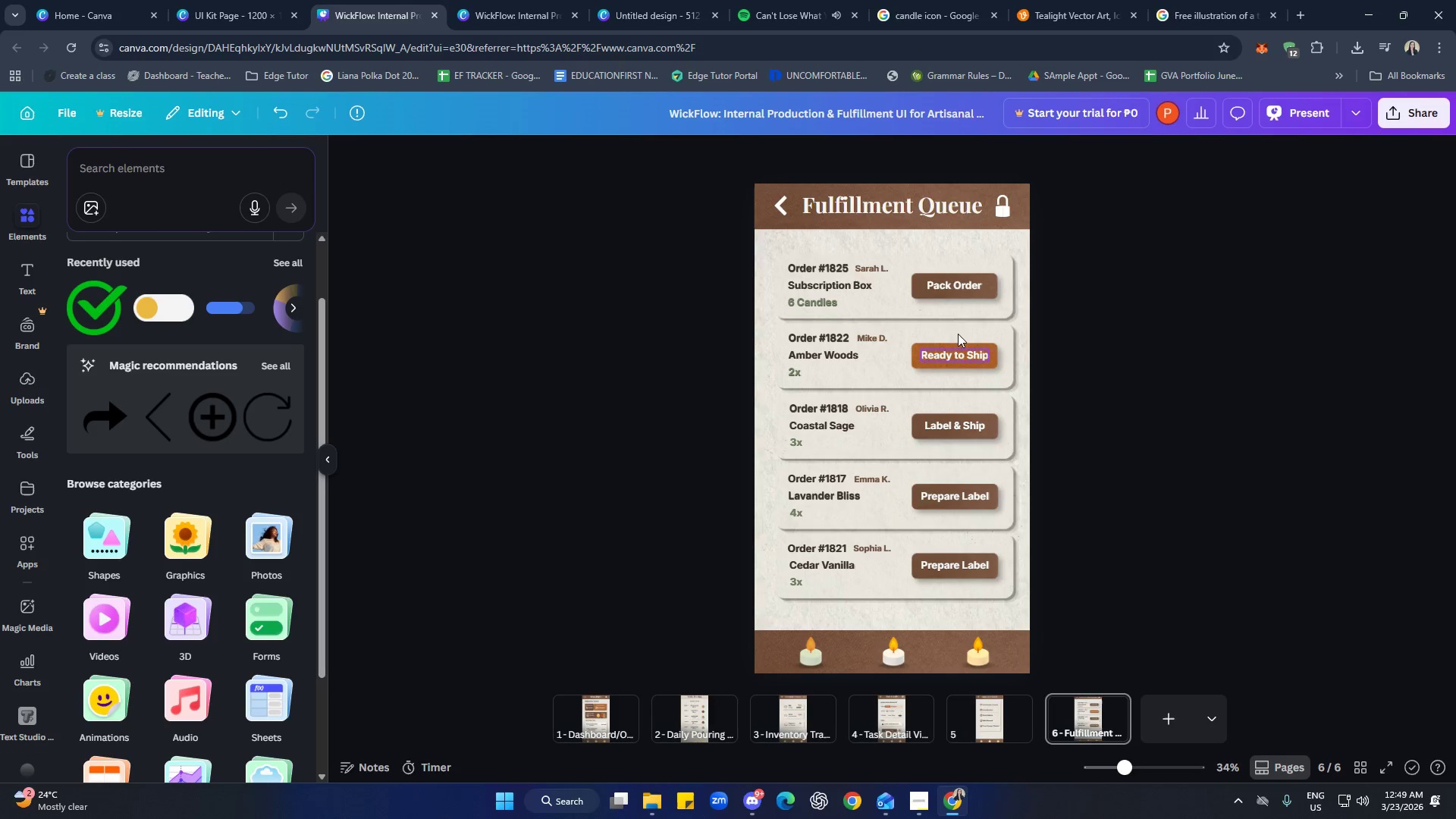 
left_click([596, 730])
 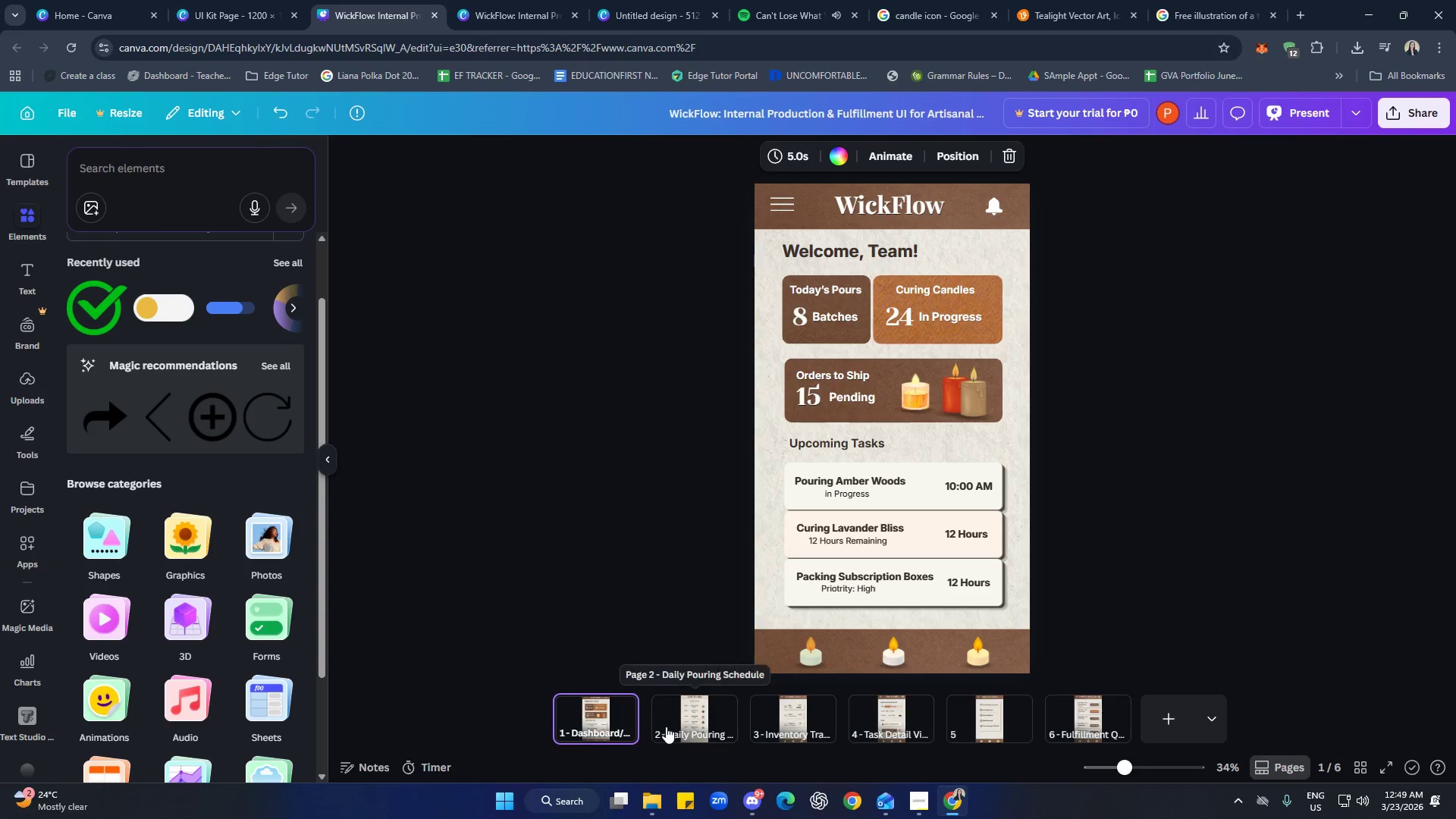 
left_click([666, 726])
 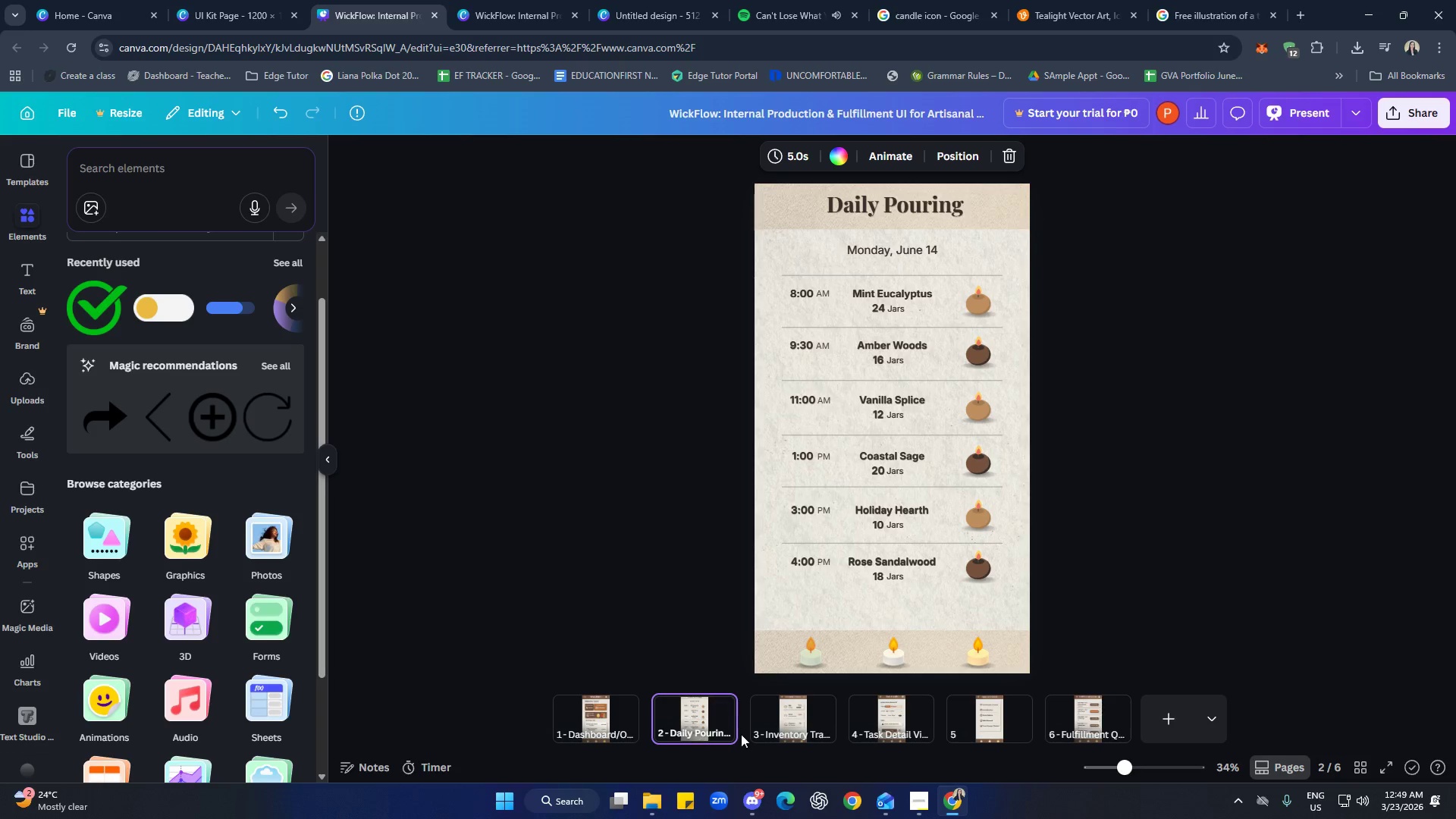 
left_click([781, 717])
 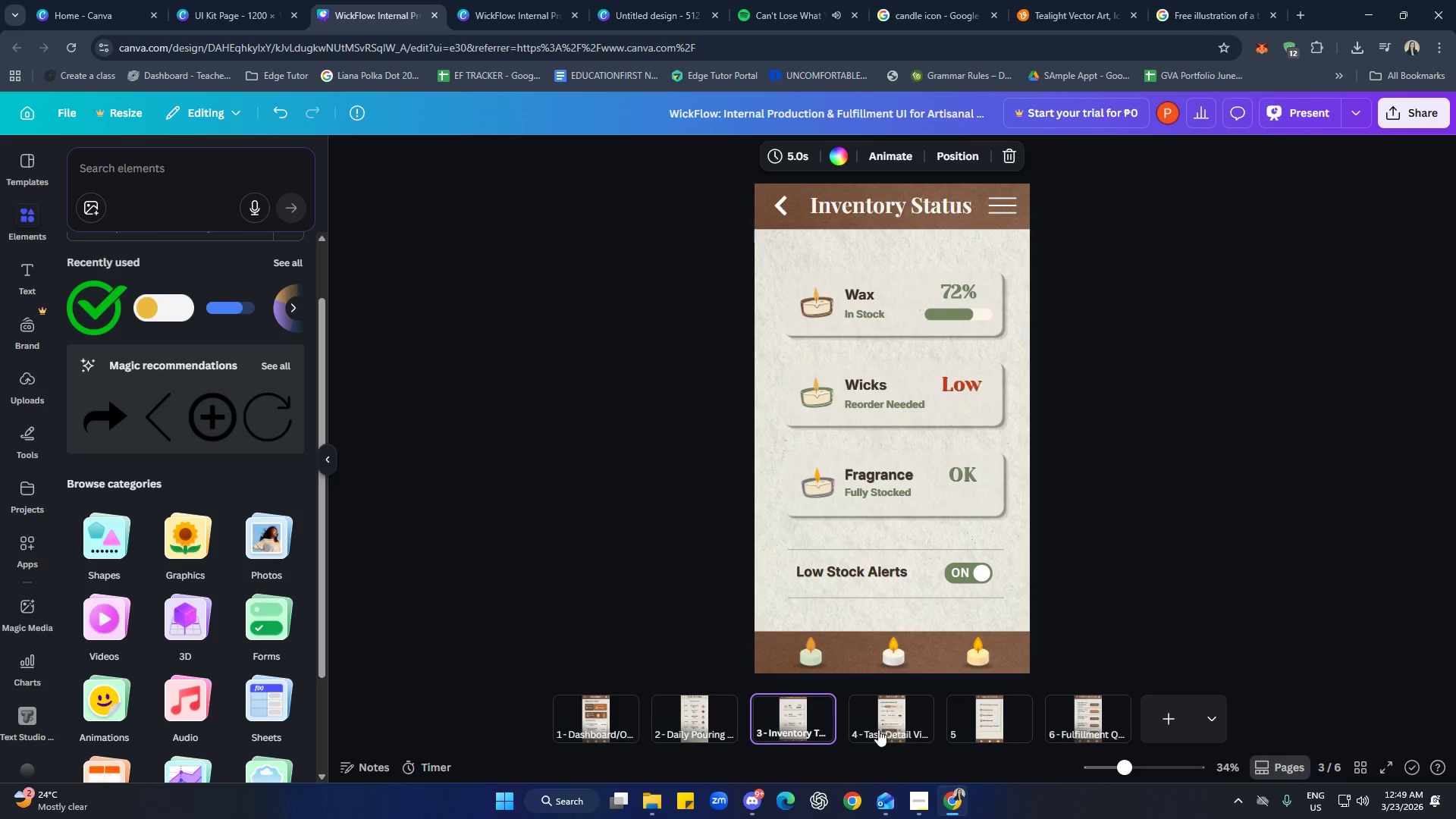 
left_click([901, 722])
 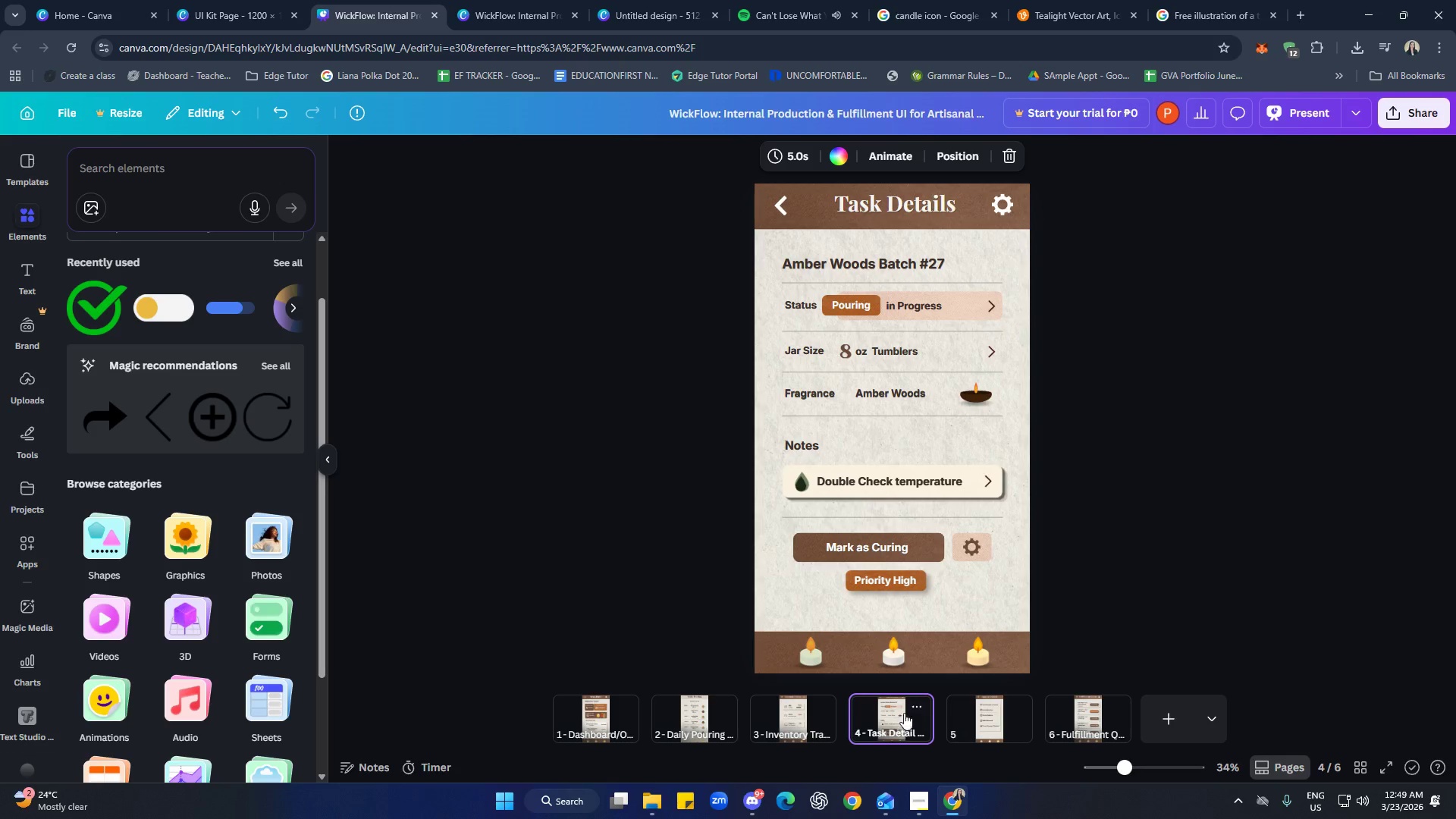 
left_click([911, 552])
 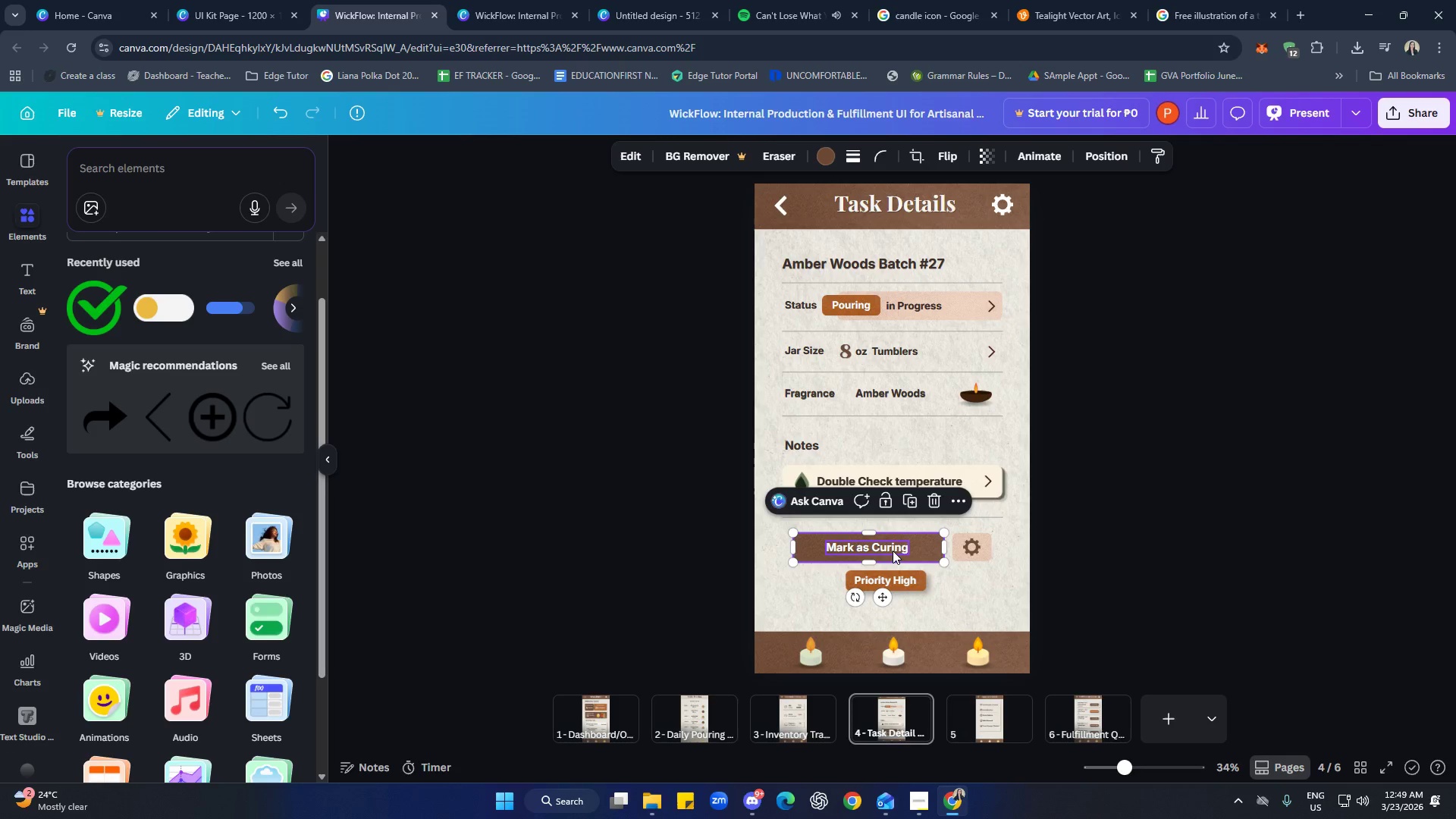 
hold_key(key=ShiftLeft, duration=0.72)
left_click([893, 551])
 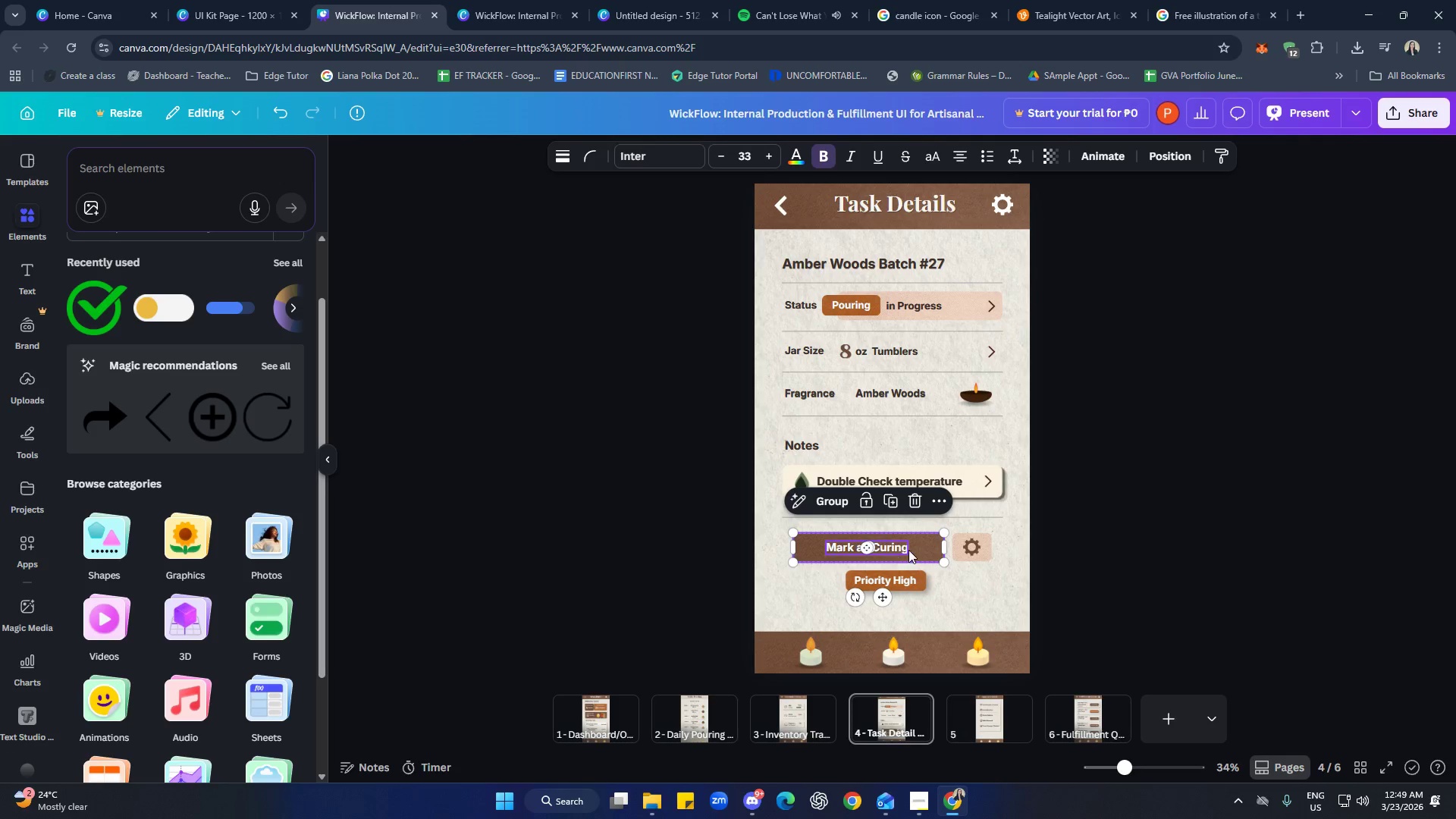 
key(Control+C)
 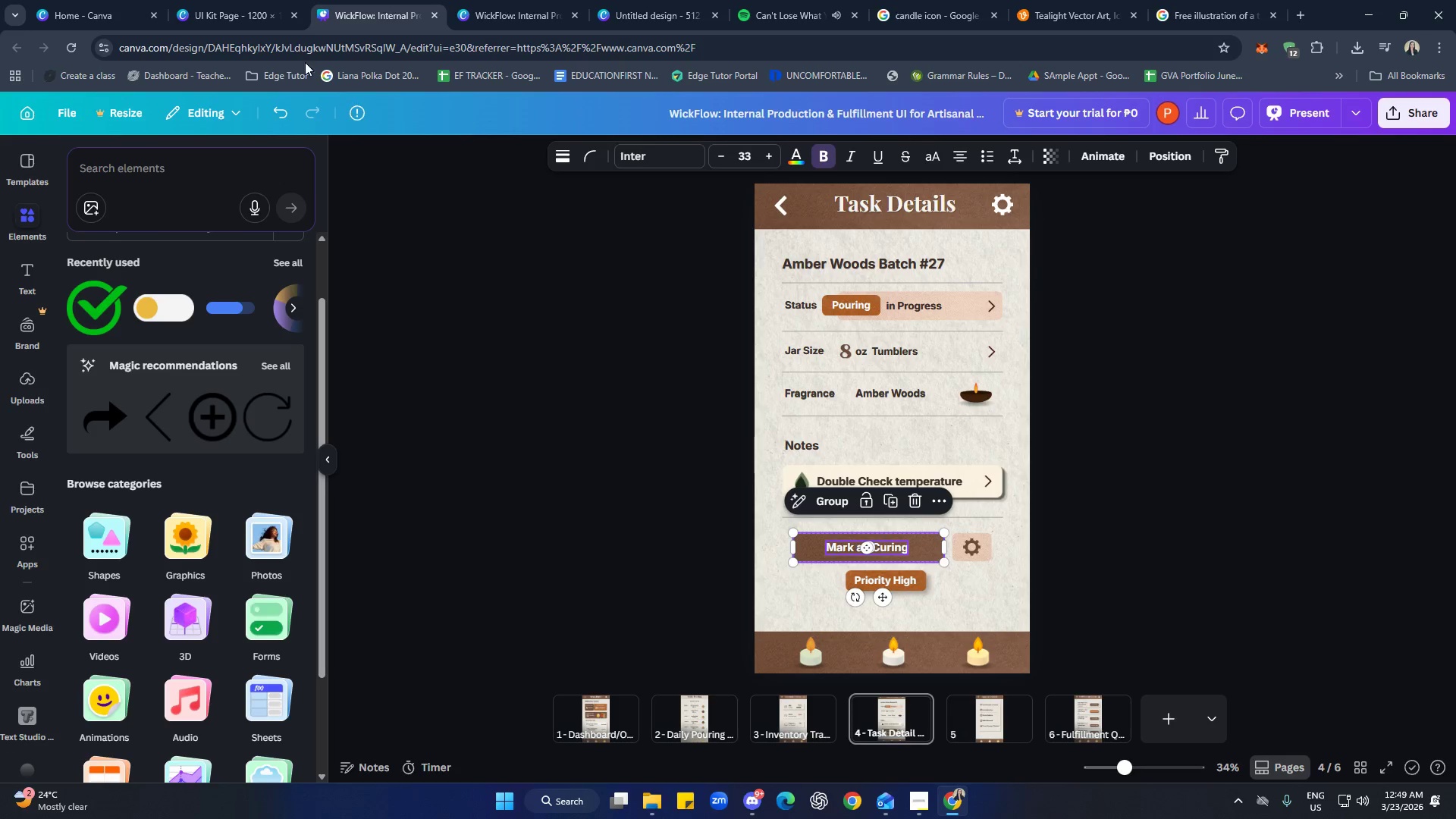 
left_click([245, 2])
 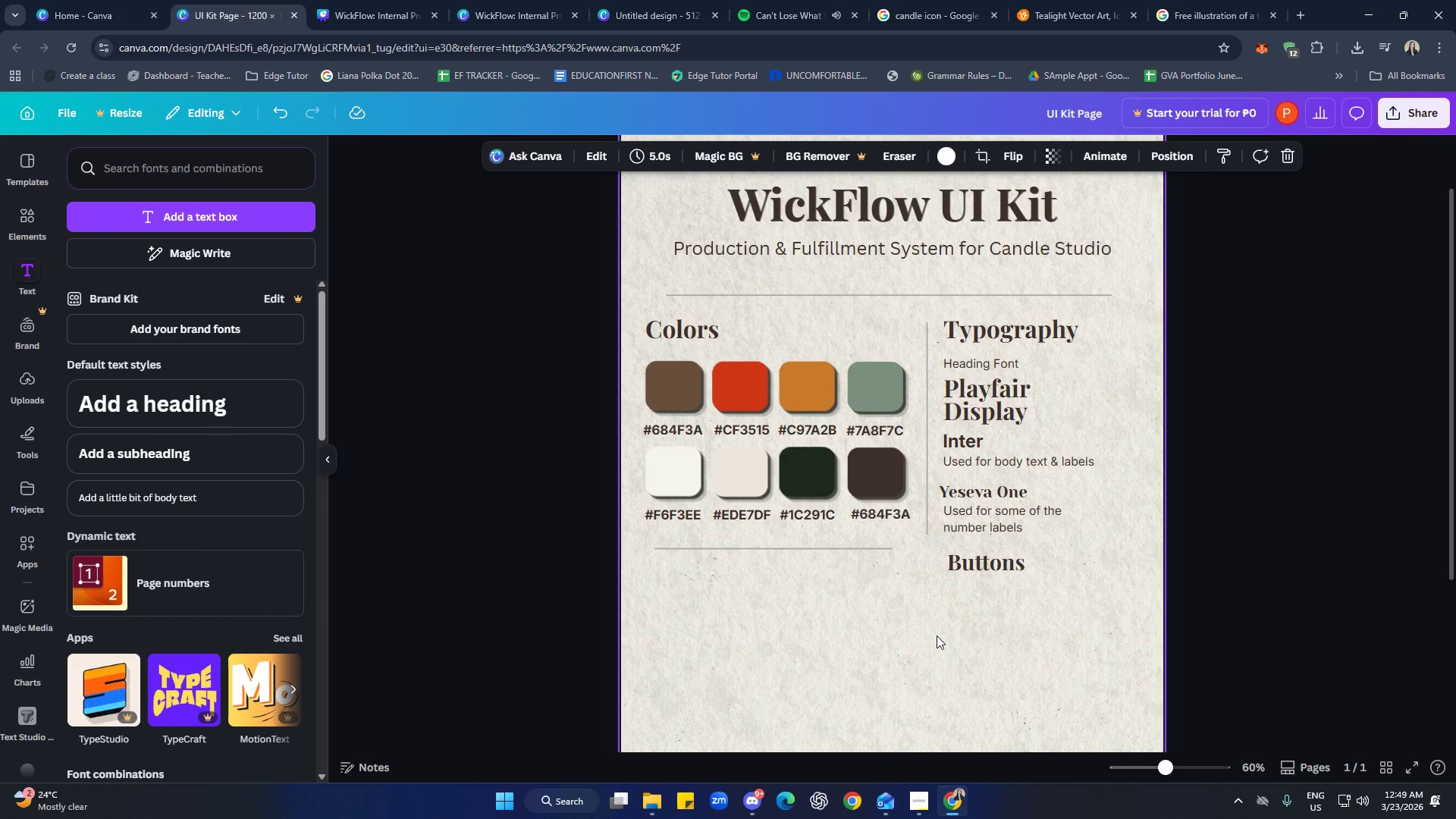 
left_click([937, 635])
 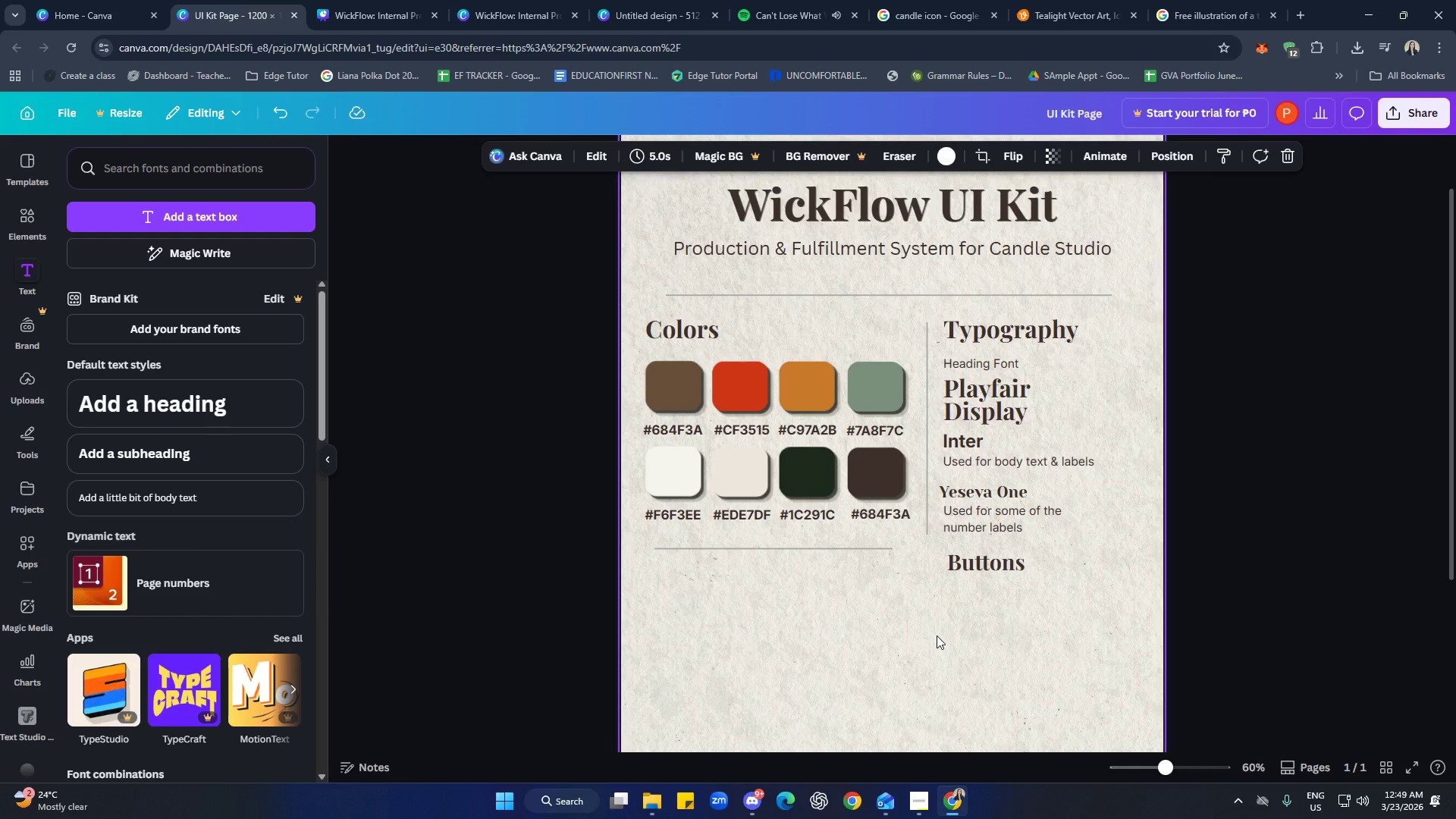 
key(Control+ControlLeft)
 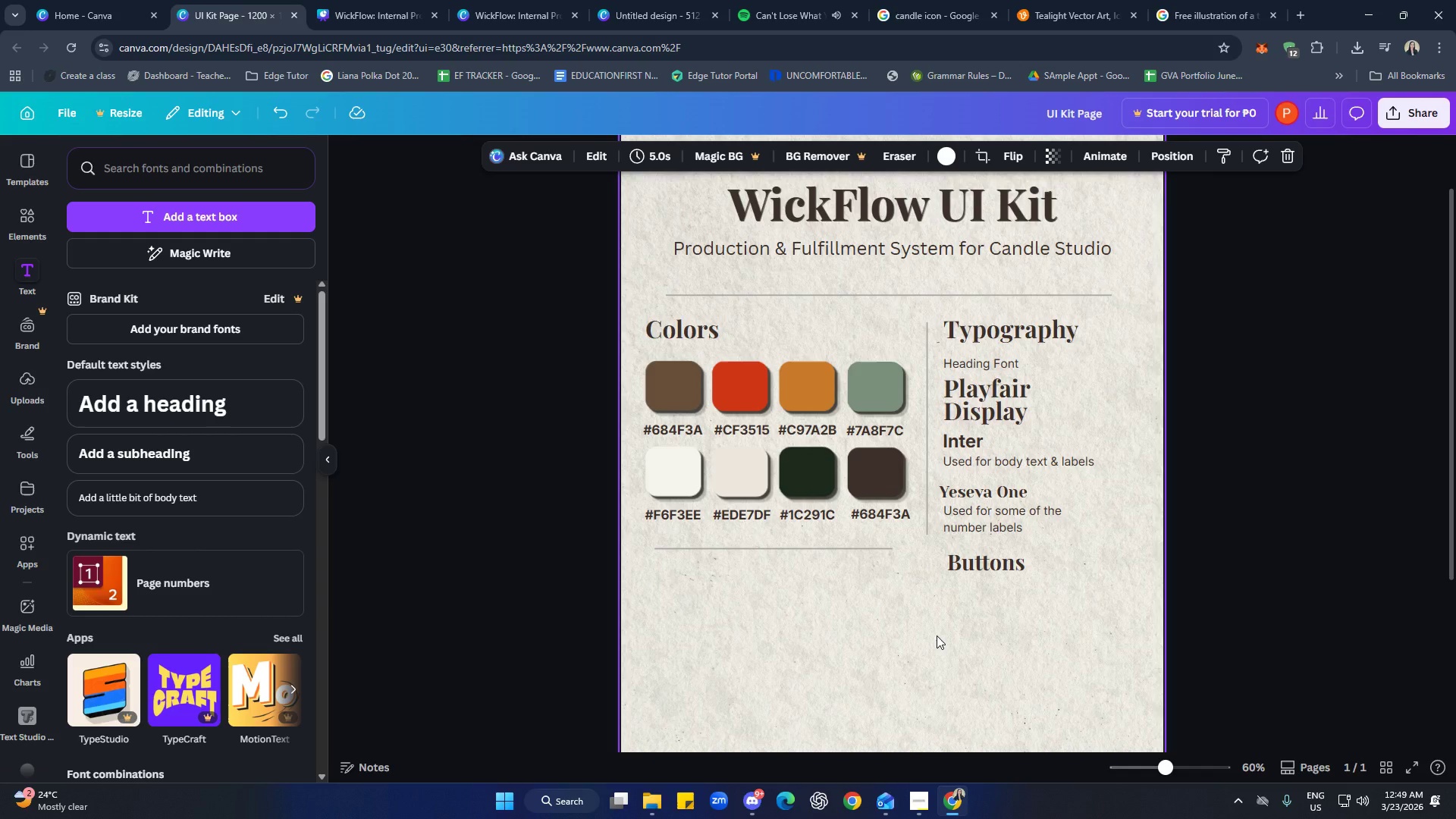 
key(Control+V)
 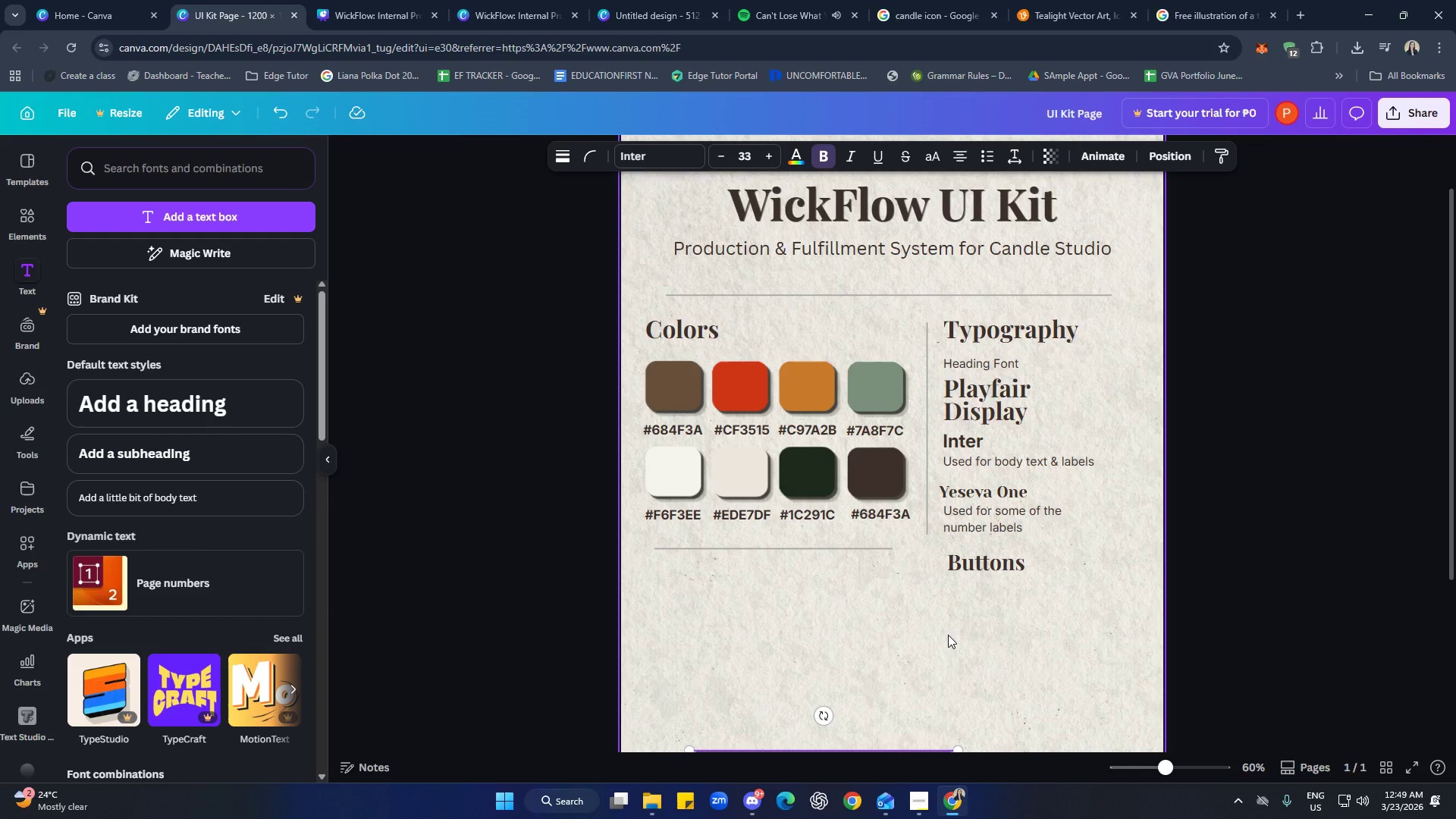 
left_click([981, 629])
 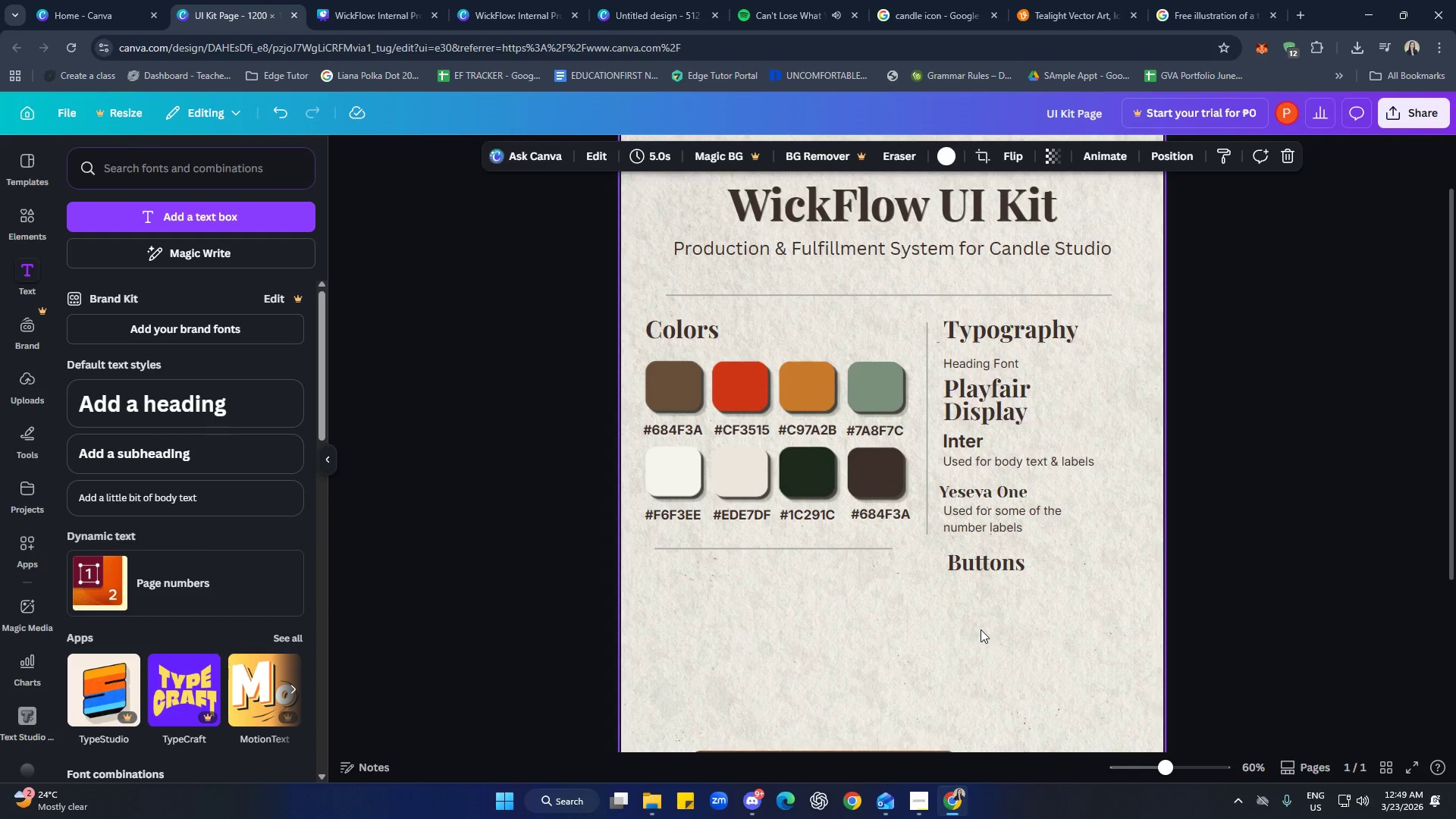 
scroll: coordinate [981, 629], scroll_direction: down, amount: 3.0
 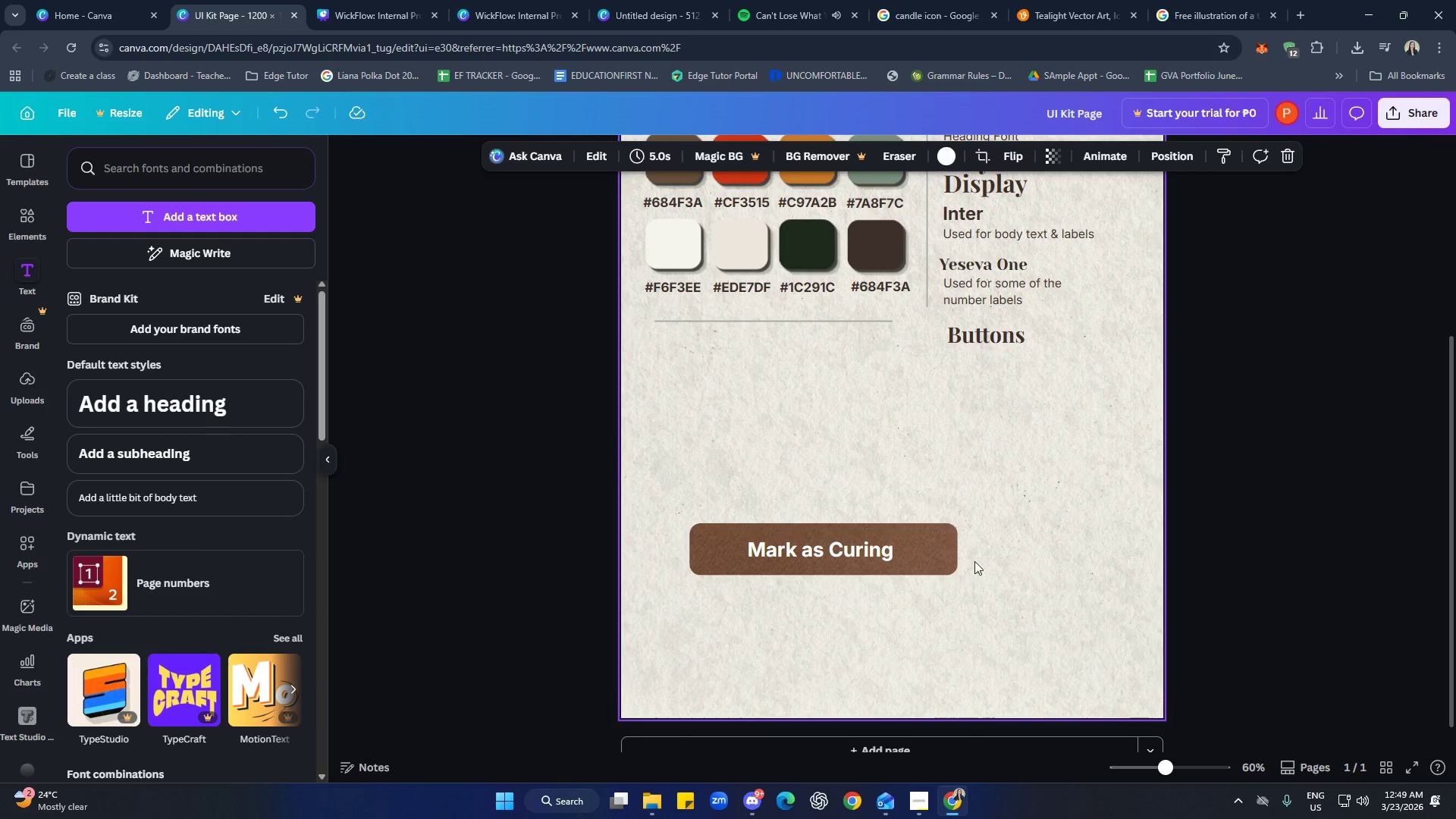 
left_click_drag(start_coordinate=[1009, 565], to_coordinate=[714, 548])
 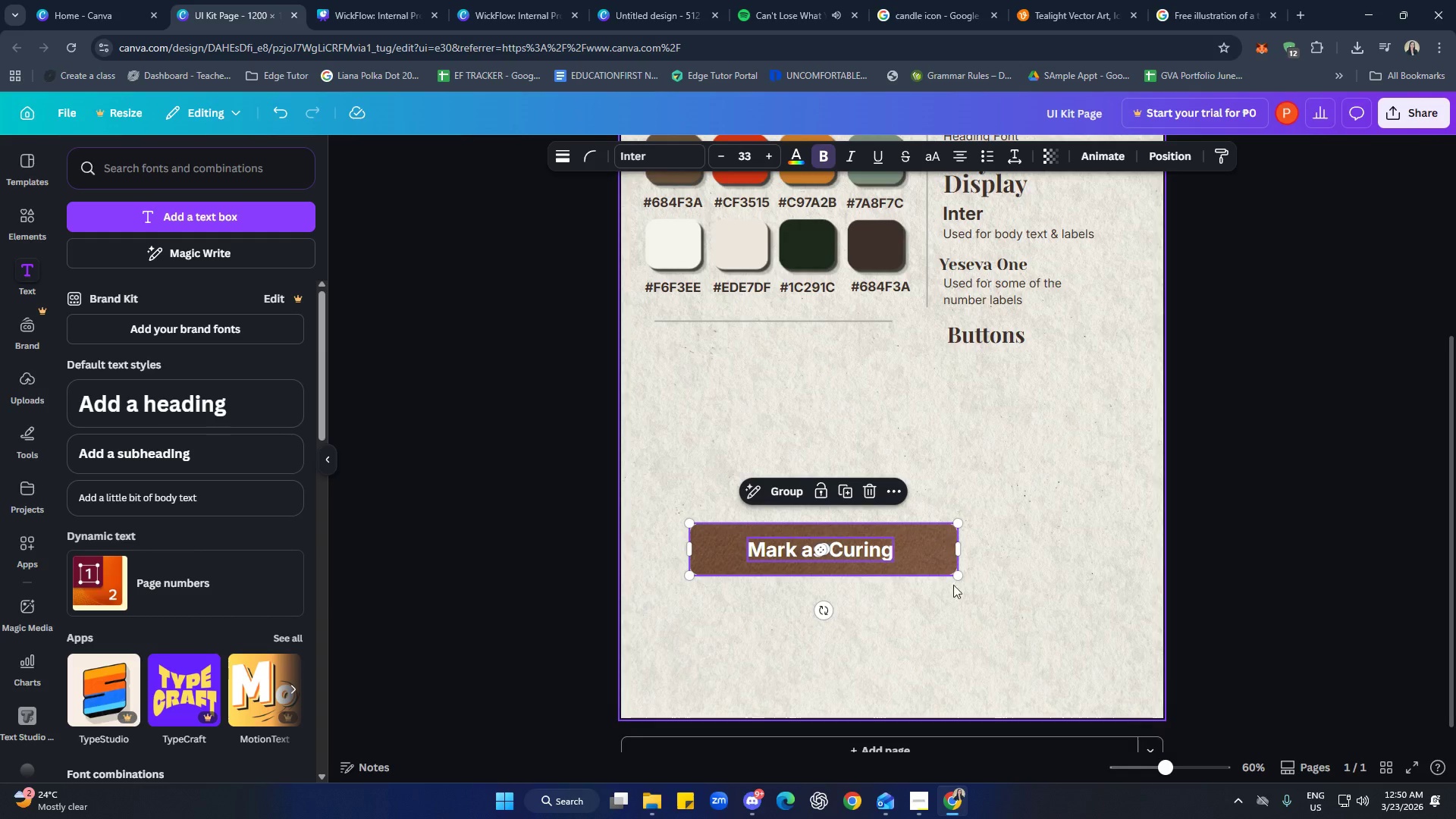 
left_click_drag(start_coordinate=[959, 575], to_coordinate=[848, 535])
 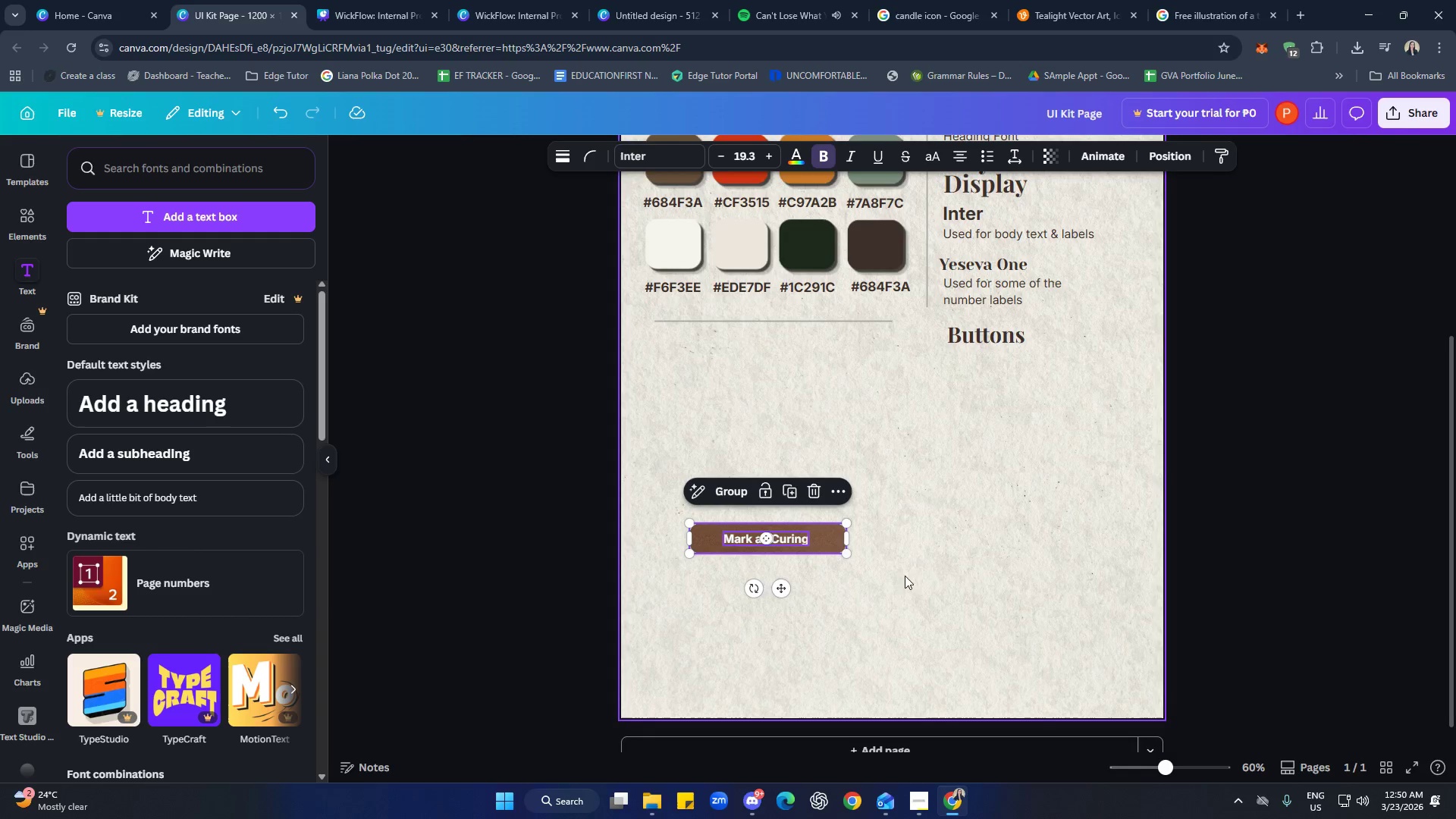 
left_click([933, 582])
 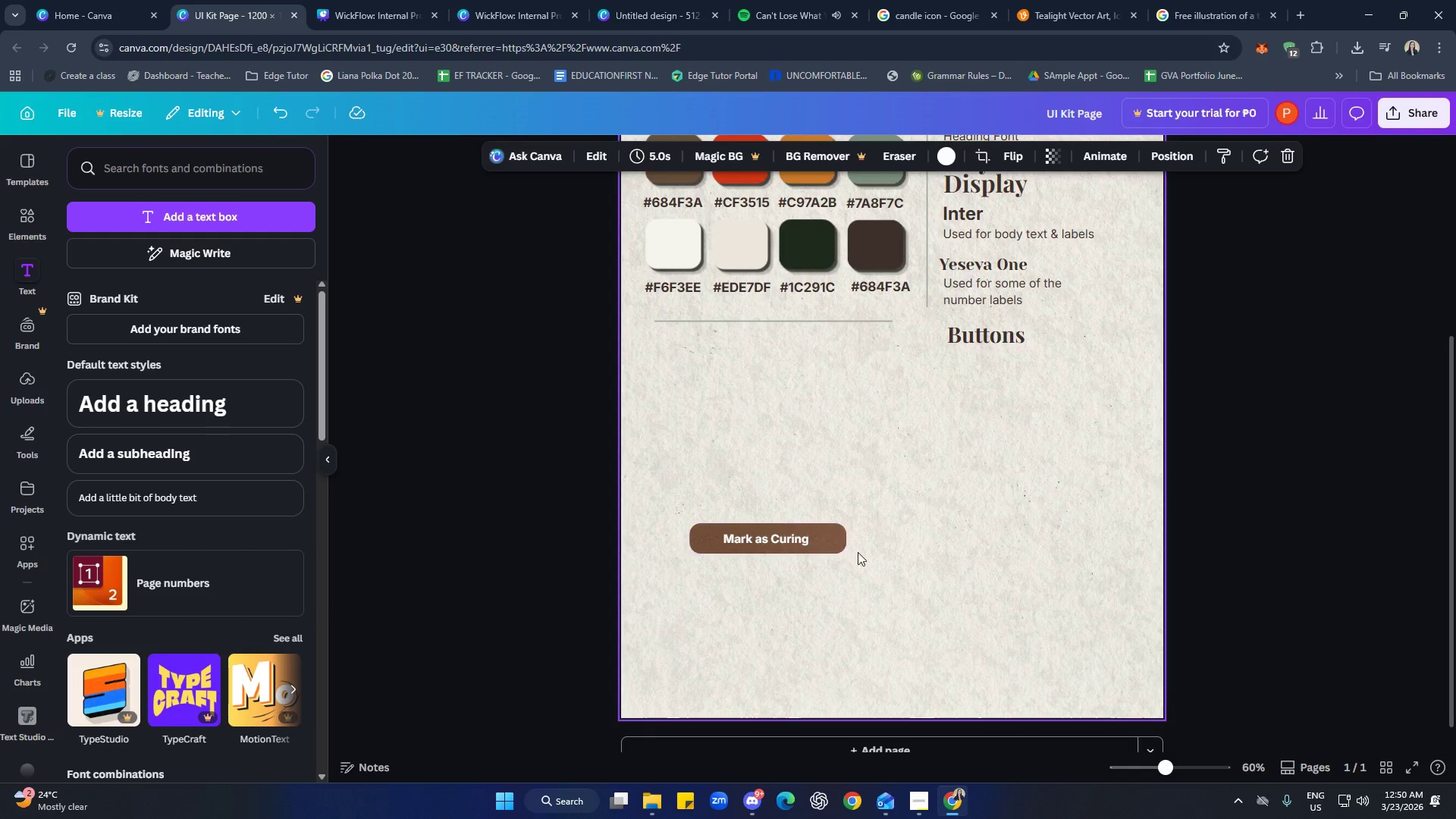 
left_click_drag(start_coordinate=[912, 562], to_coordinate=[707, 532])
 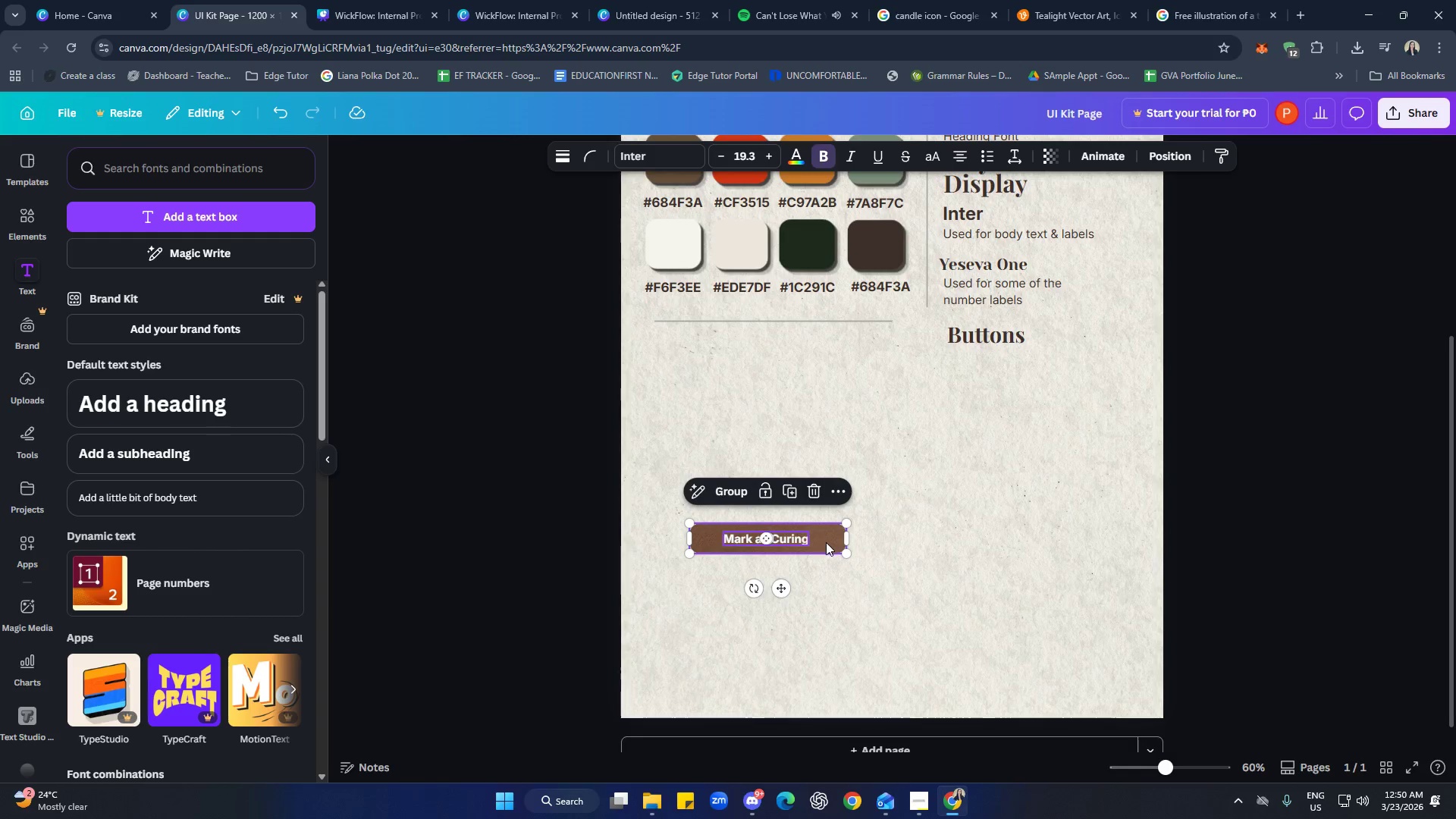 
left_click_drag(start_coordinate=[826, 542], to_coordinate=[1055, 378])
 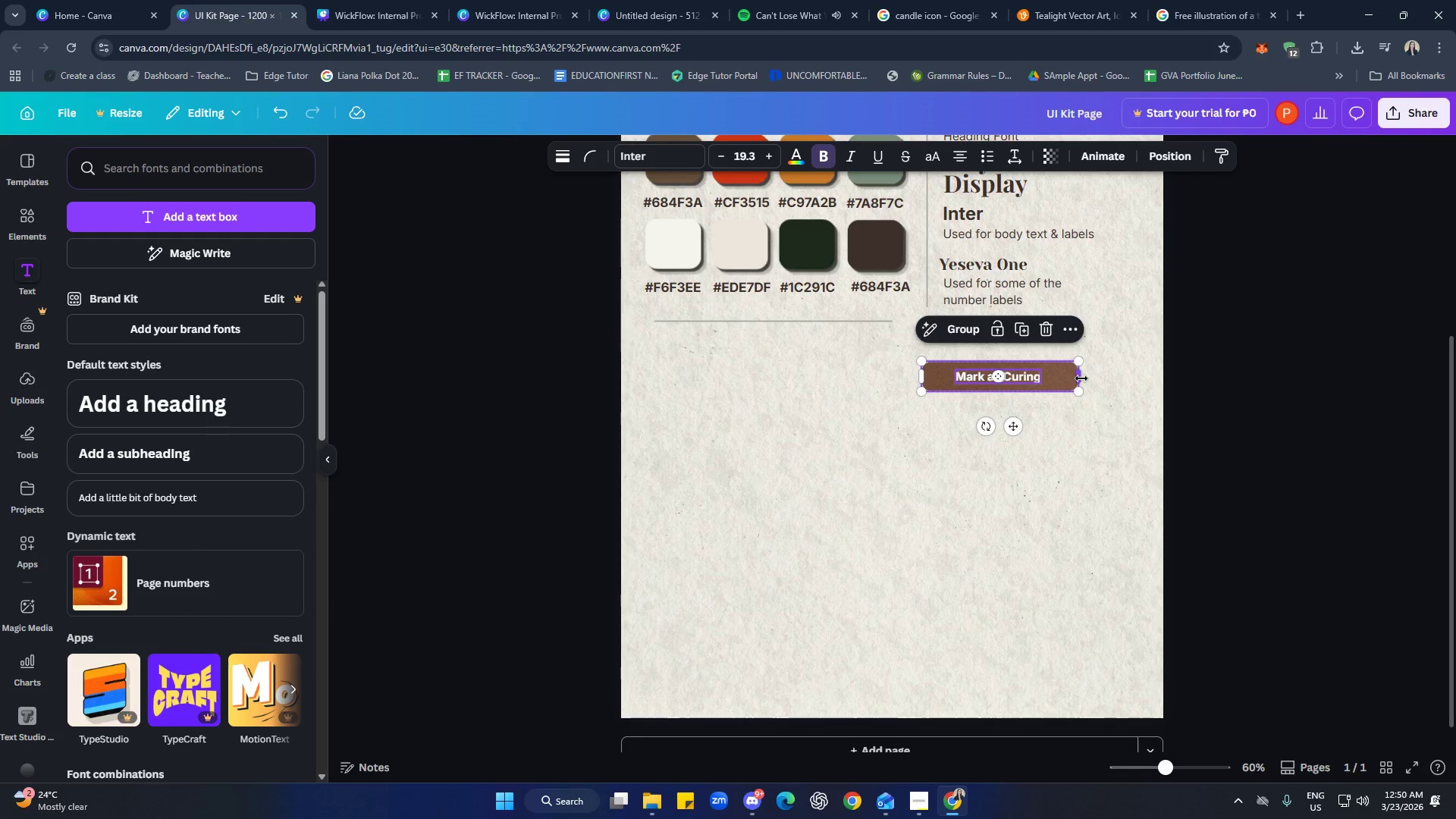 
left_click_drag(start_coordinate=[1081, 378], to_coordinate=[1078, 378])
 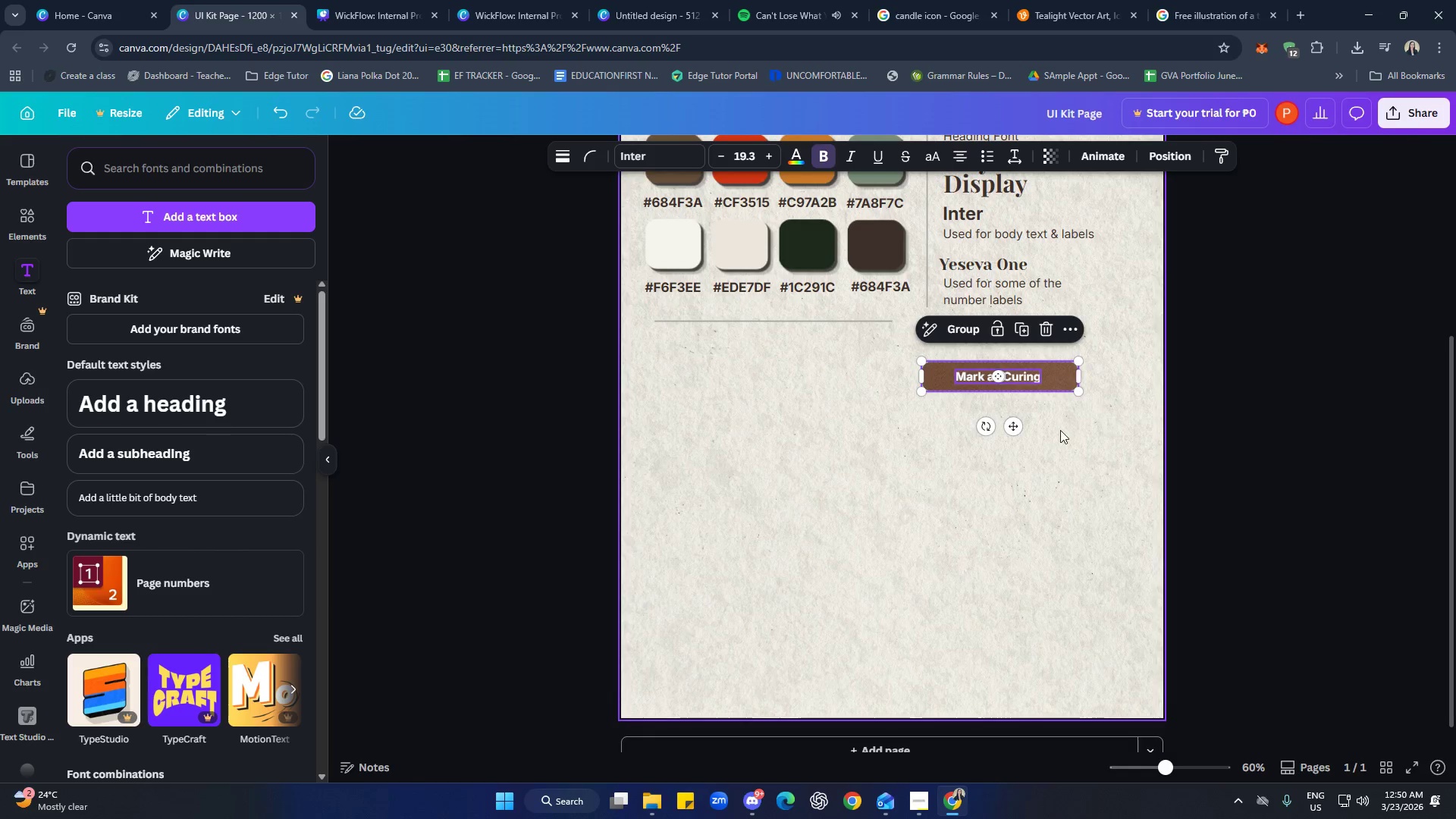 
left_click([1060, 430])
 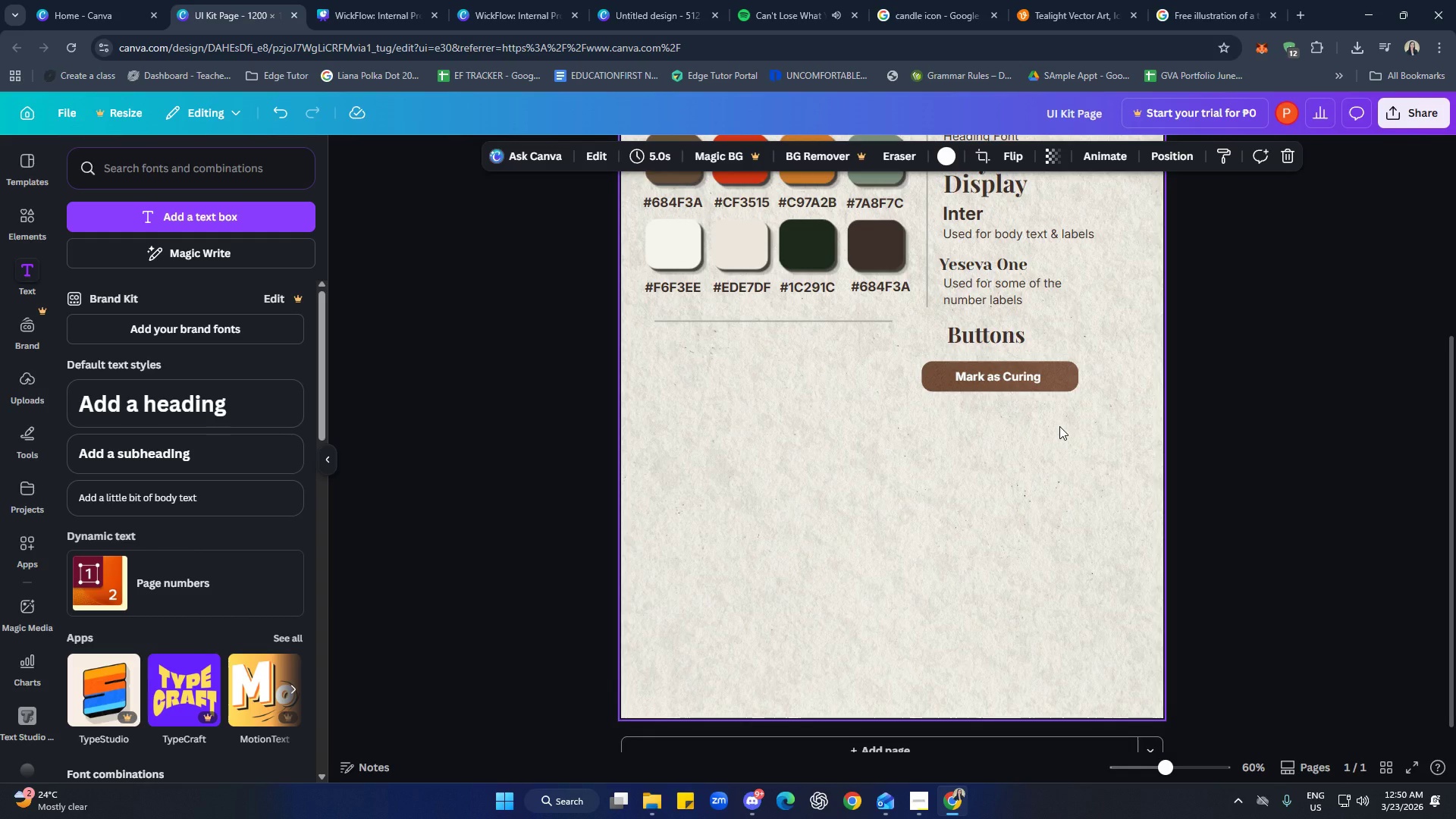 
key(Control+Z)
 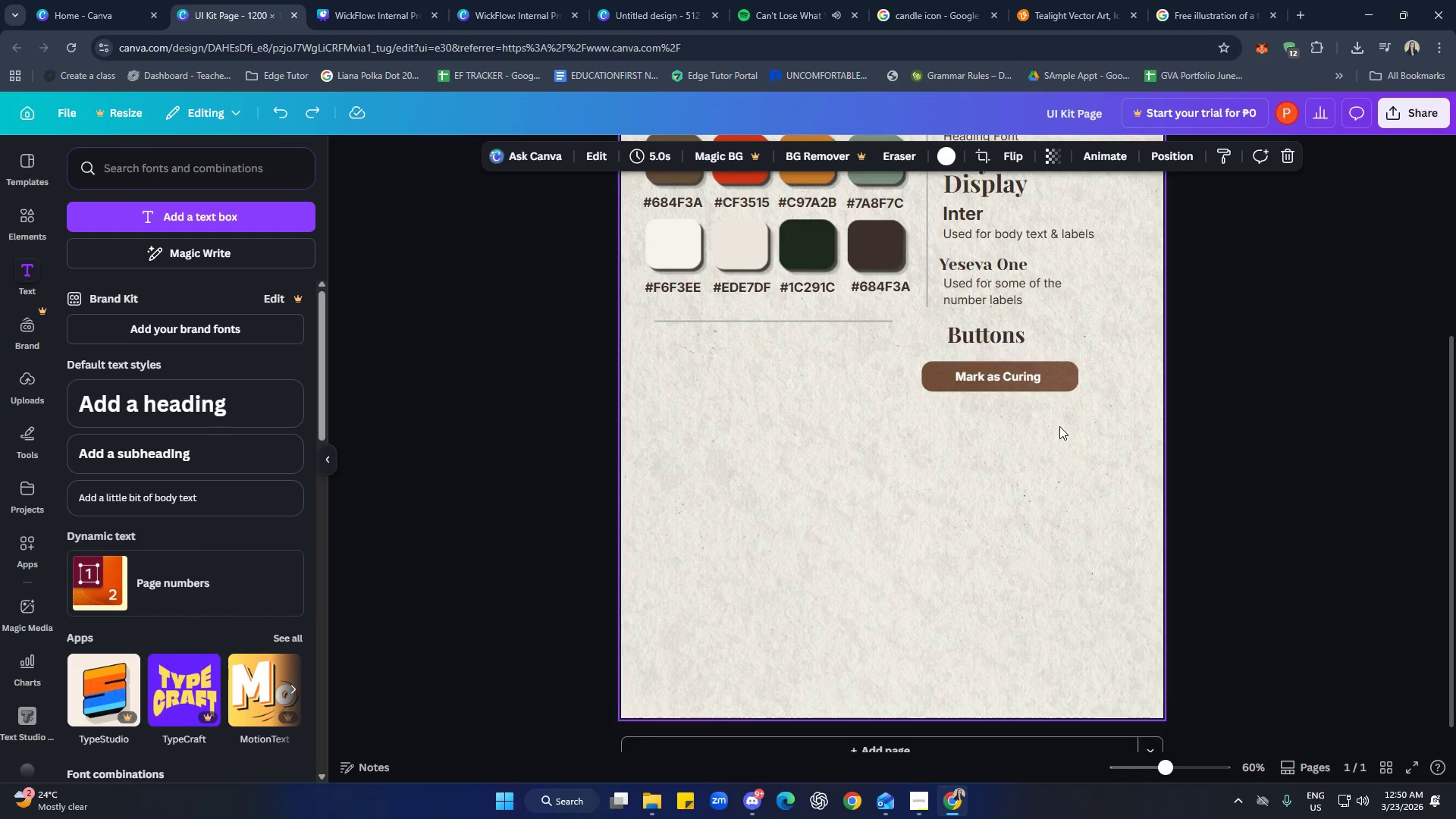 
key(Control+Z)
 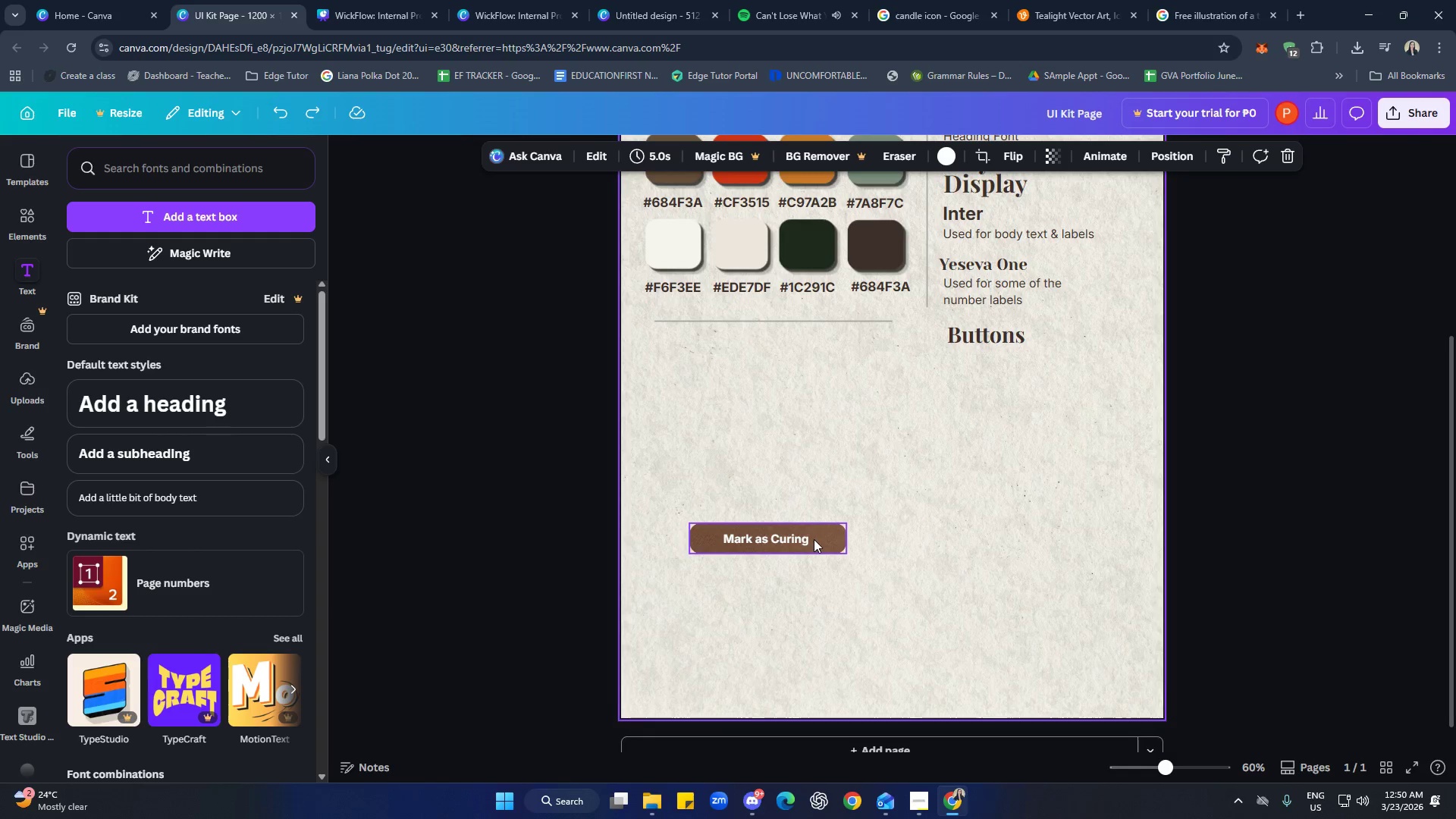 
left_click_drag(start_coordinate=[915, 571], to_coordinate=[721, 532])
 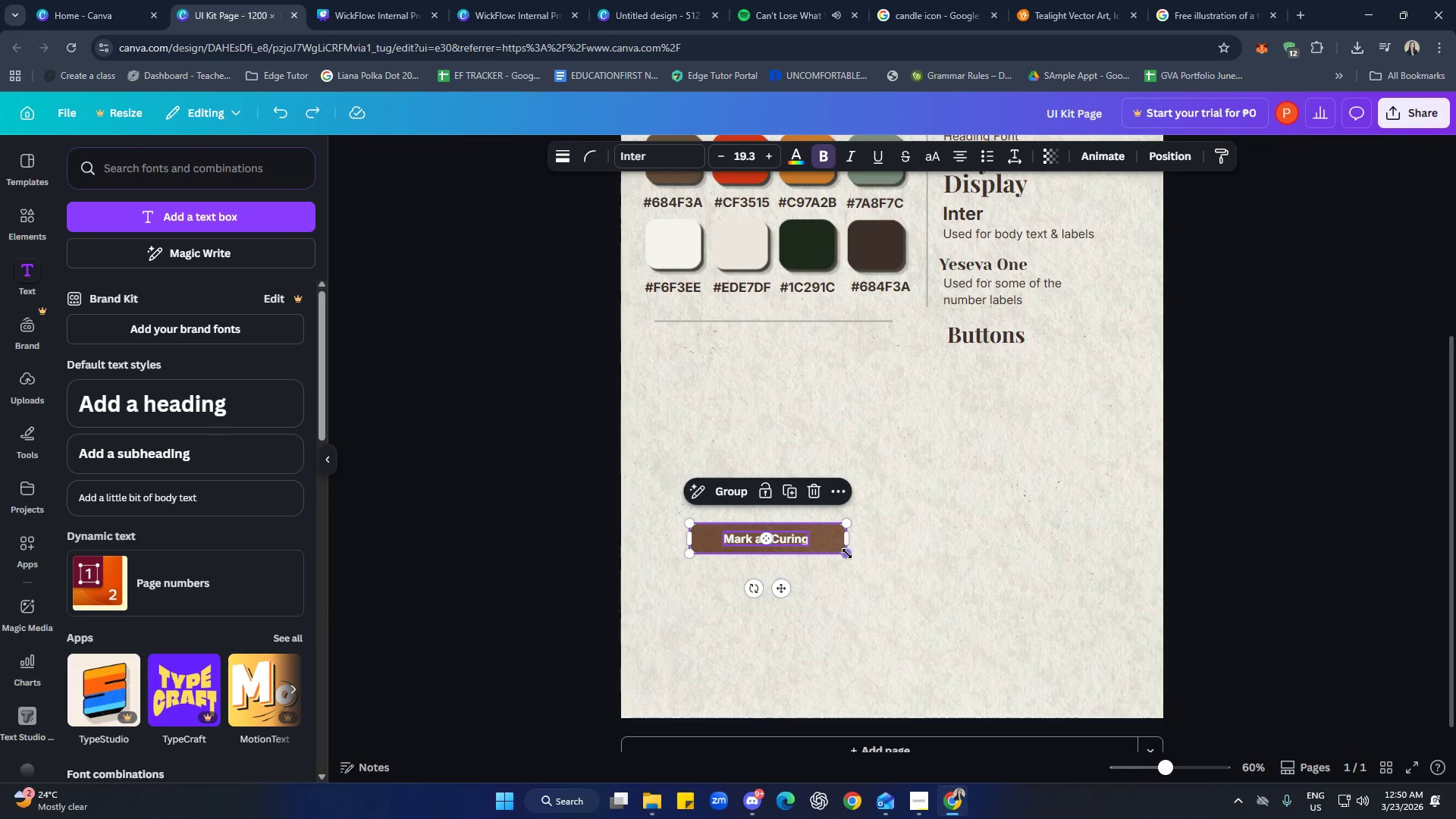 
left_click_drag(start_coordinate=[847, 553], to_coordinate=[805, 538])
 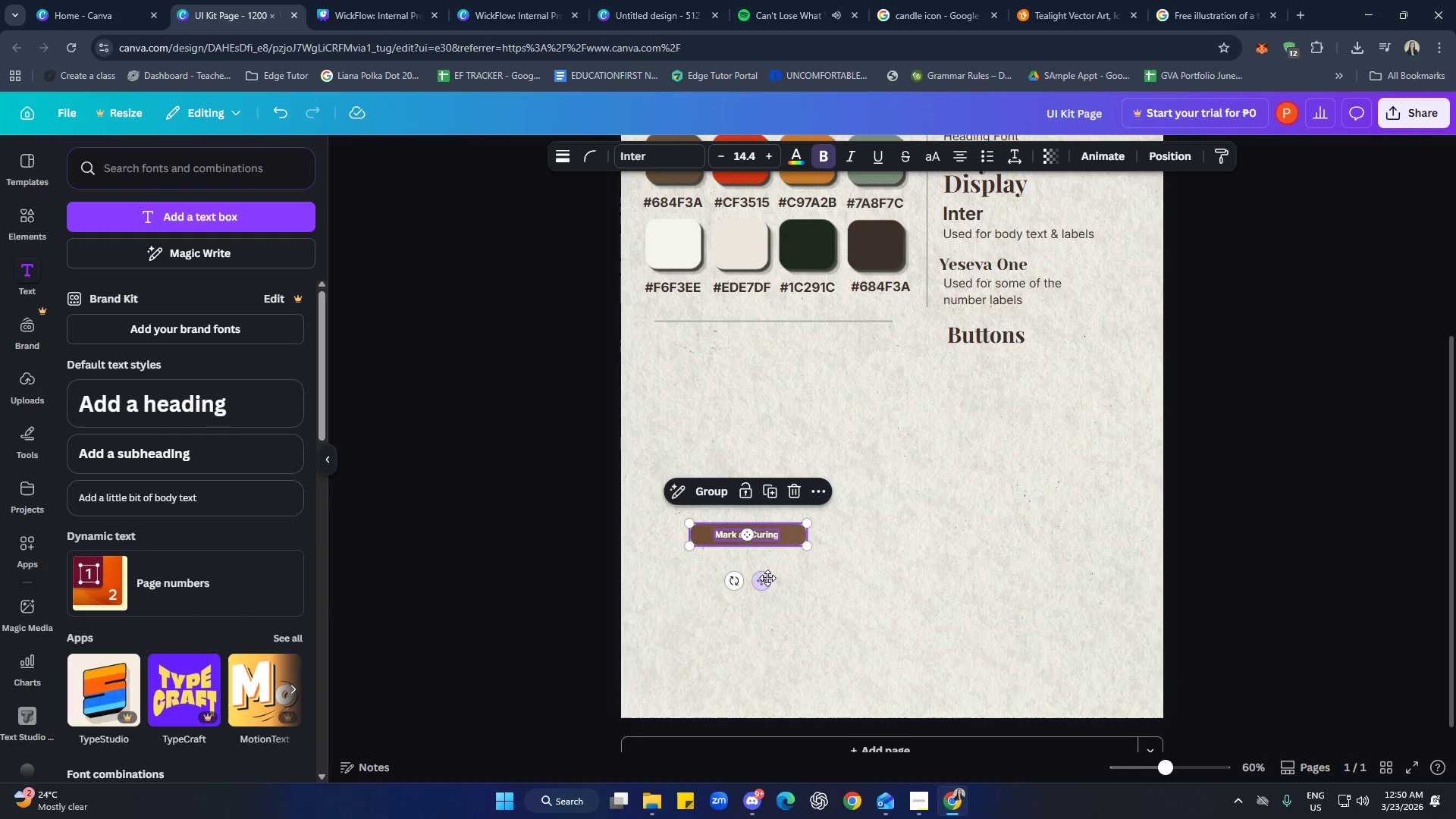 
left_click_drag(start_coordinate=[764, 585], to_coordinate=[1014, 422])
 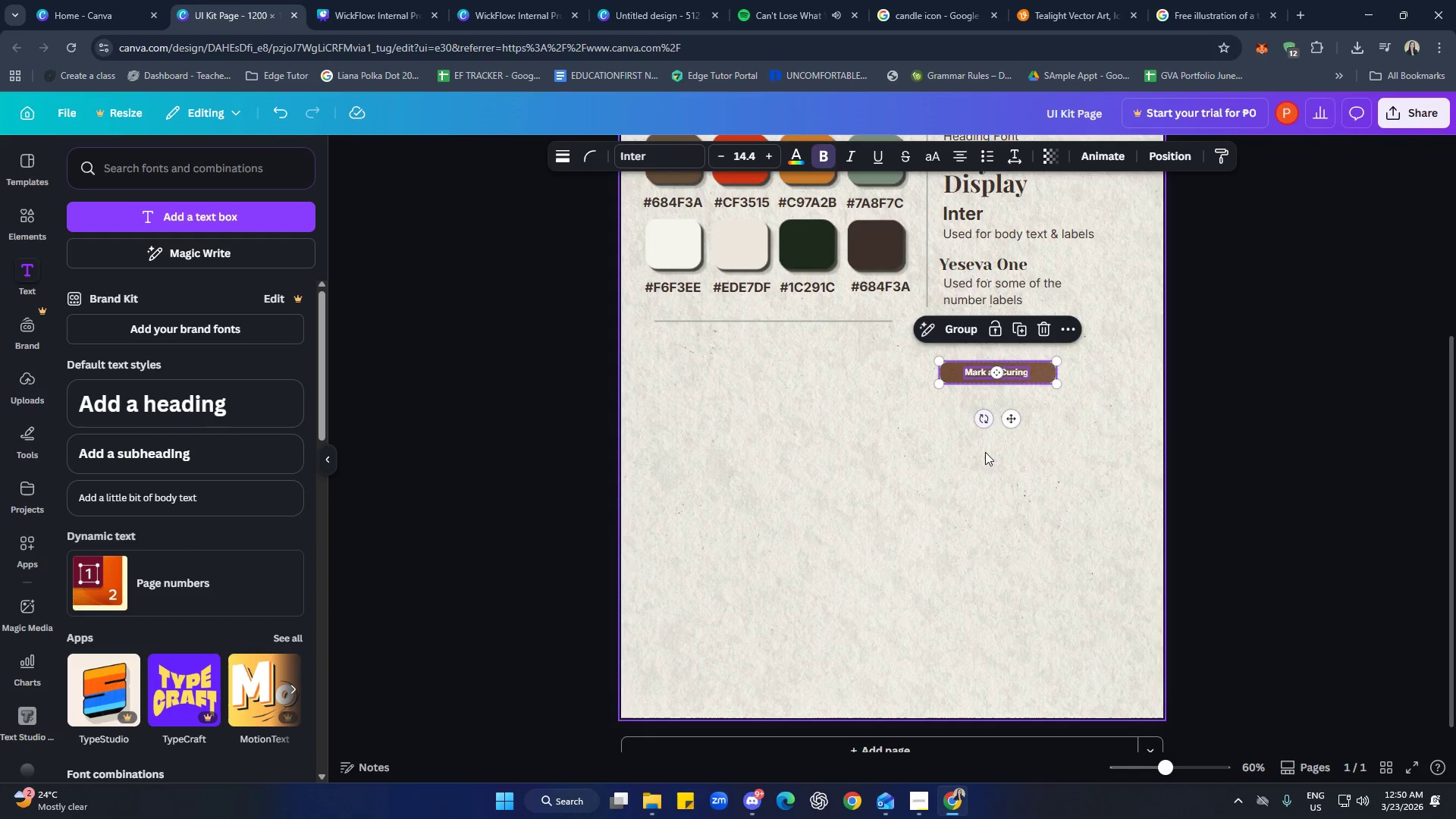 
left_click([987, 455])
 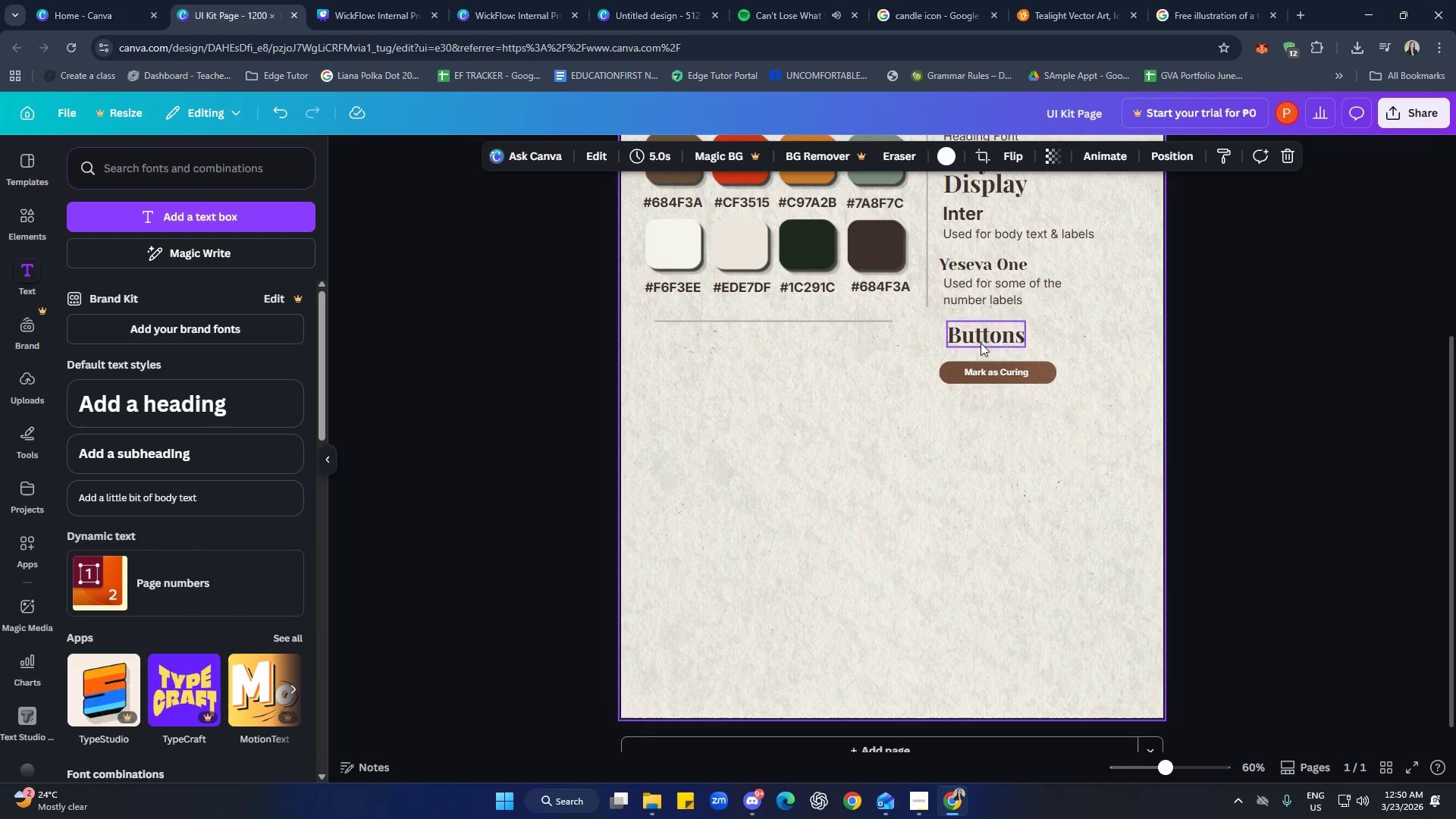 
left_click([989, 470])
 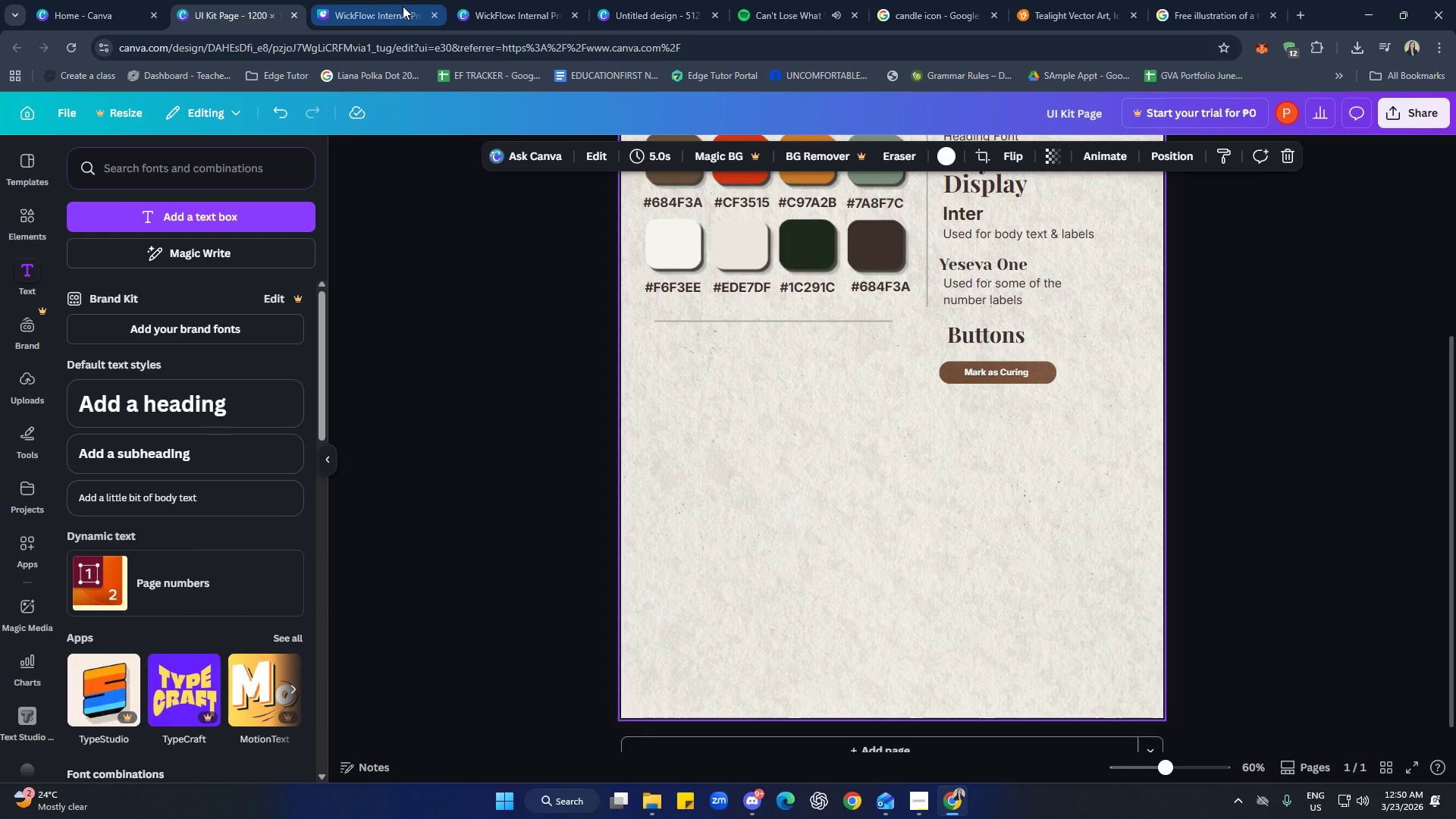 
left_click([403, 6])
 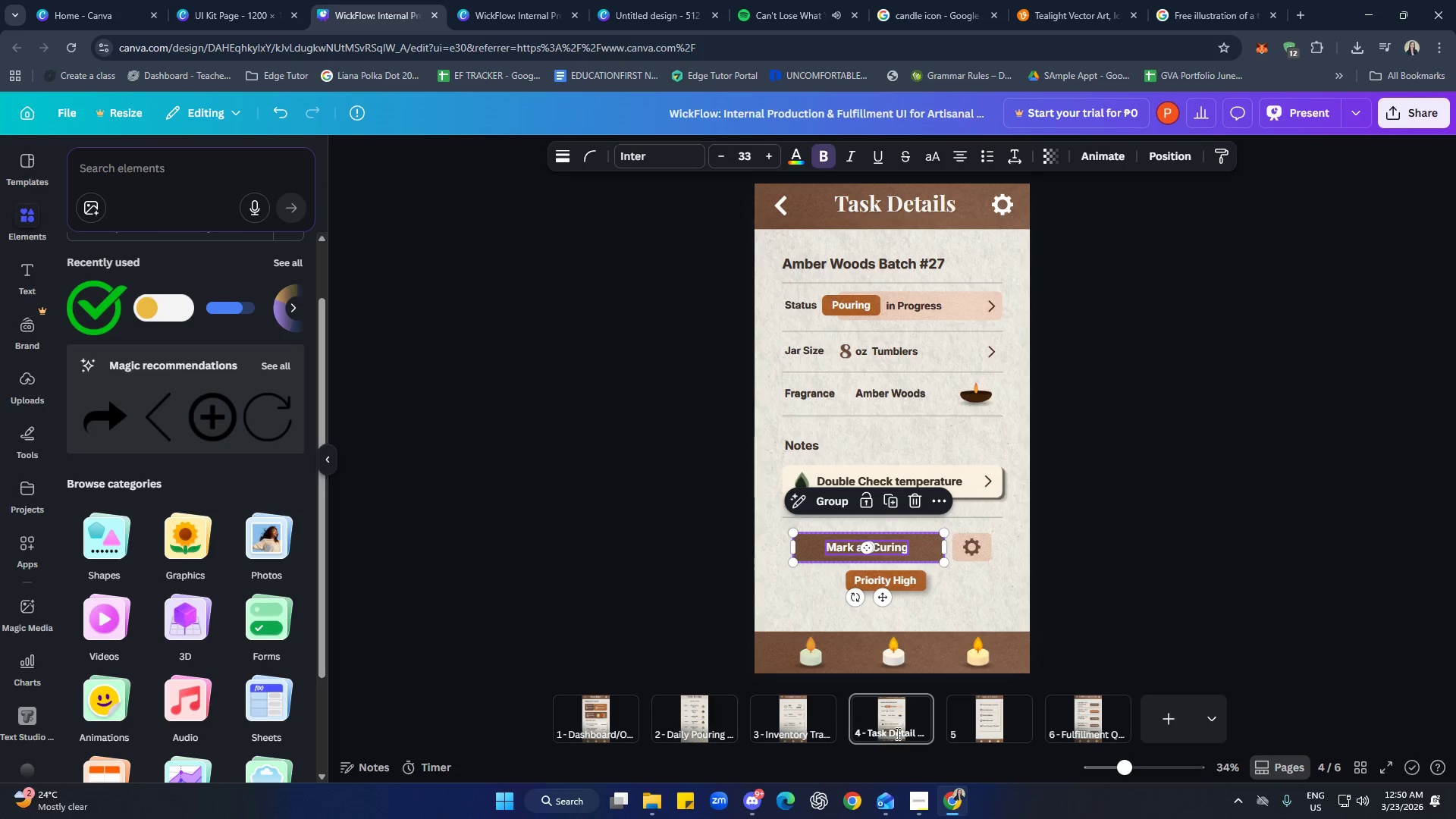 
left_click([918, 718])
 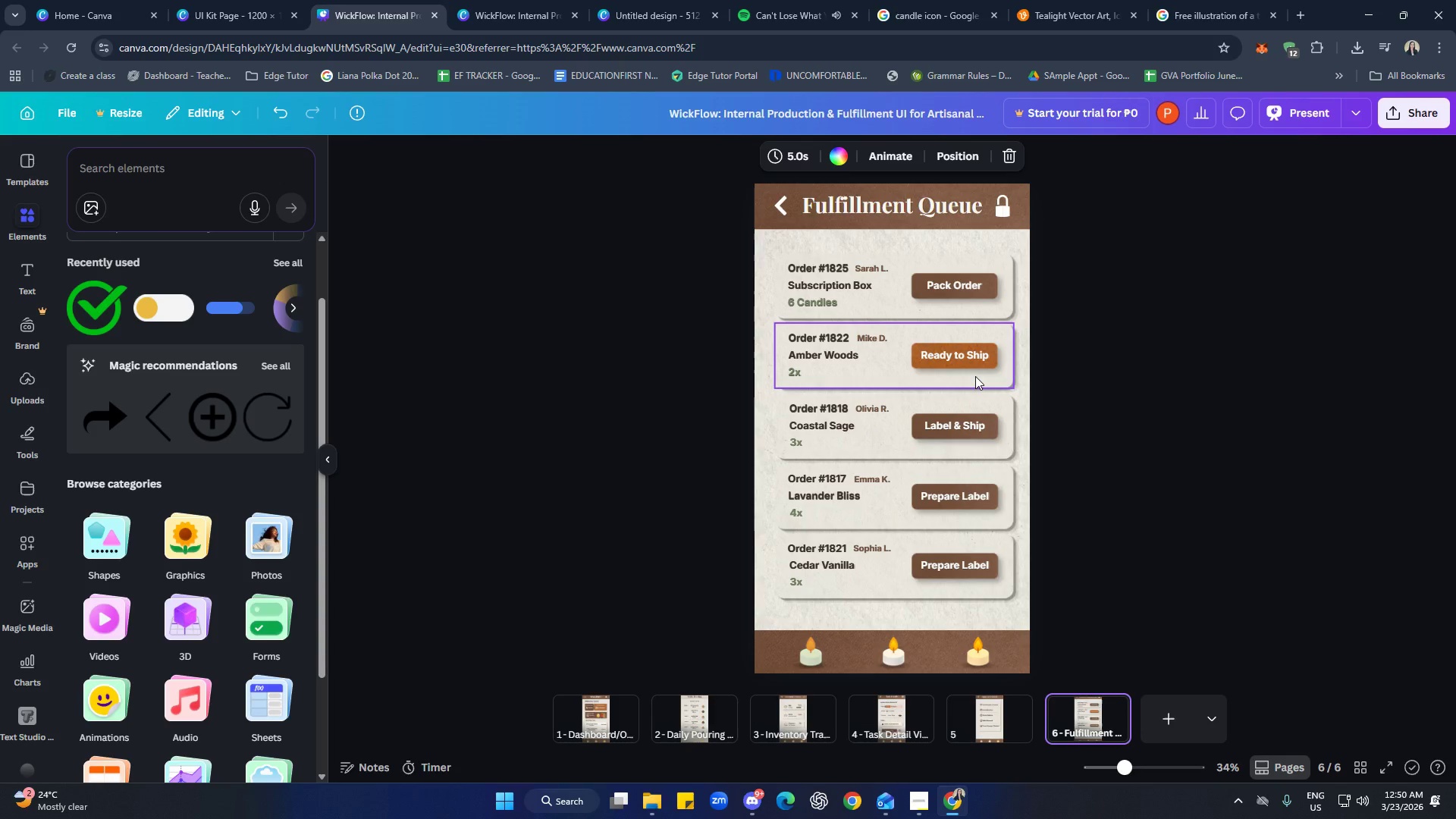 
left_click([971, 357])
 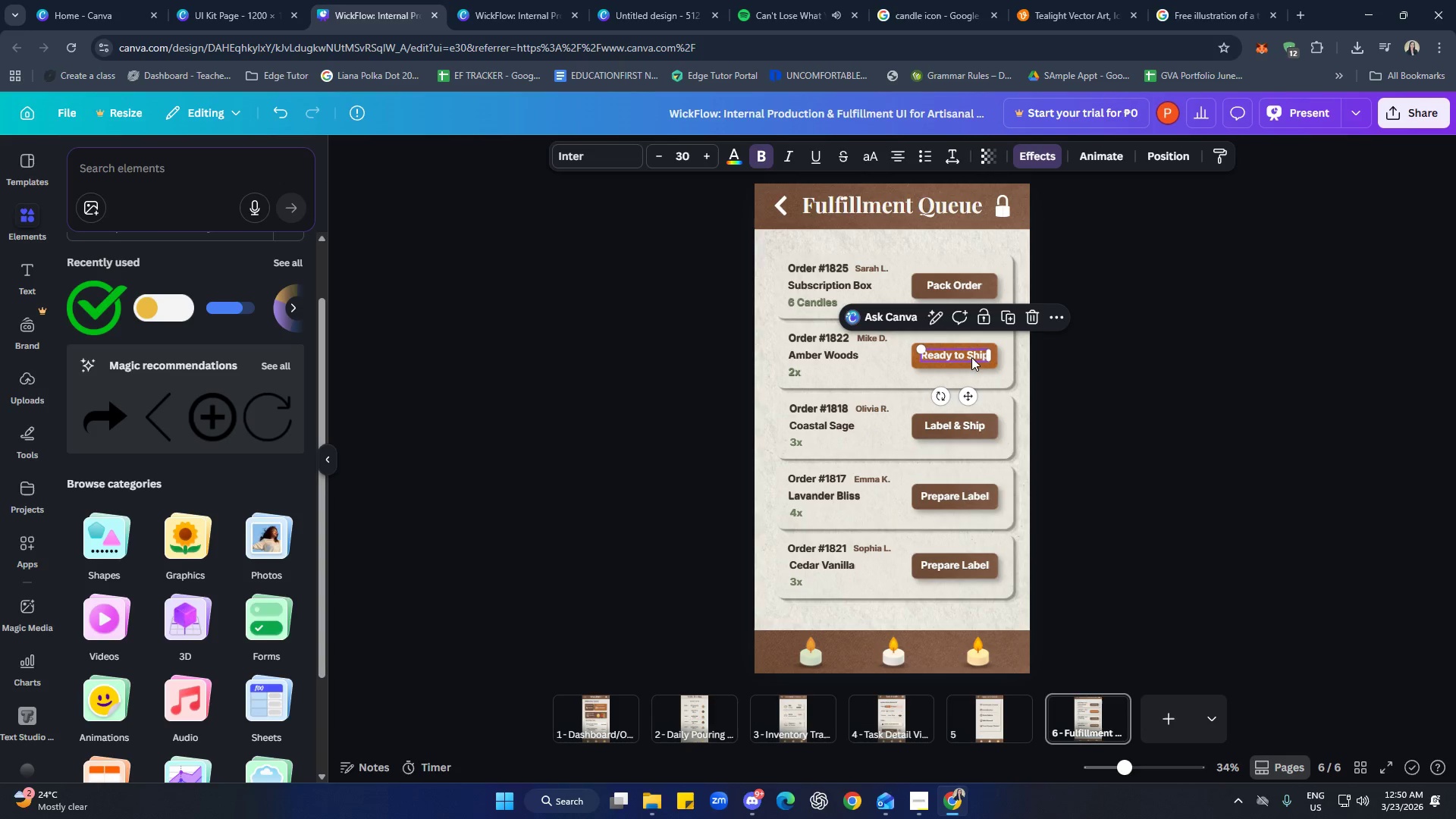 
hold_key(key=ShiftLeft, duration=0.91)
left_click([945, 365])
 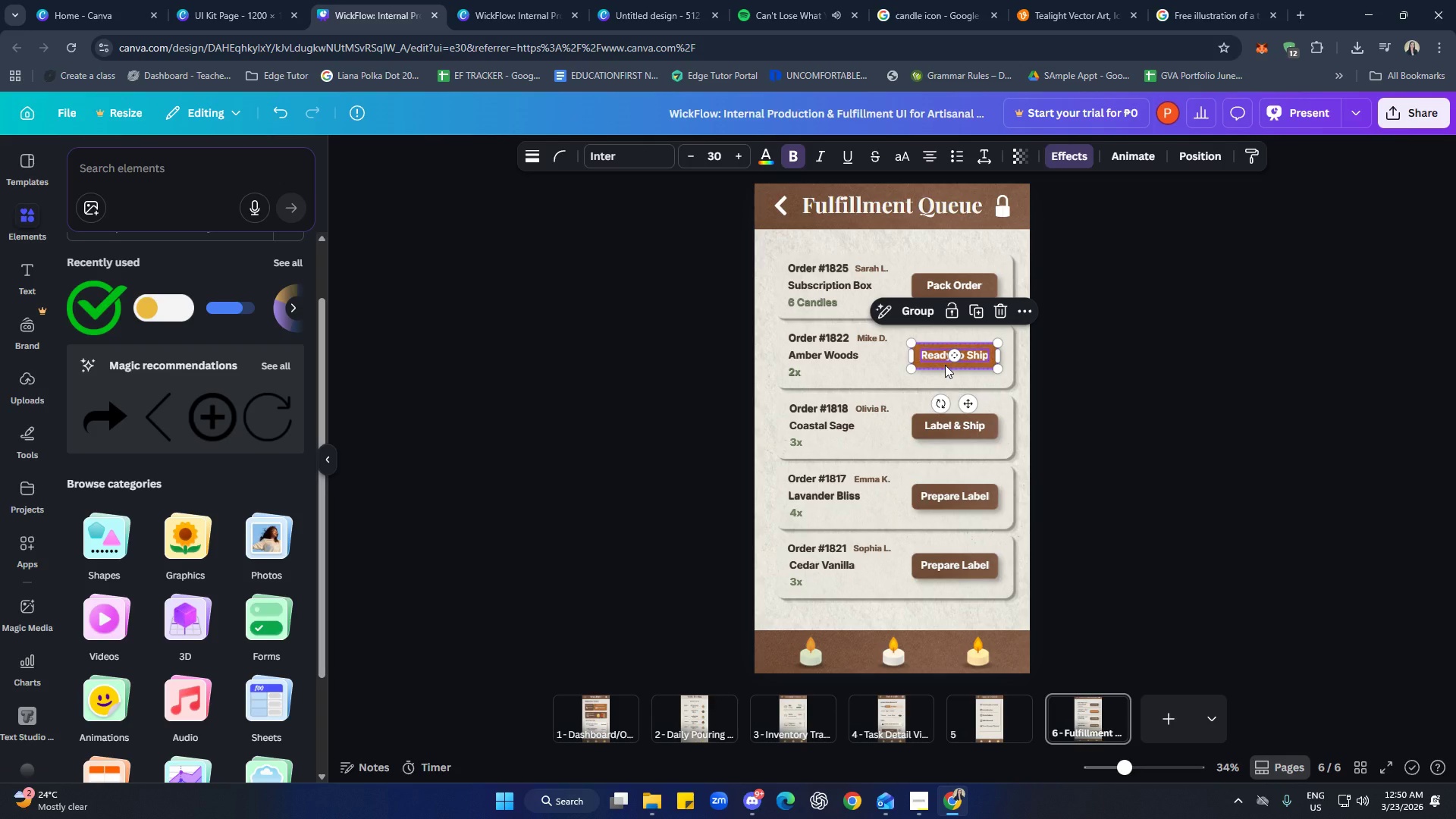 
key(Control+ControlLeft)
 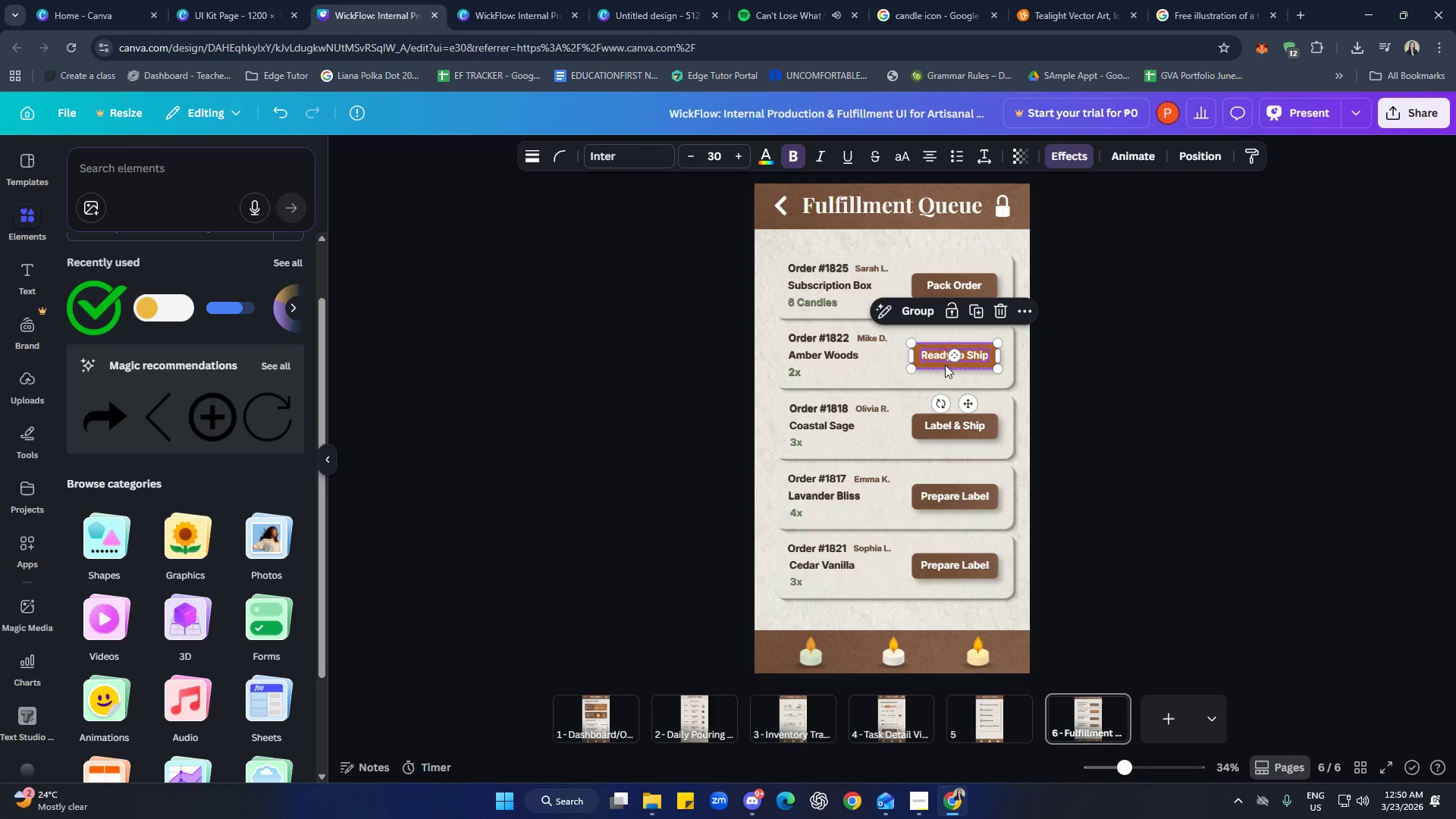 
key(Control+C)
 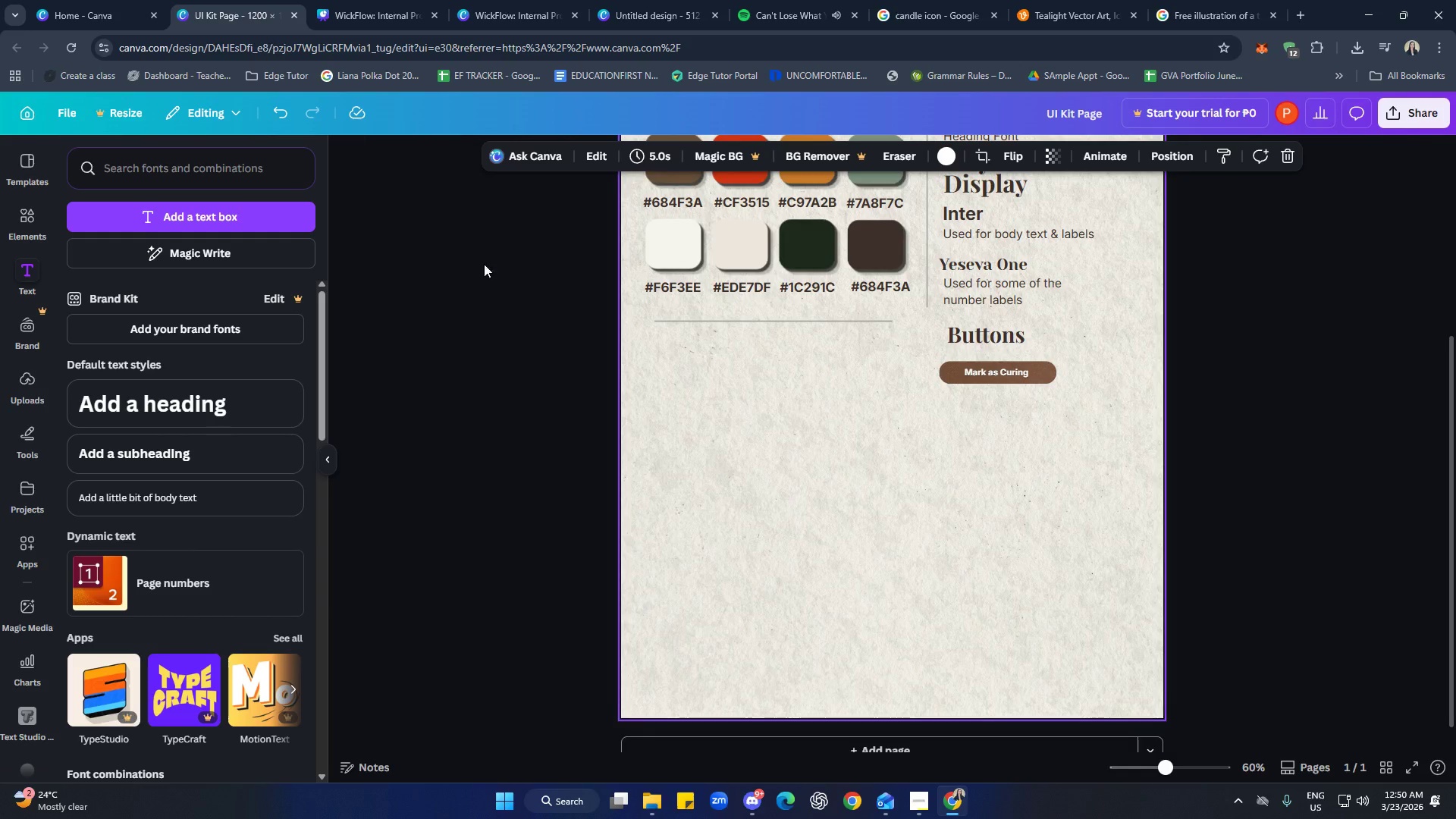 
key(Control+ControlLeft)
 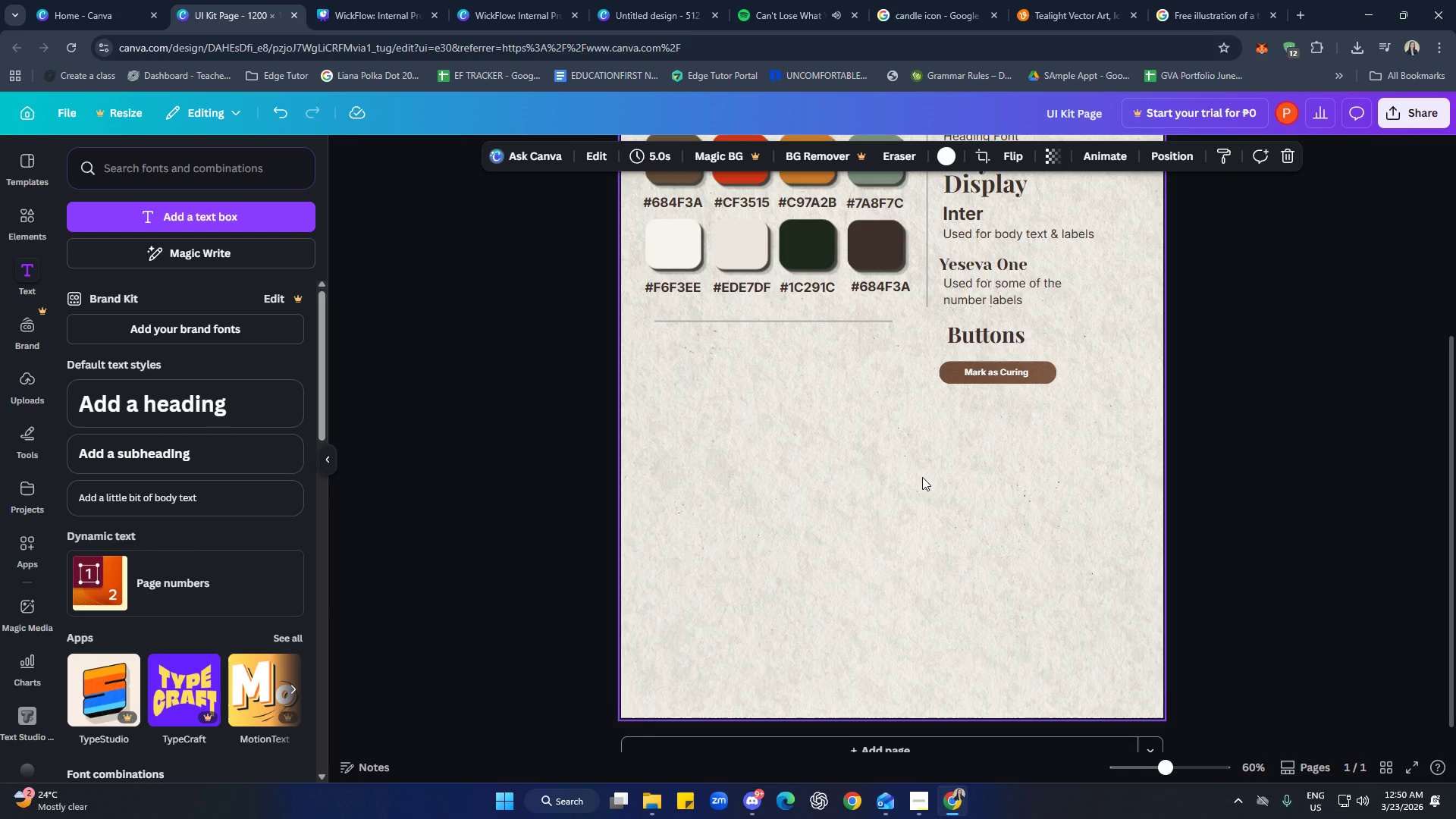 
key(Control+V)
 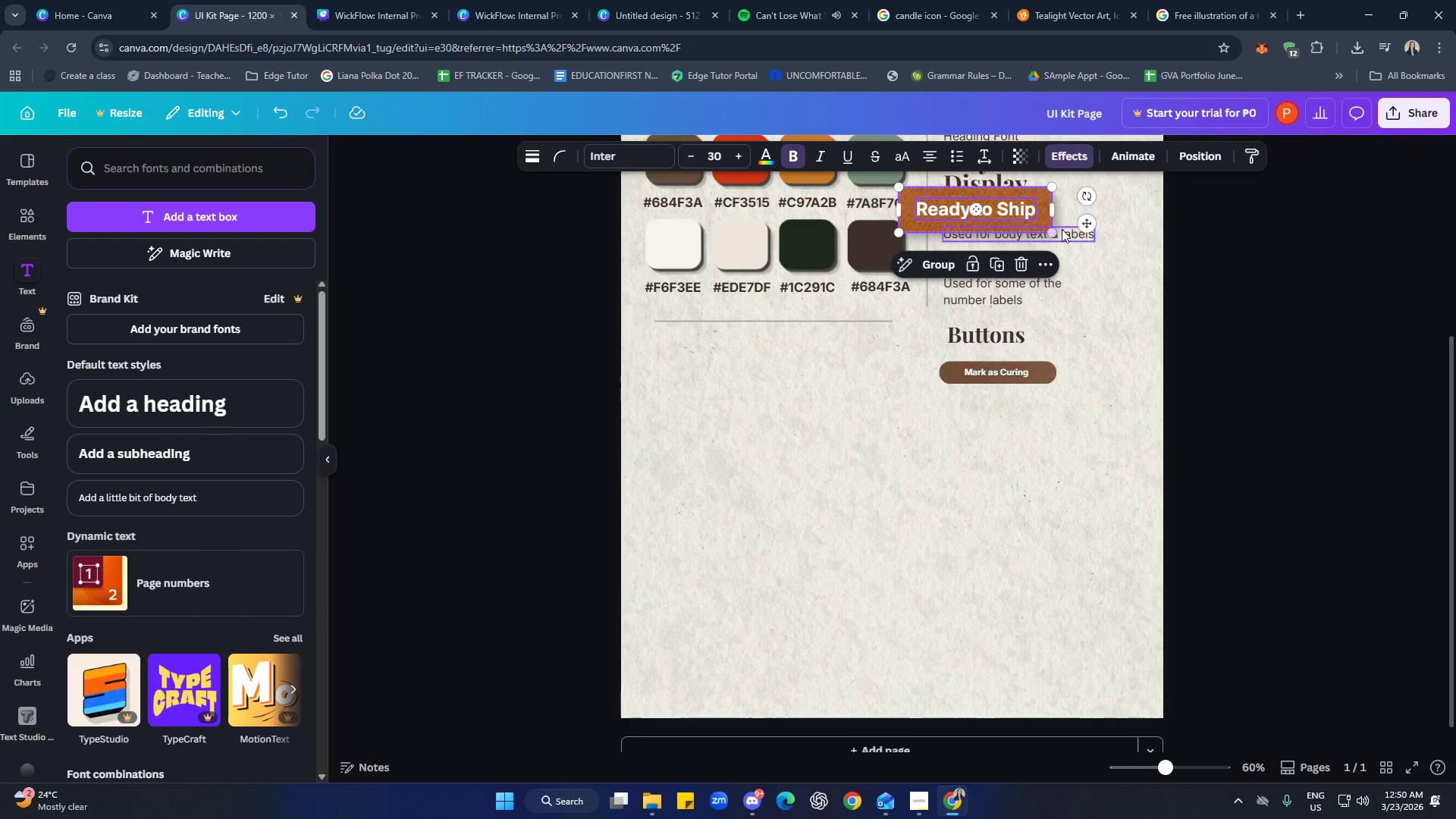 
left_click_drag(start_coordinate=[1054, 232], to_coordinate=[985, 206])
 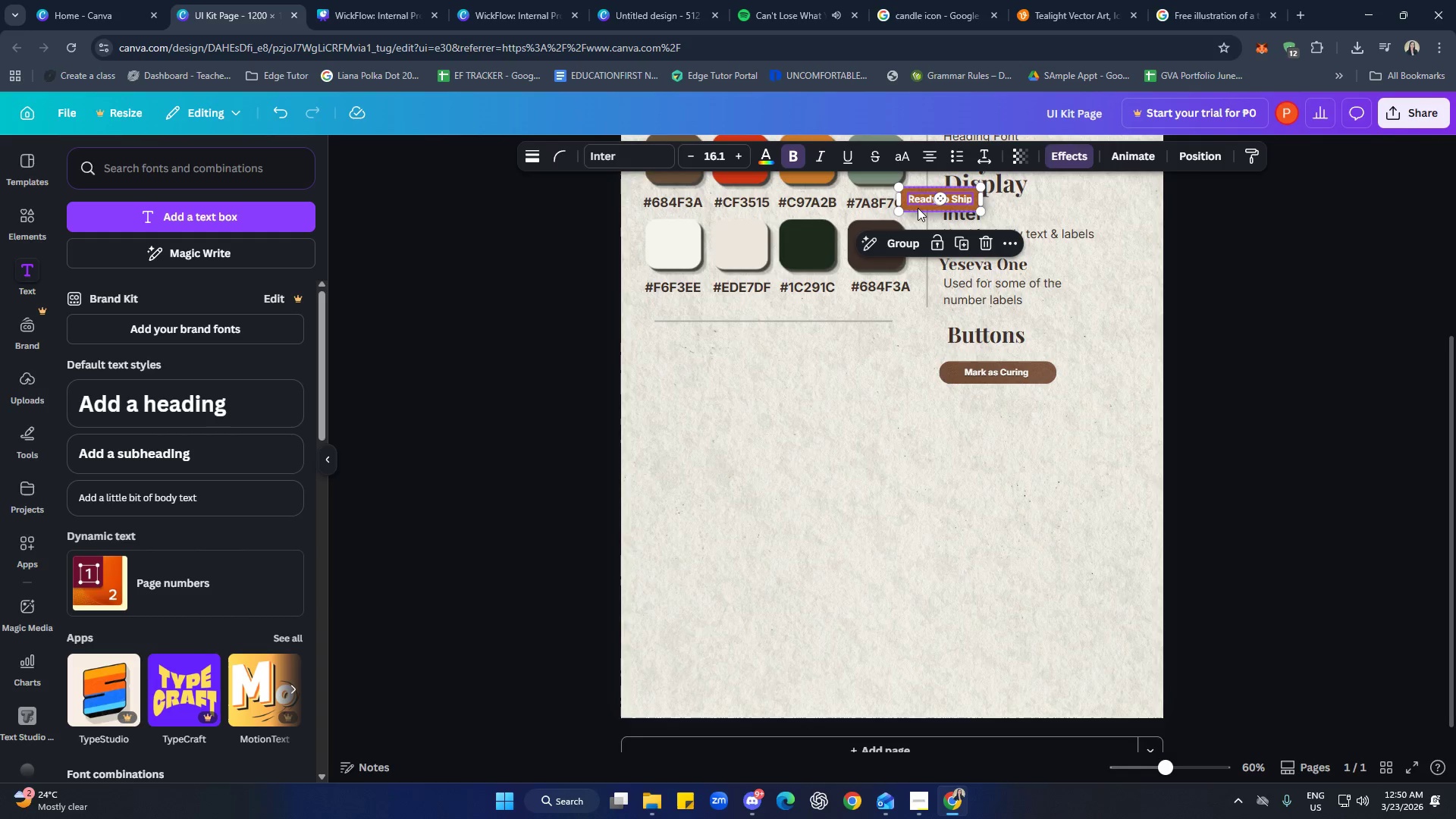 
left_click_drag(start_coordinate=[921, 206], to_coordinate=[971, 412])
 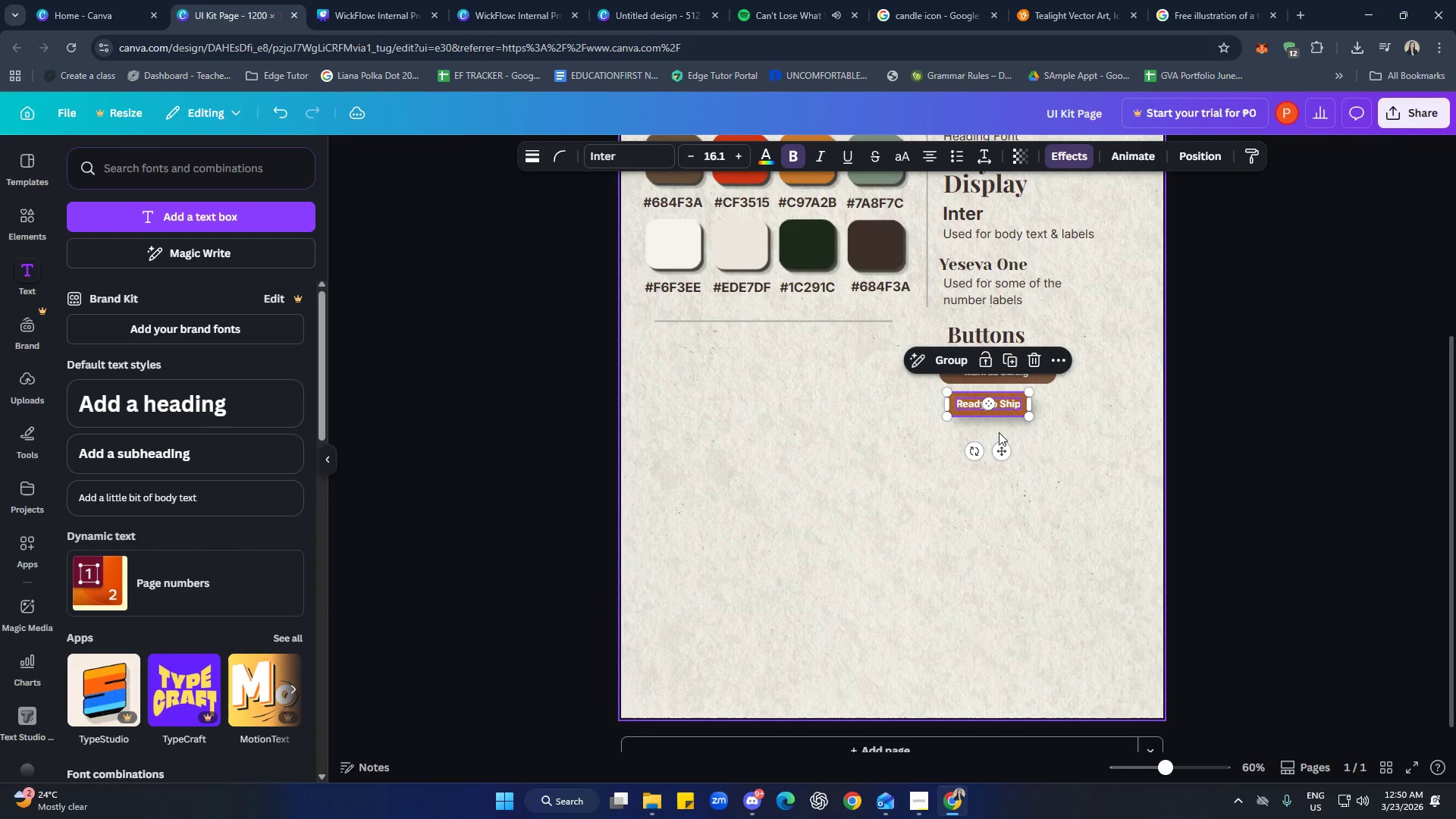 
double_click([1073, 456])
 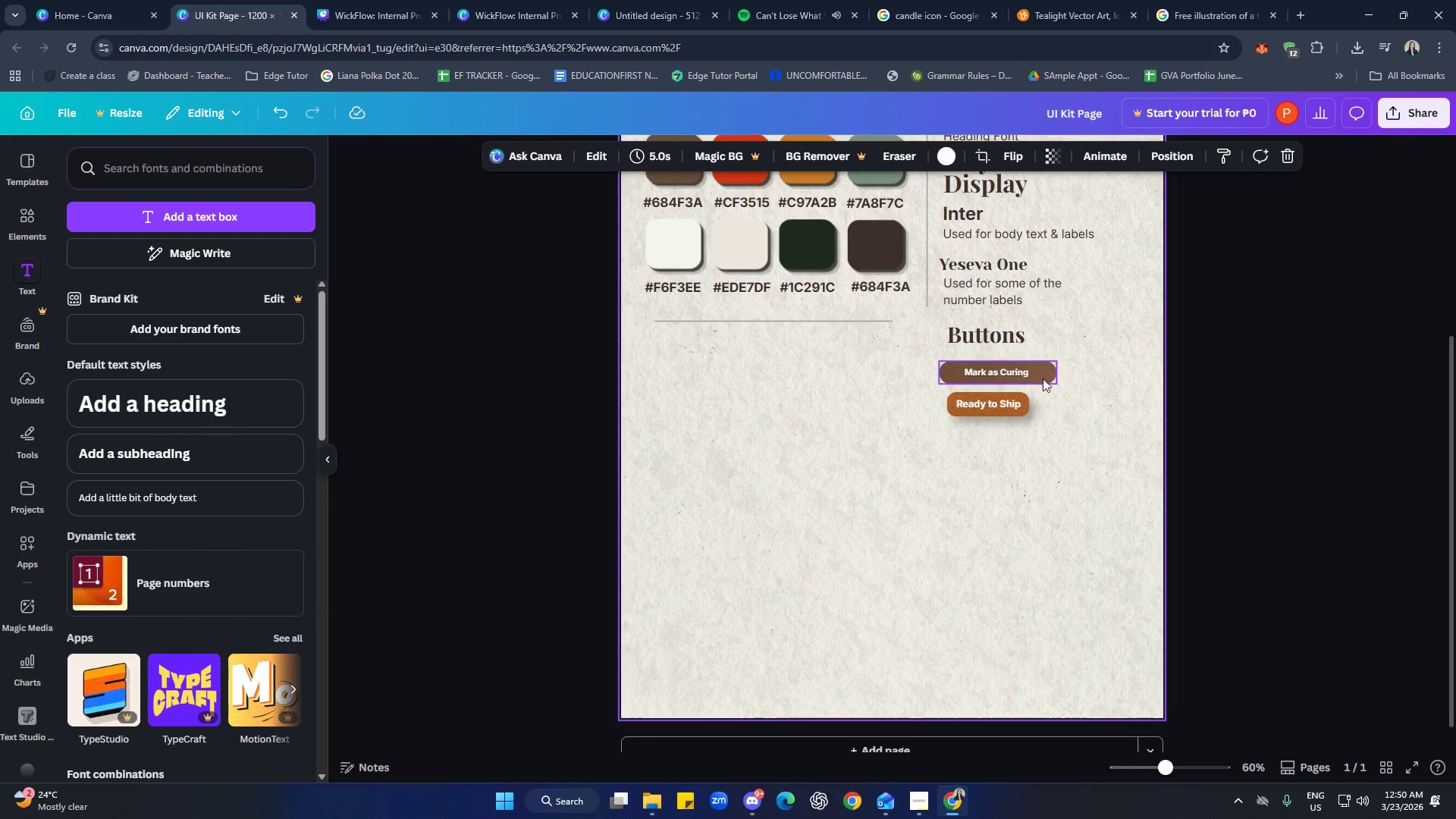 
triple_click([1042, 371])
 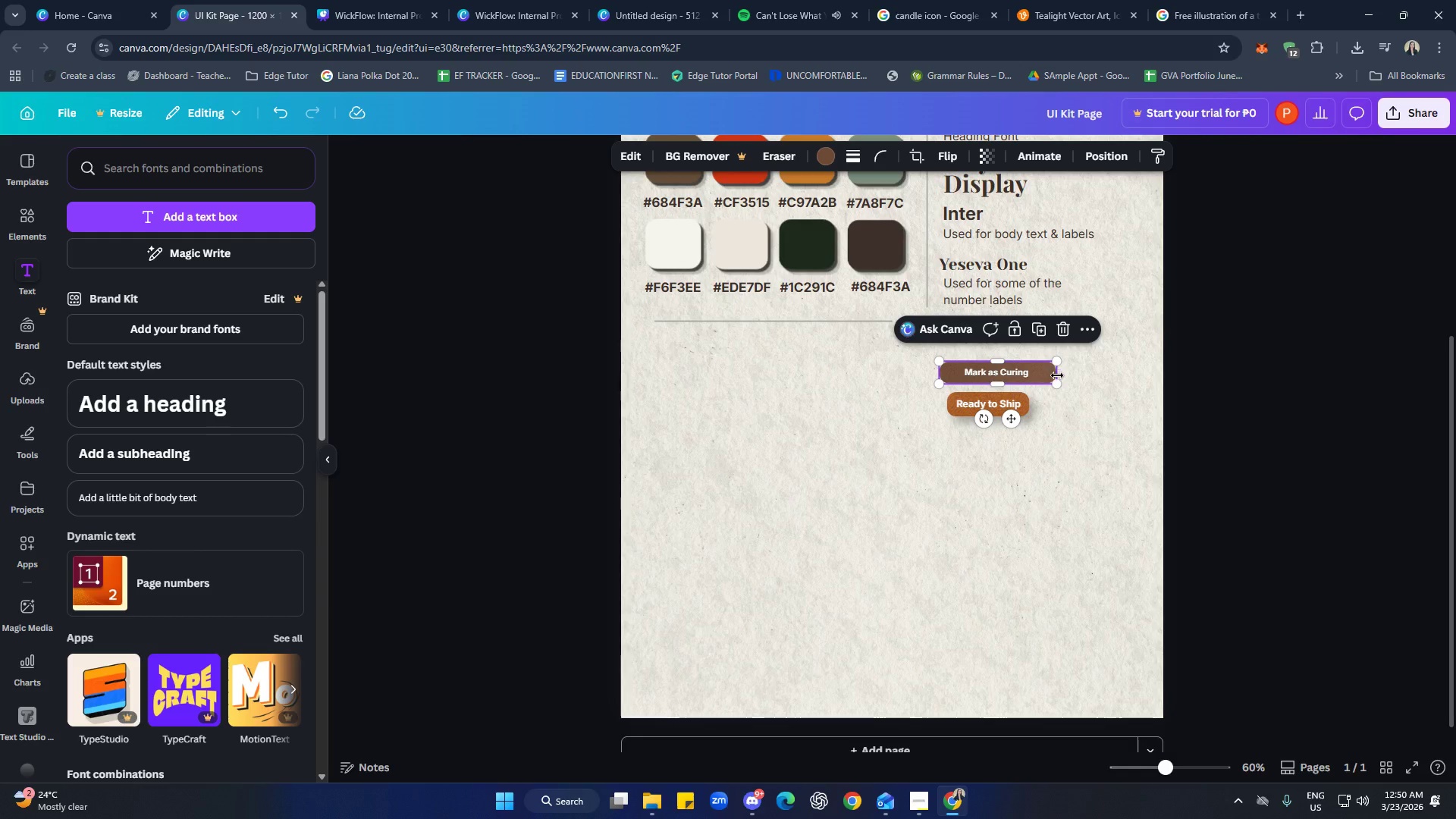 
left_click_drag(start_coordinate=[1057, 375], to_coordinate=[1046, 375])
 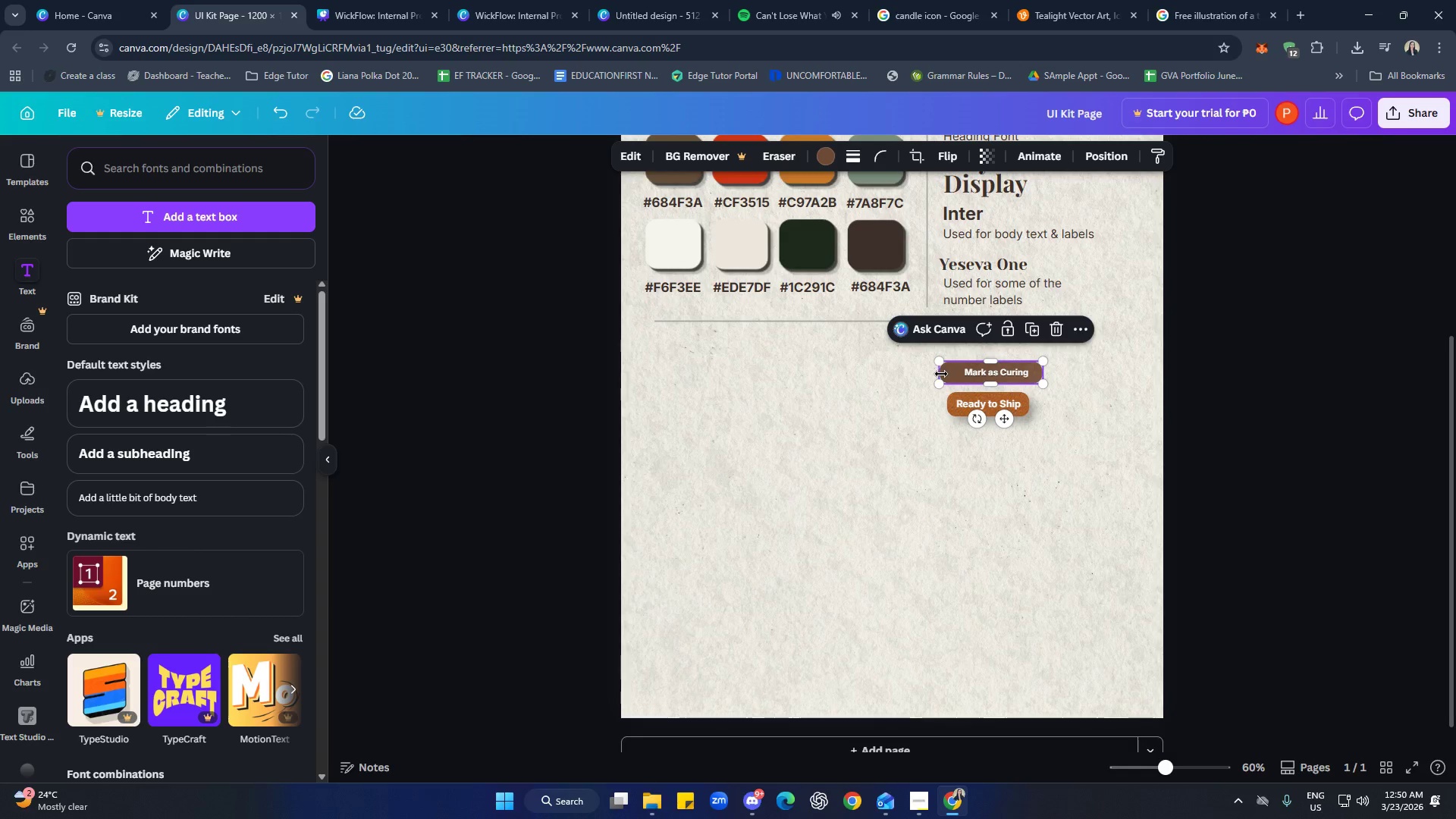 
left_click_drag(start_coordinate=[941, 374], to_coordinate=[949, 374])
 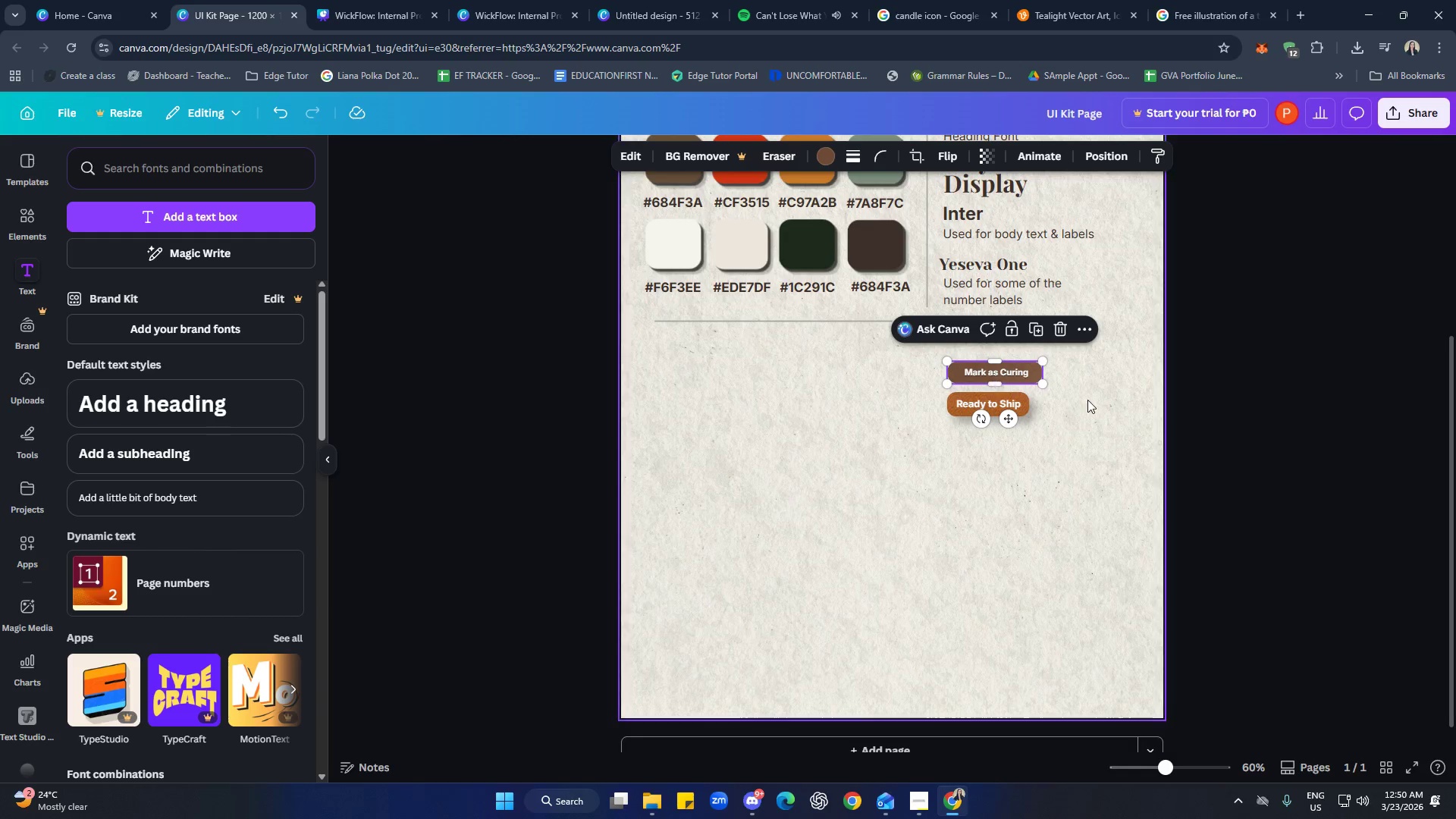 
left_click([1087, 400])
 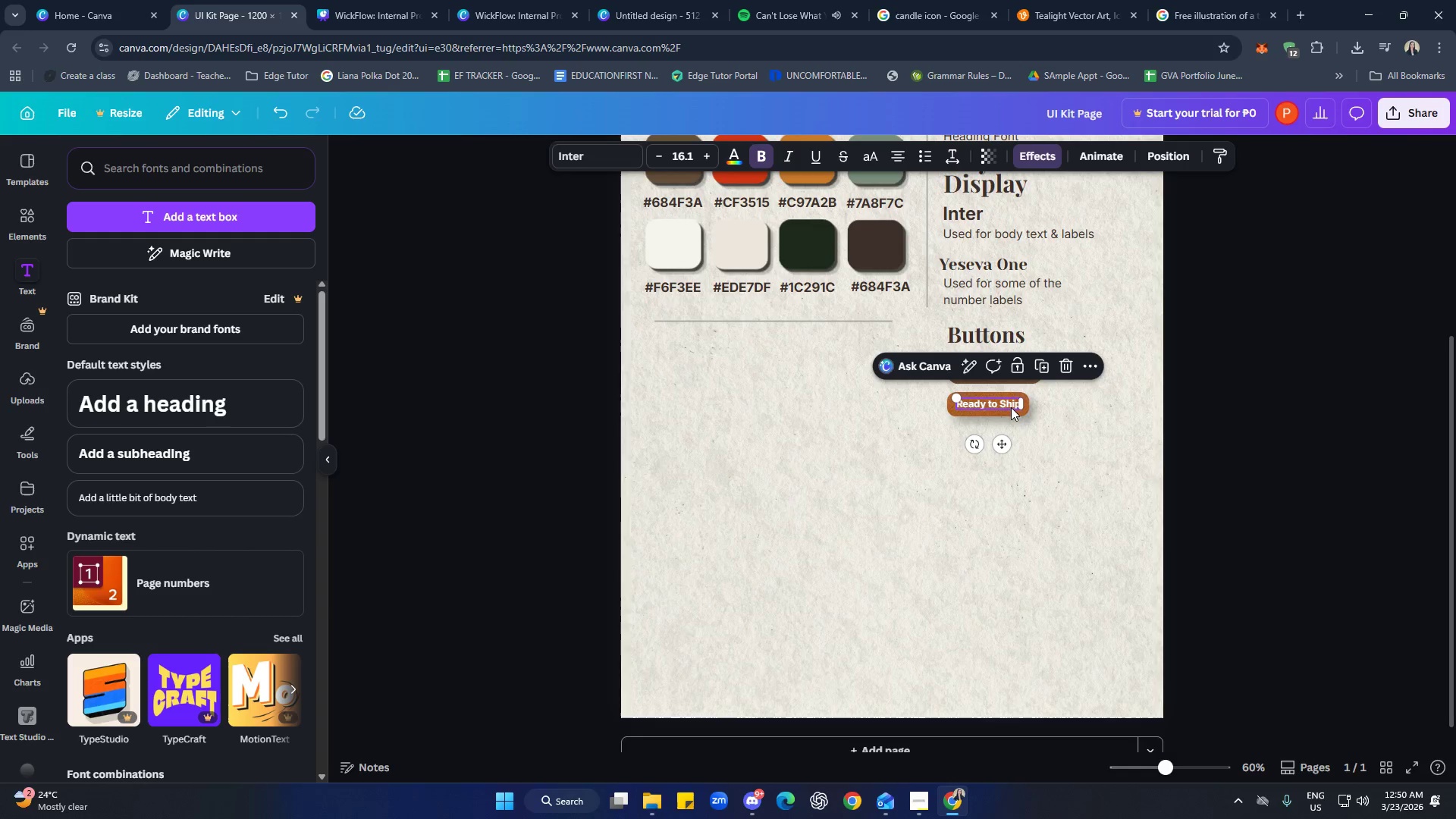 
double_click([1075, 446])
 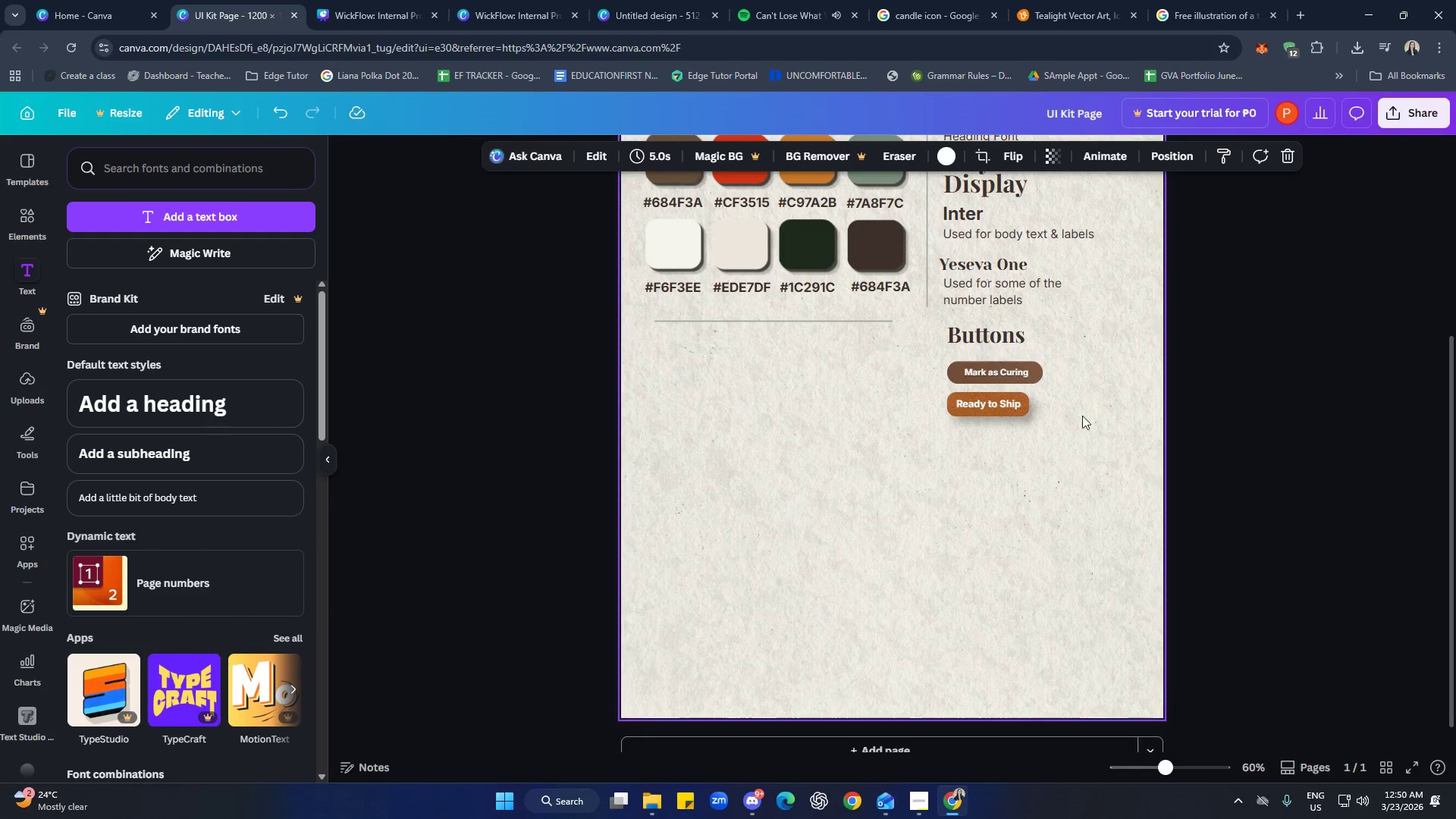 
left_click_drag(start_coordinate=[1079, 407], to_coordinate=[925, 410])
 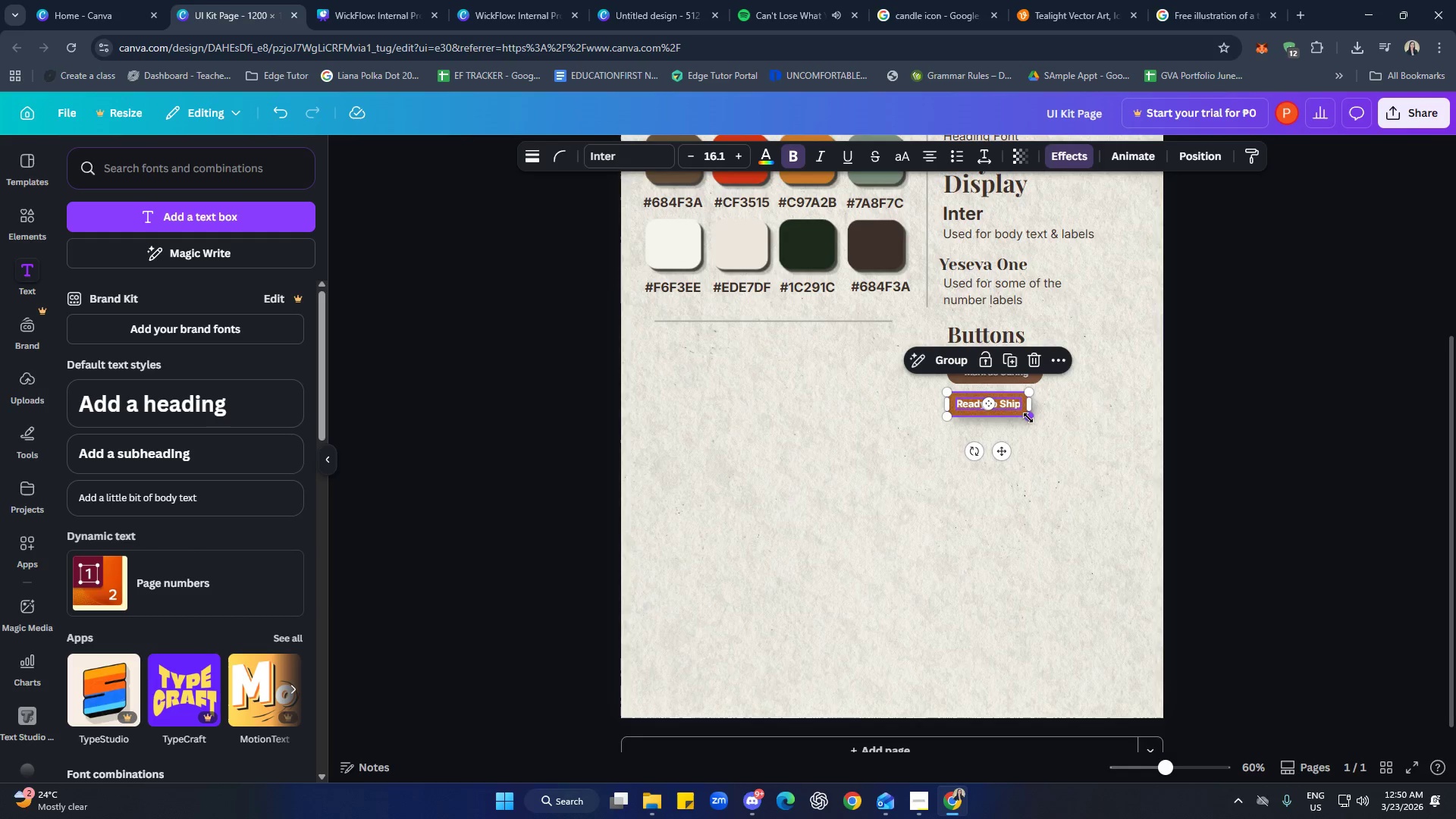 
mouse_move([1024, 434])
 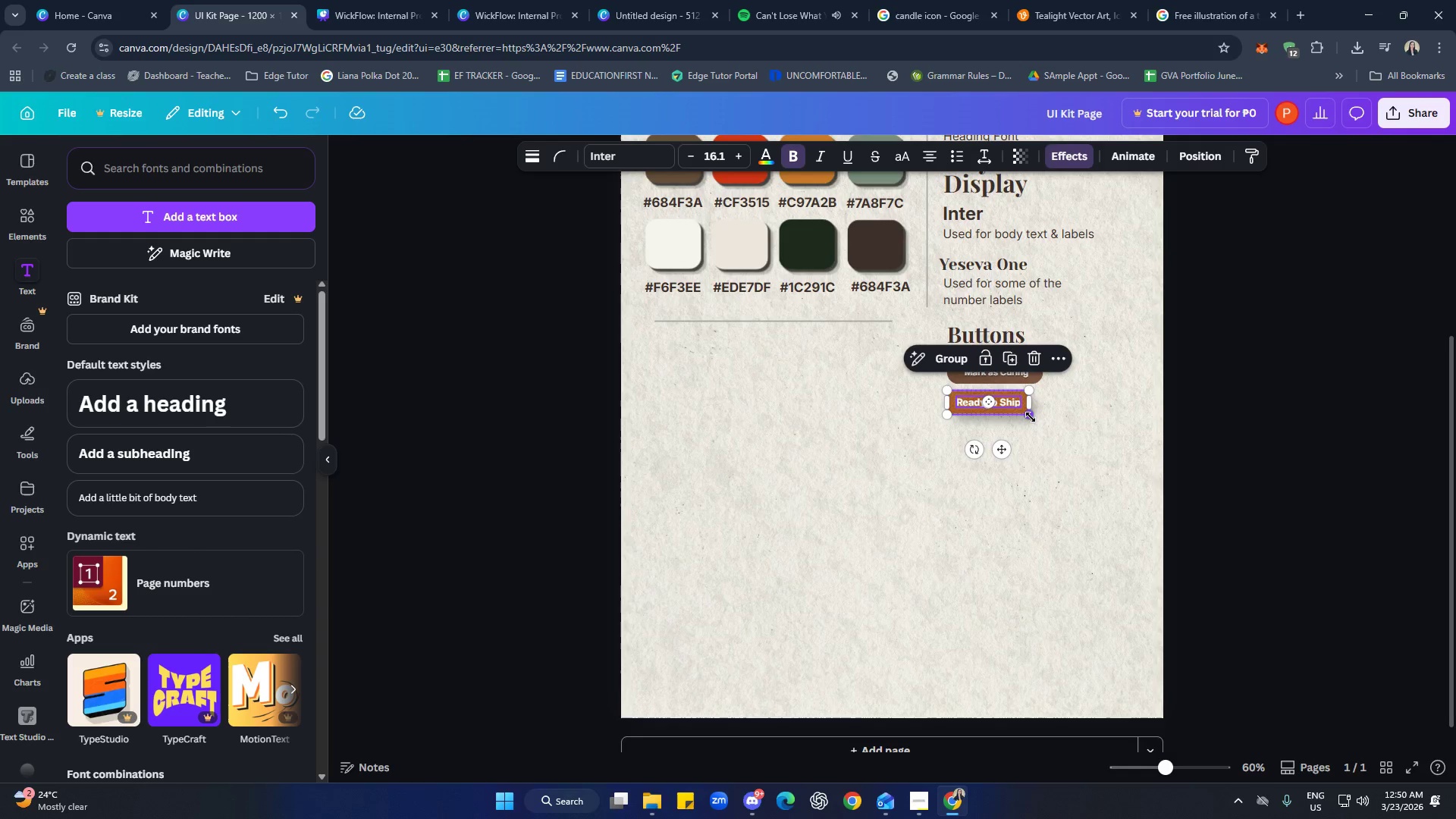 
left_click_drag(start_coordinate=[1031, 417], to_coordinate=[1035, 415])
 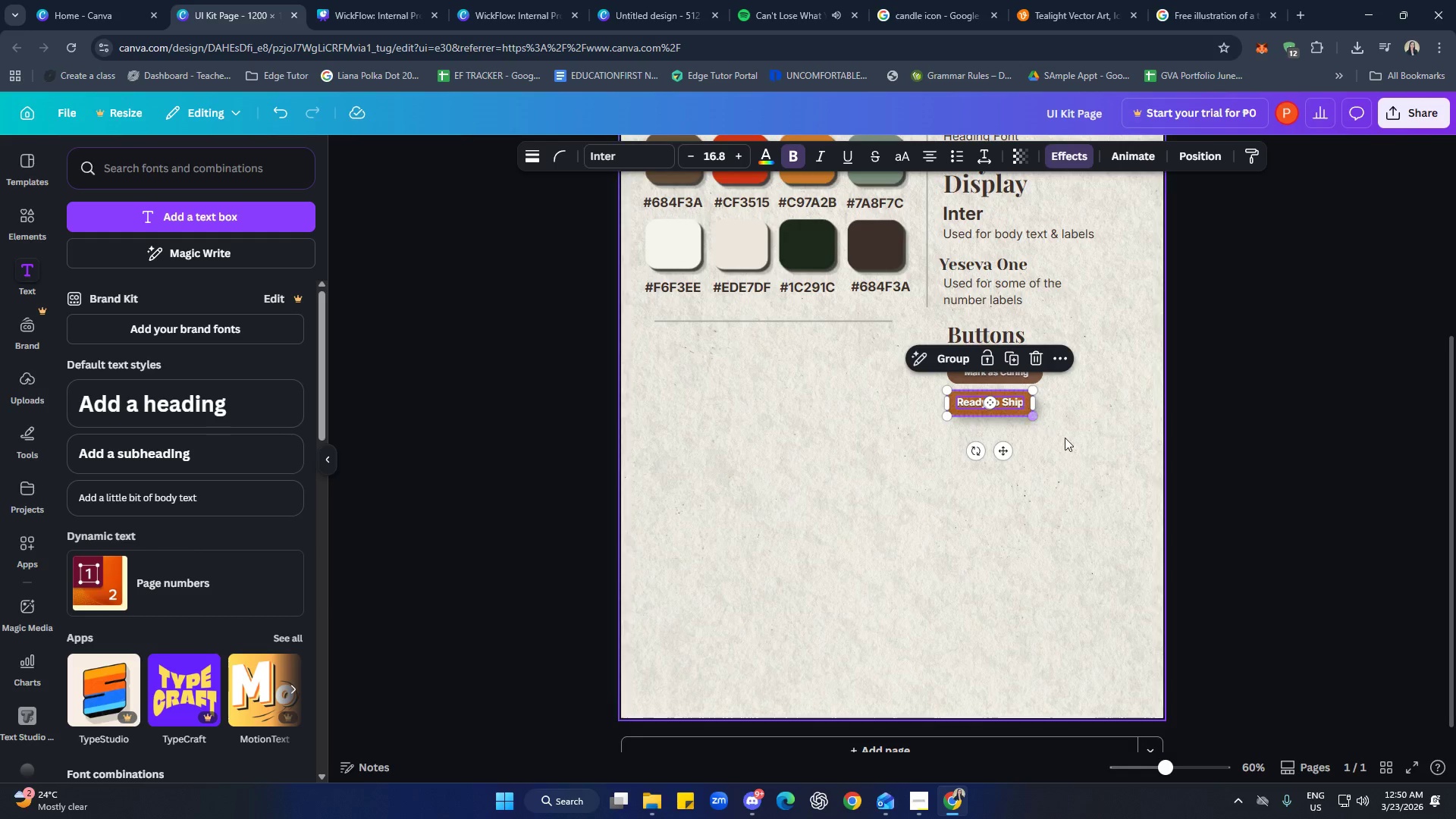 
left_click([1068, 439])
 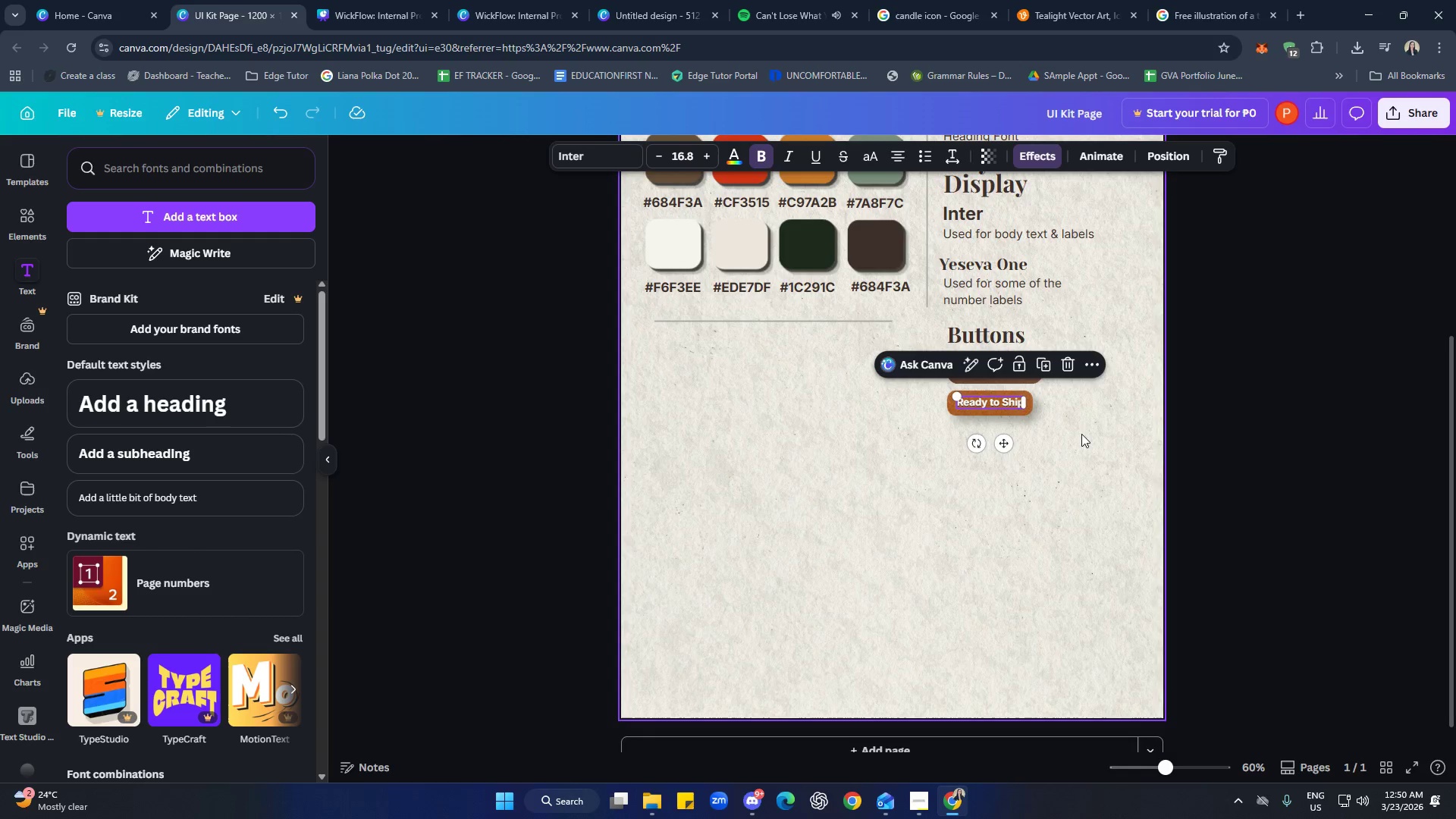 
left_click_drag(start_coordinate=[1067, 406], to_coordinate=[951, 410])
 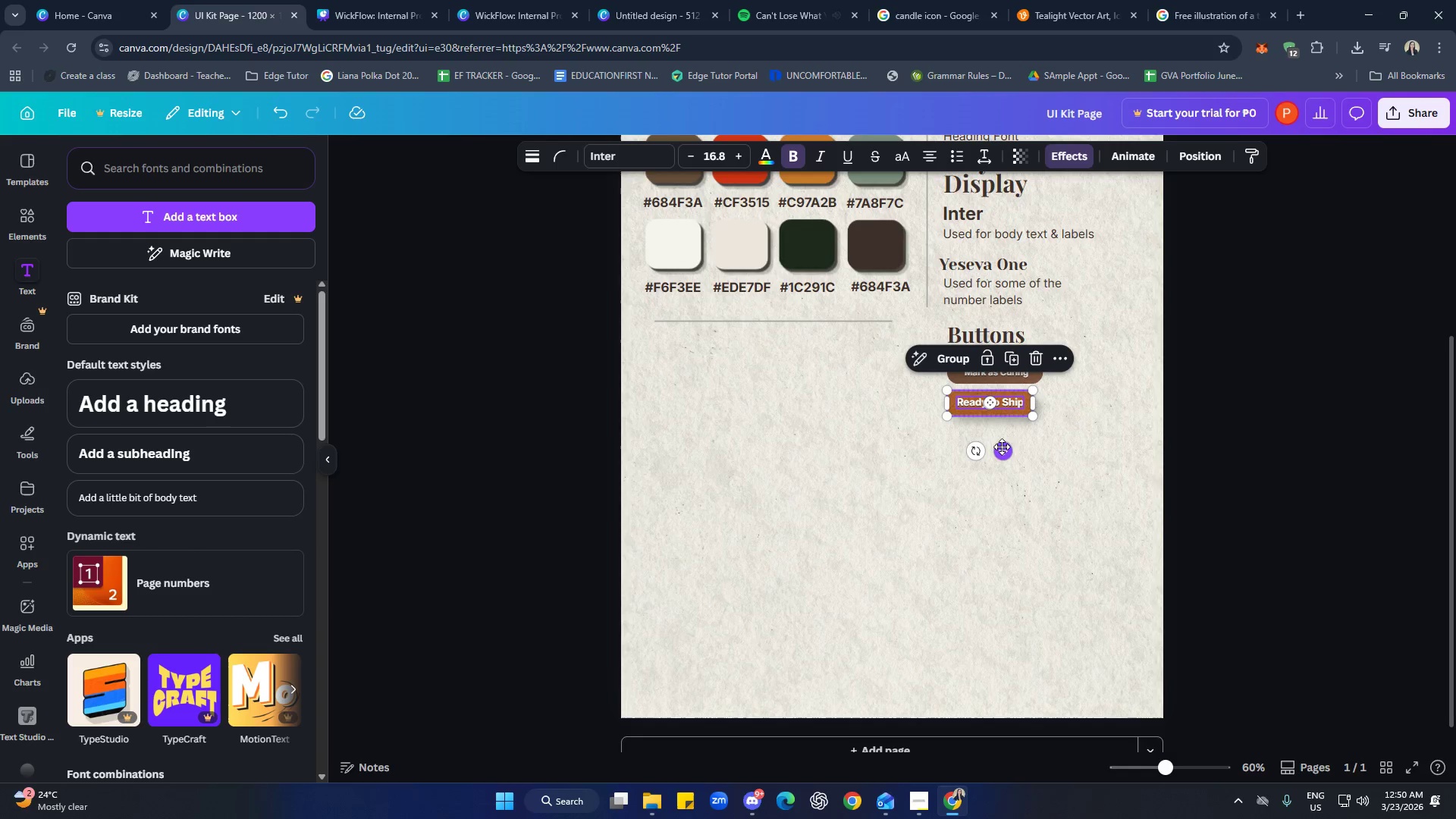 
left_click_drag(start_coordinate=[1003, 450], to_coordinate=[1007, 450])
 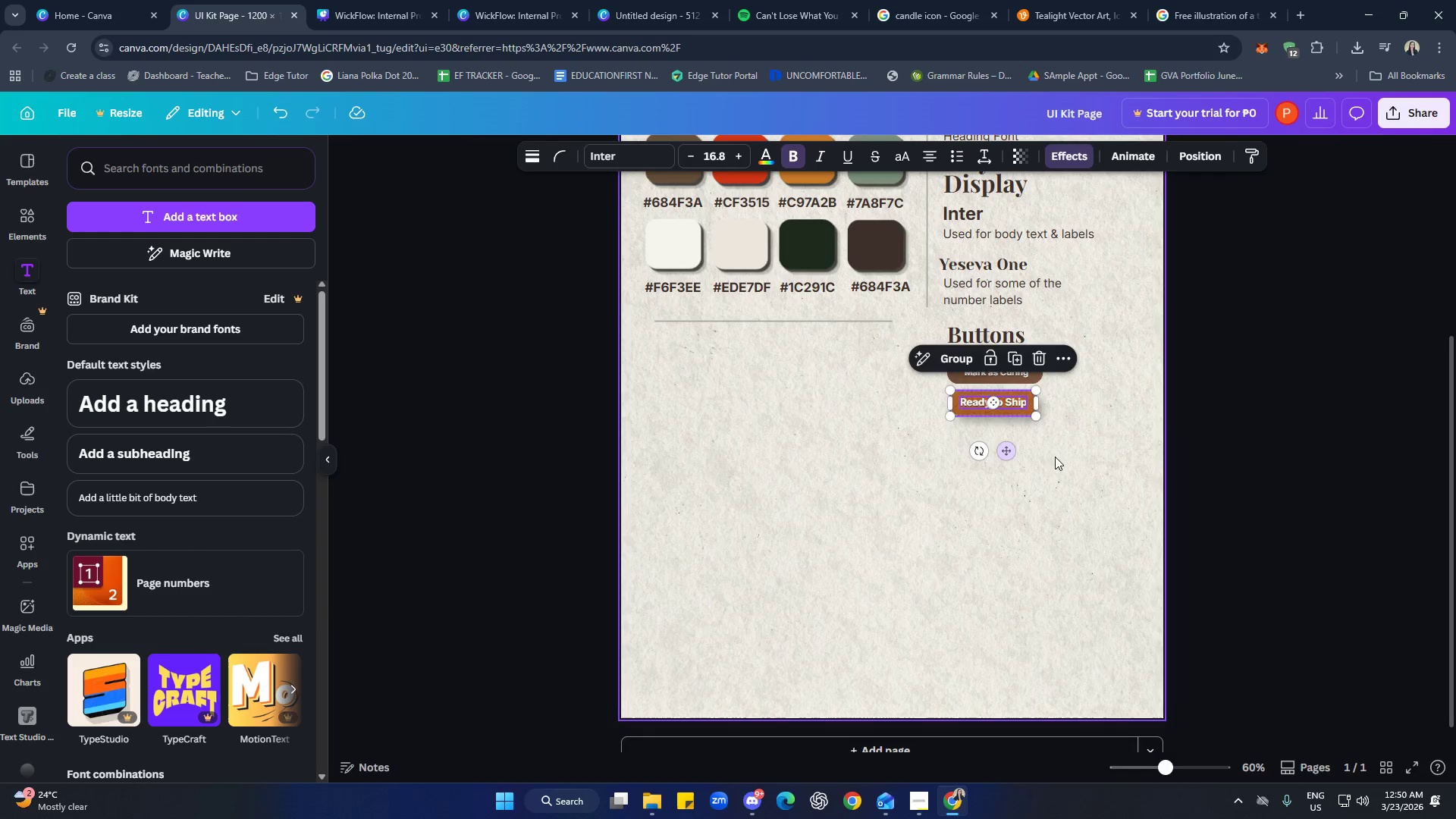 
left_click([1056, 457])
 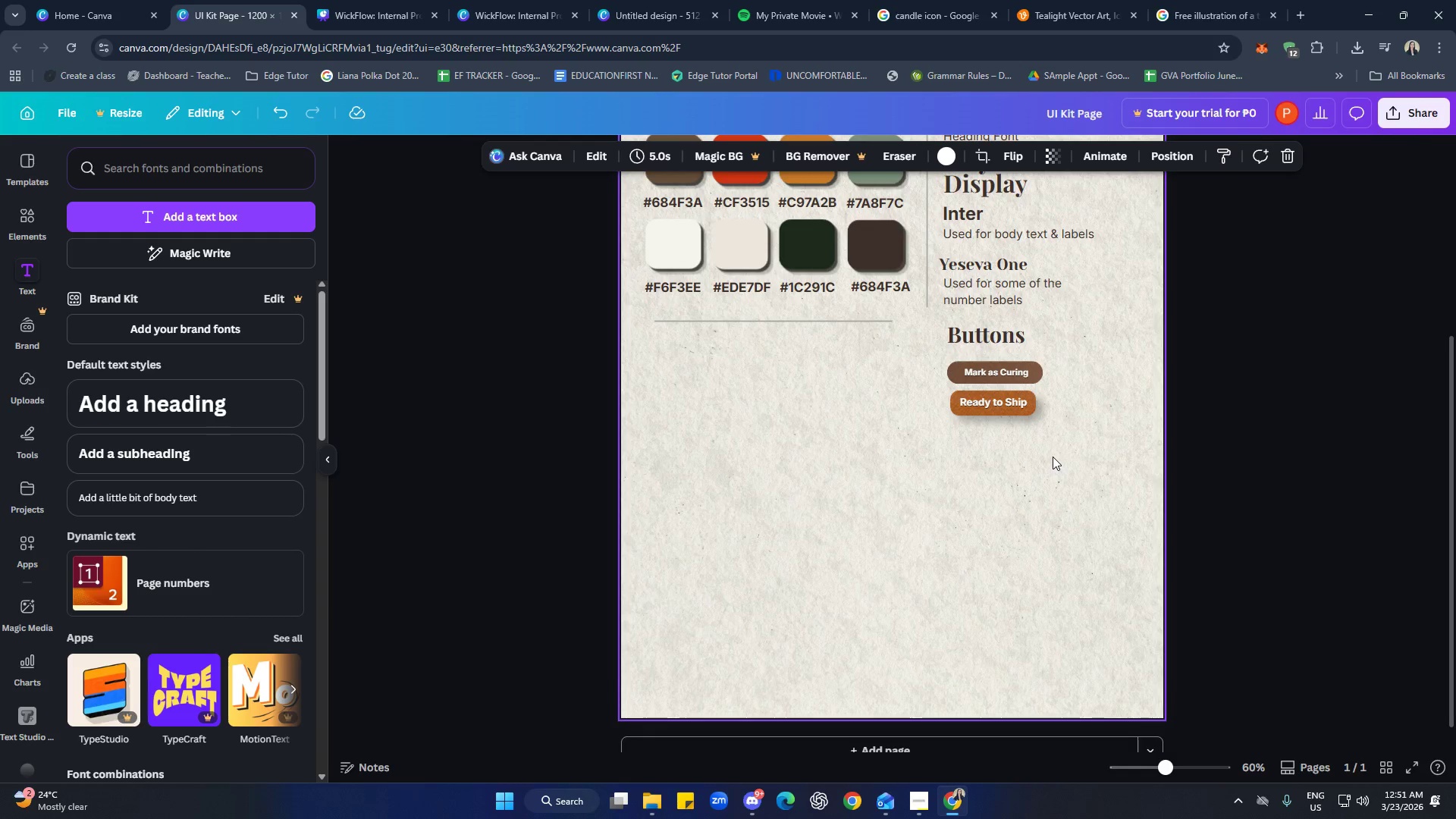 
left_click_drag(start_coordinate=[1068, 400], to_coordinate=[962, 413])
 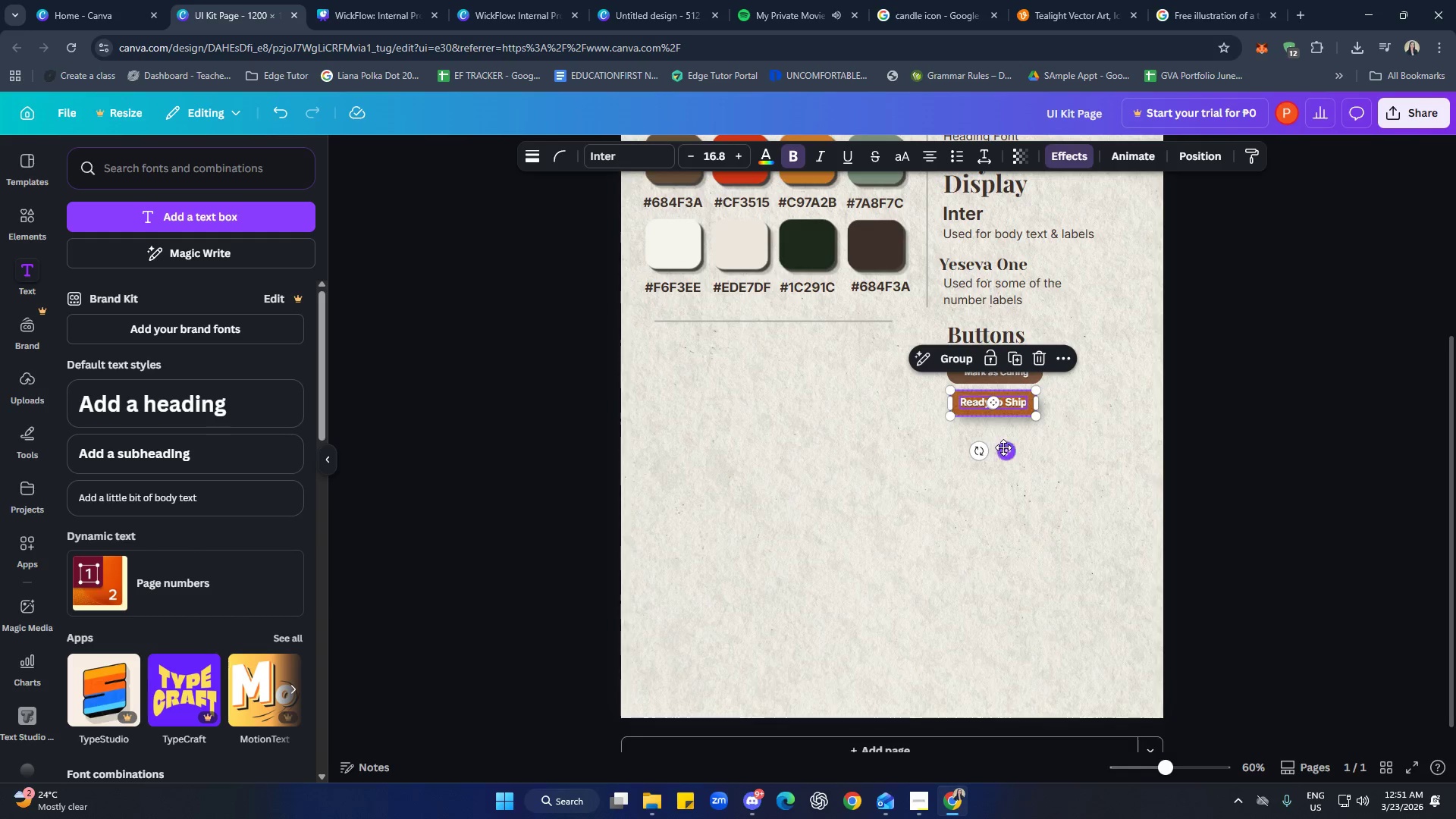 
left_click_drag(start_coordinate=[1005, 450], to_coordinate=[1102, 421])
 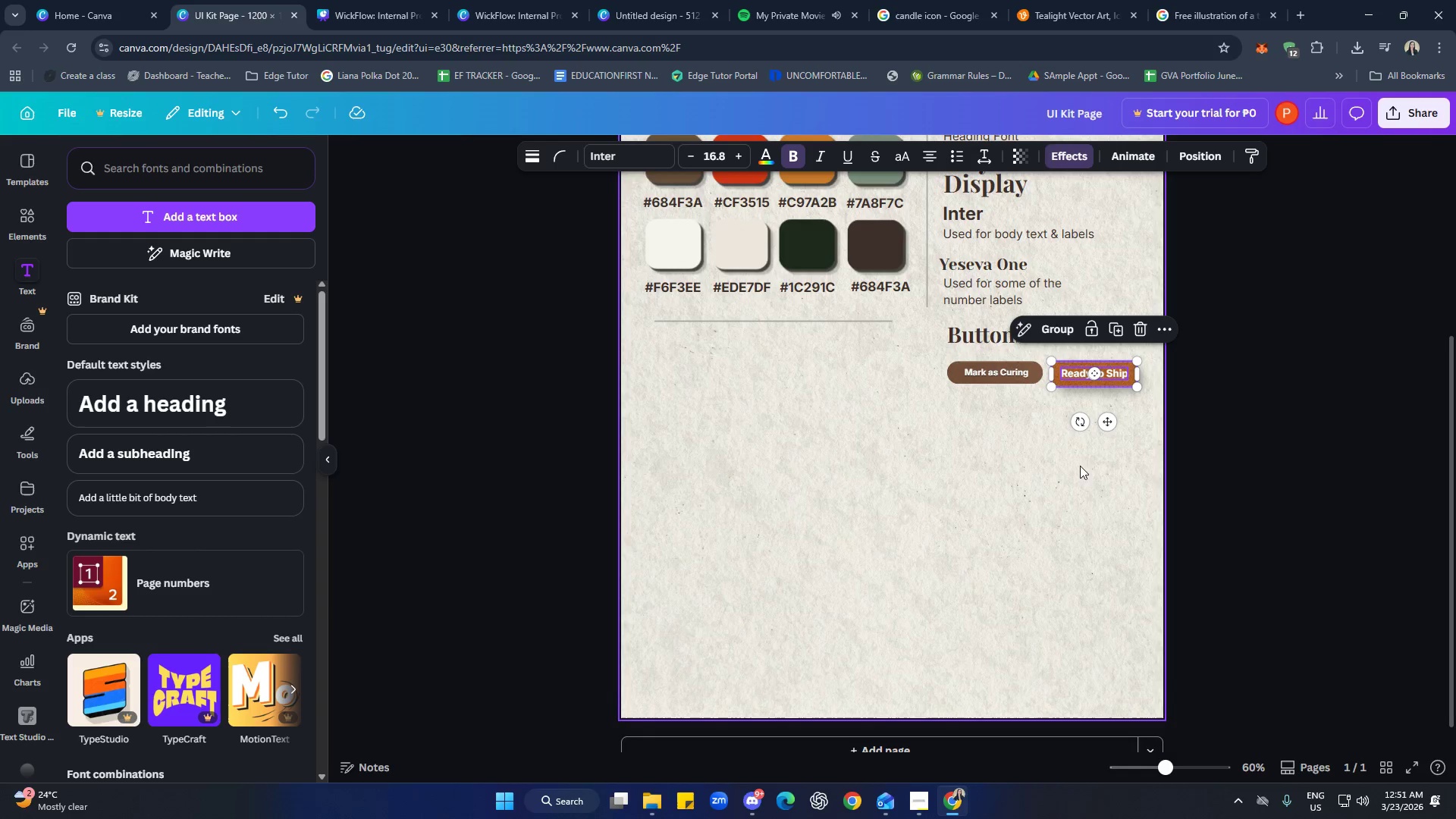 
left_click([1075, 468])
 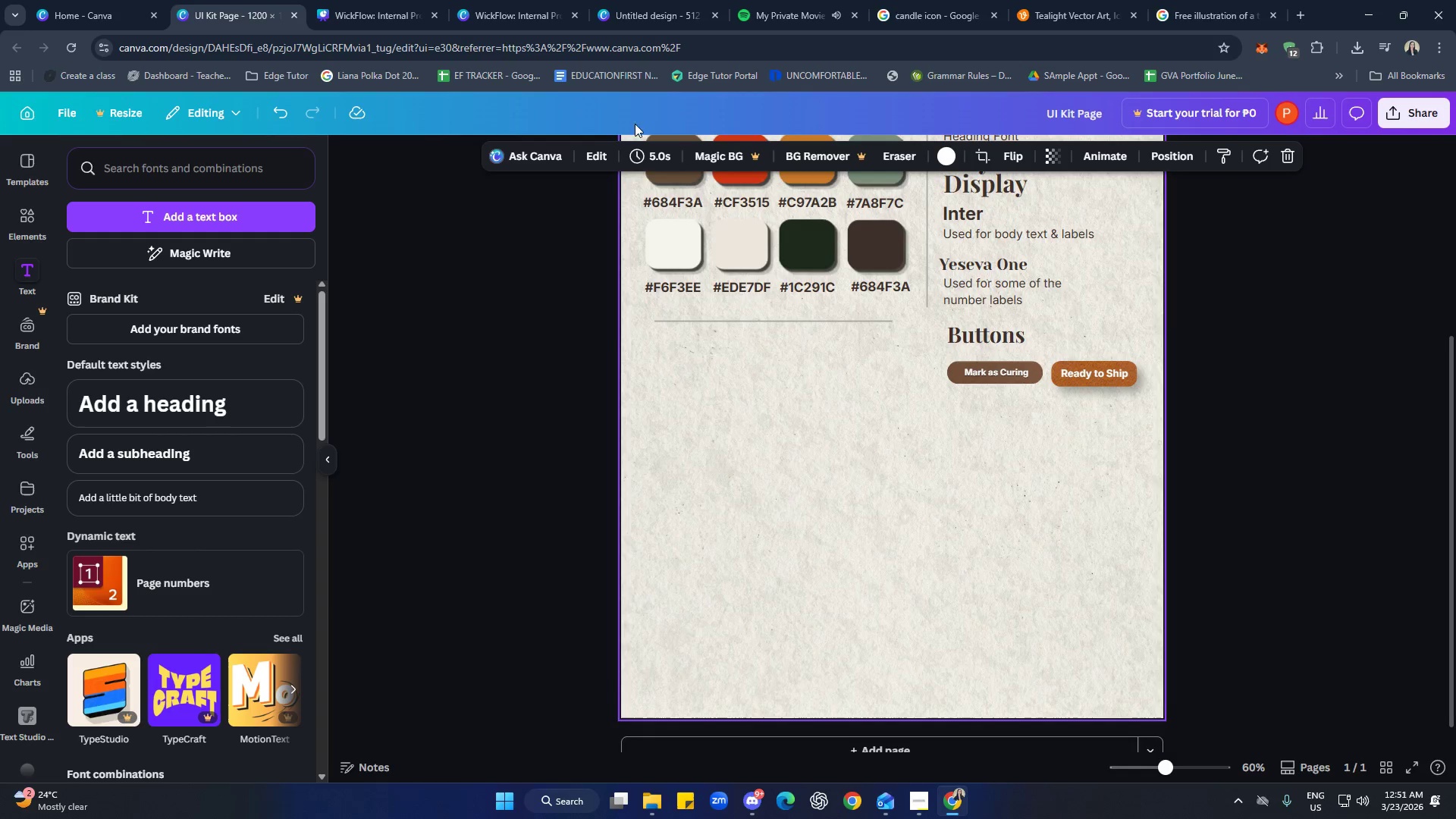 
left_click([400, 5])
 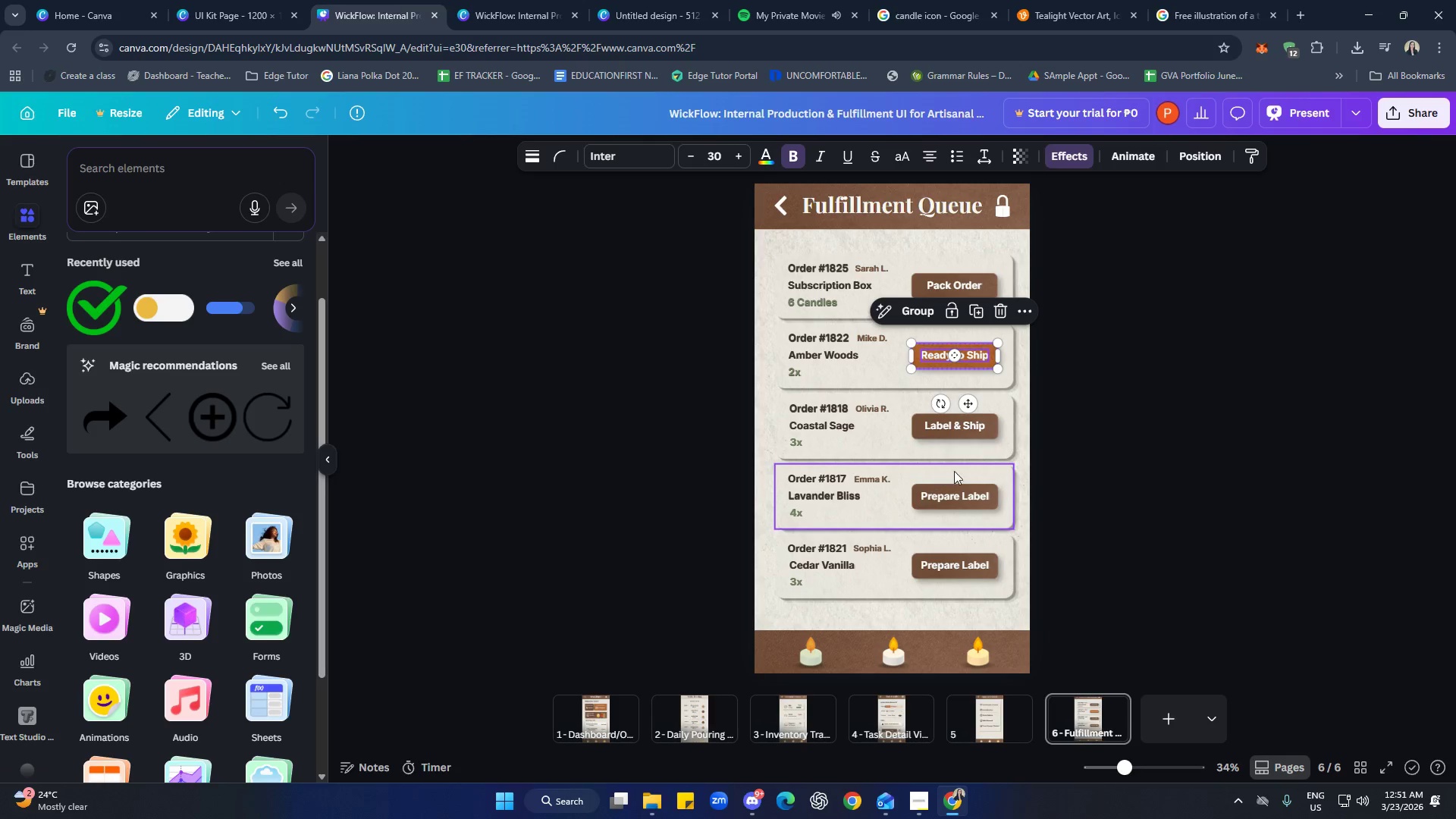 
left_click([1119, 454])
 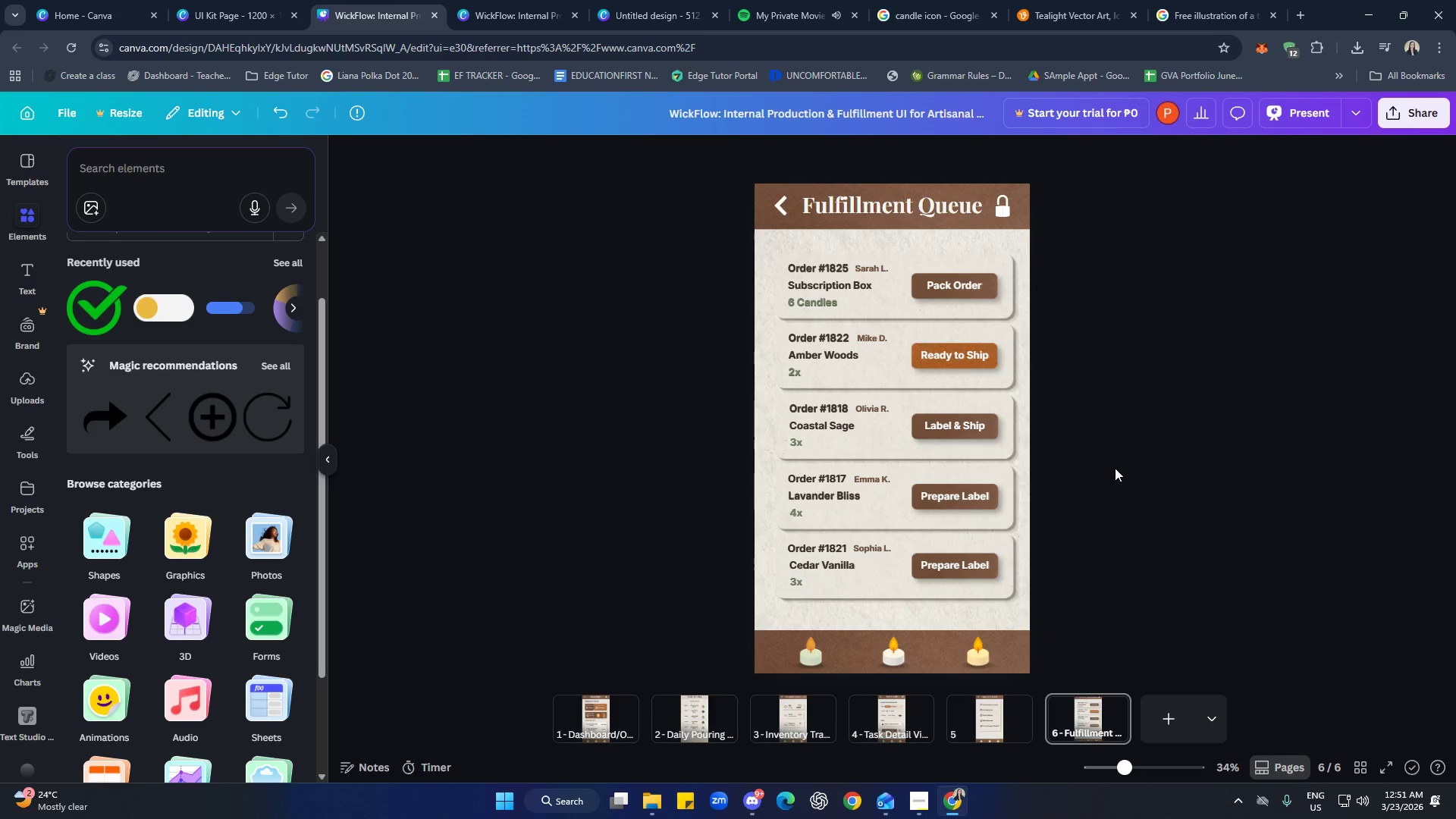 
scroll: coordinate [1092, 598], scroll_direction: down, amount: 1.0
 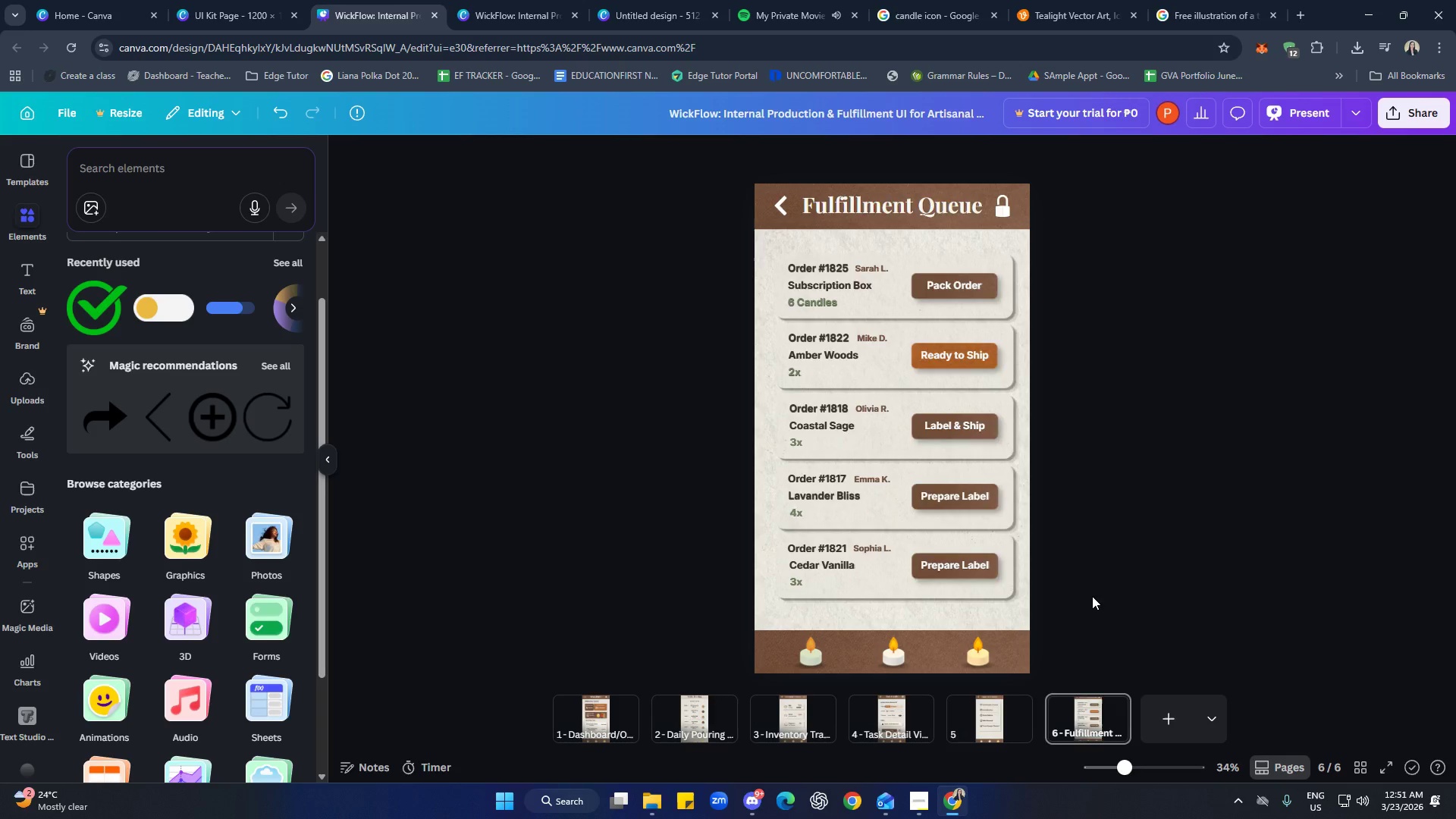 
scroll: coordinate [1112, 529], scroll_direction: up, amount: 2.0
 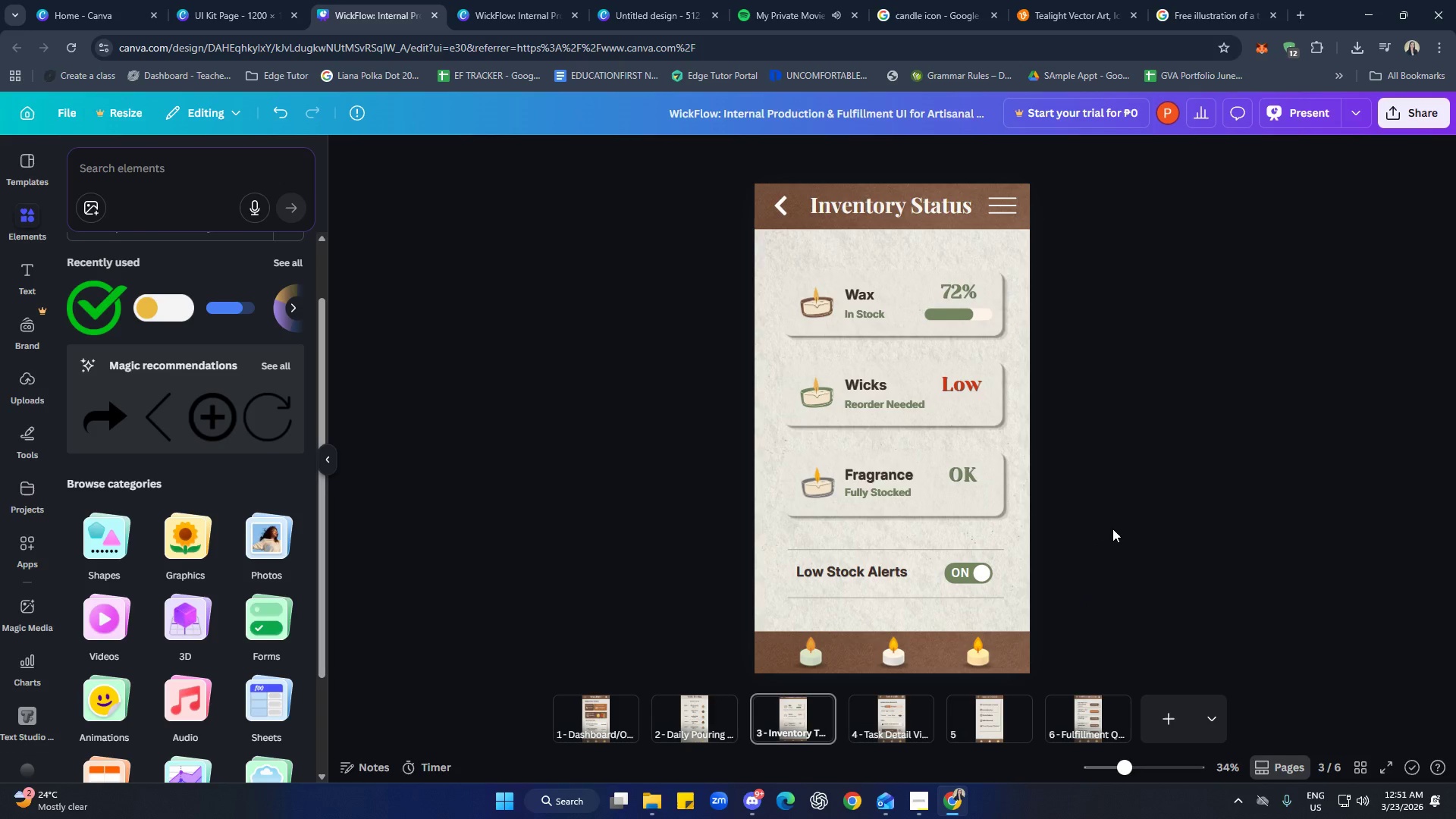 
scroll: coordinate [1112, 529], scroll_direction: down, amount: 2.0
 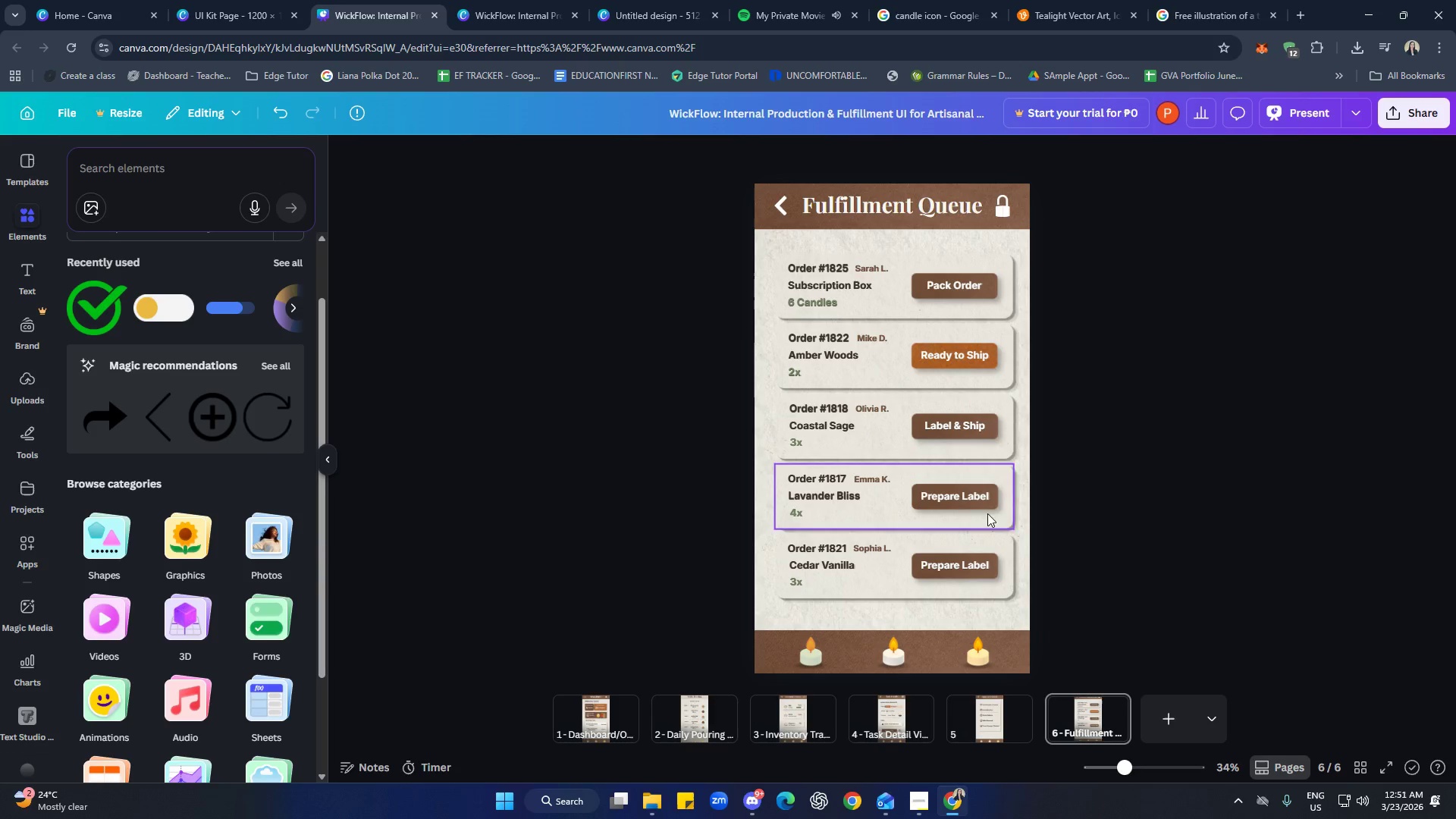 
left_click([961, 497])
 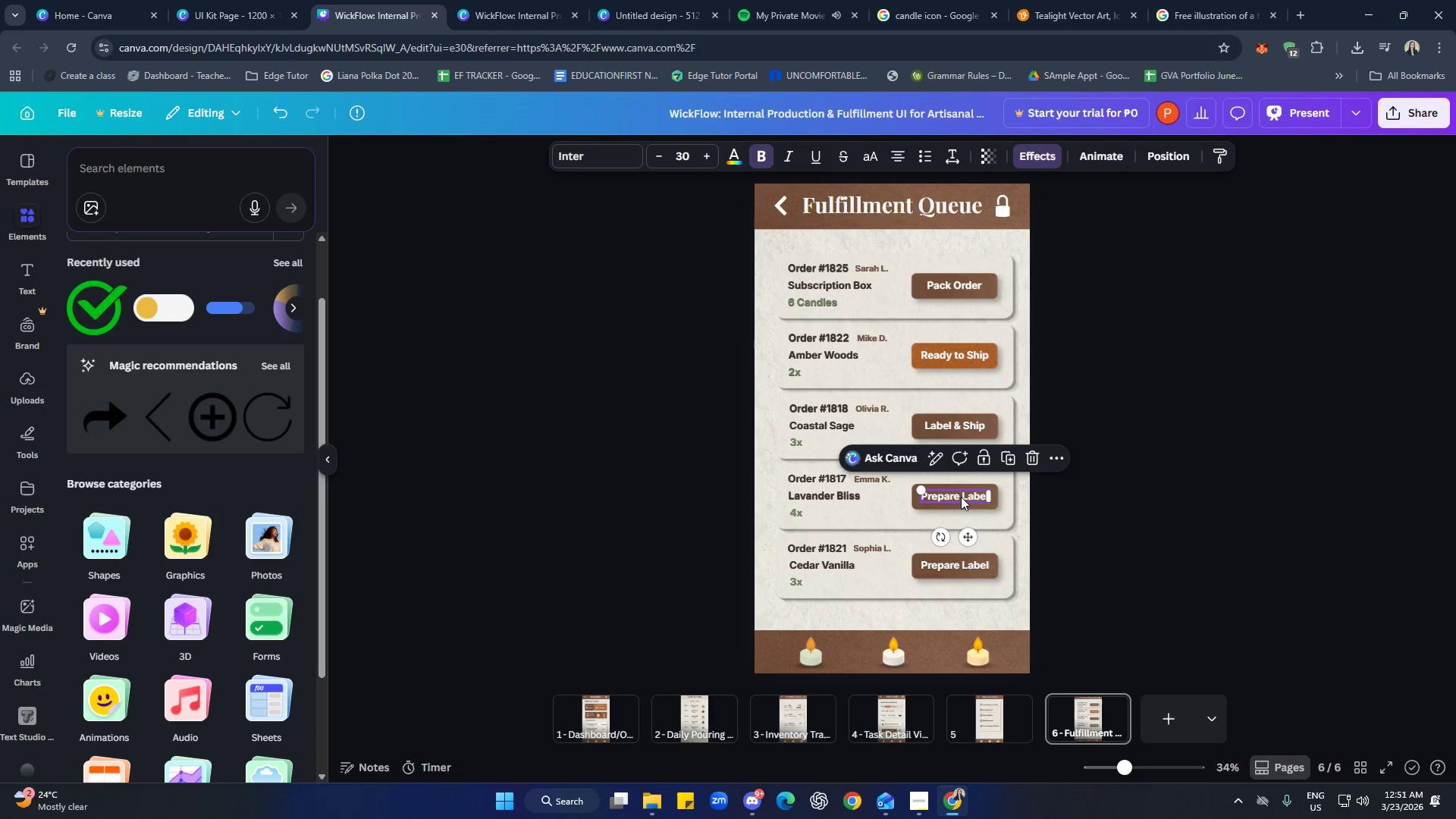 
hold_key(key=ShiftLeft, duration=1.09)
left_click([954, 506])
 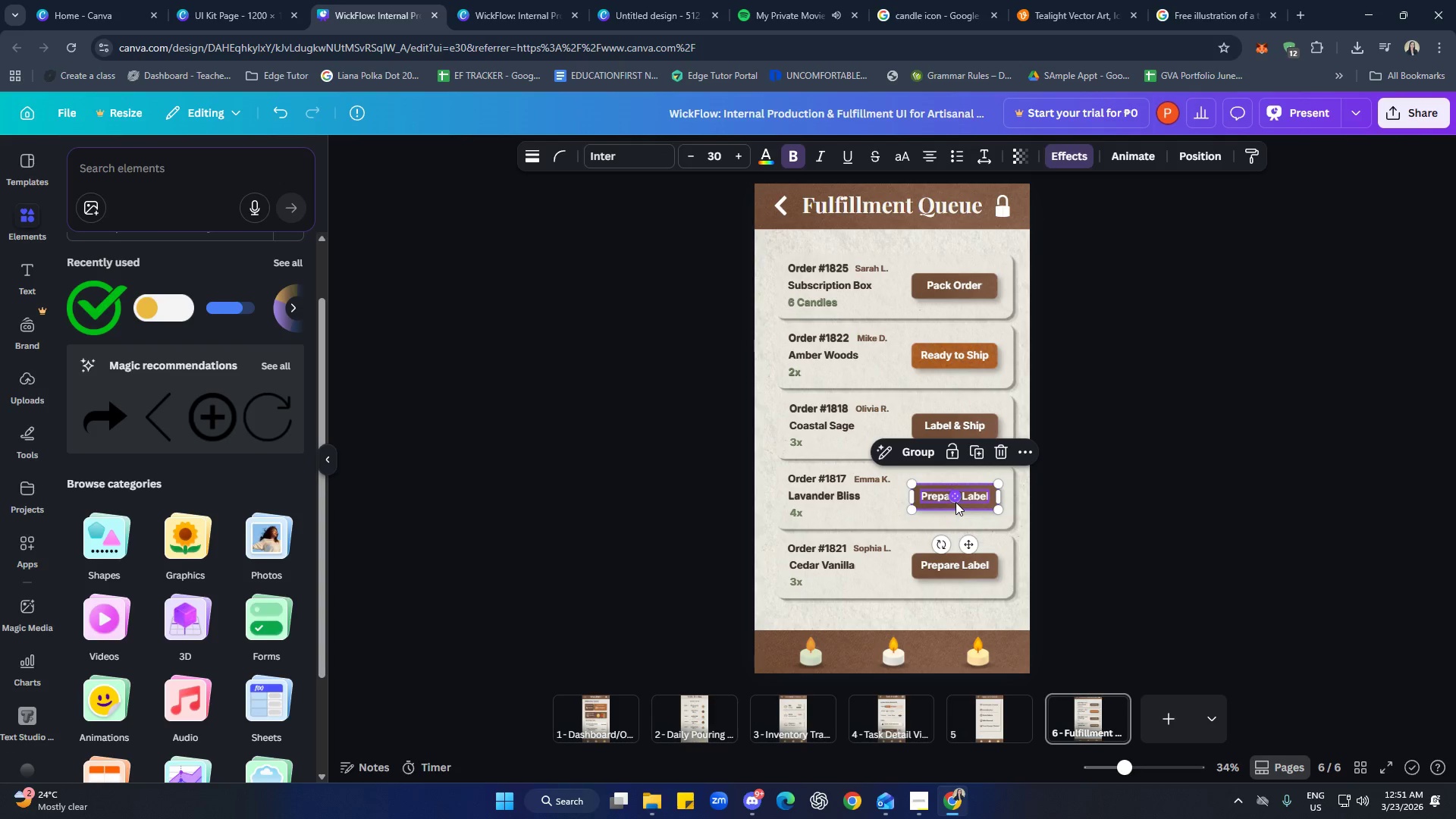 
key(Control+C)
 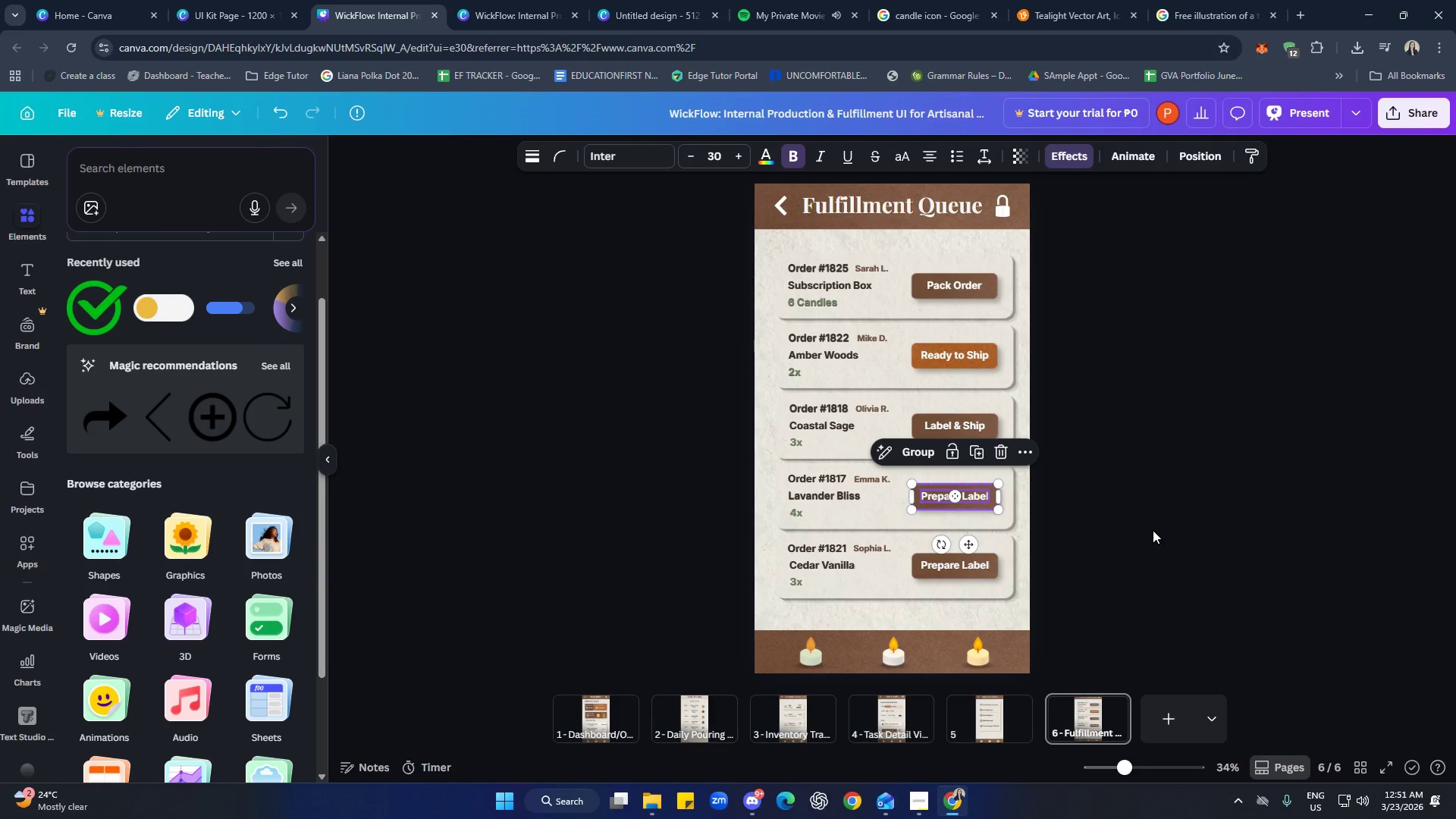 
left_click([1167, 528])
 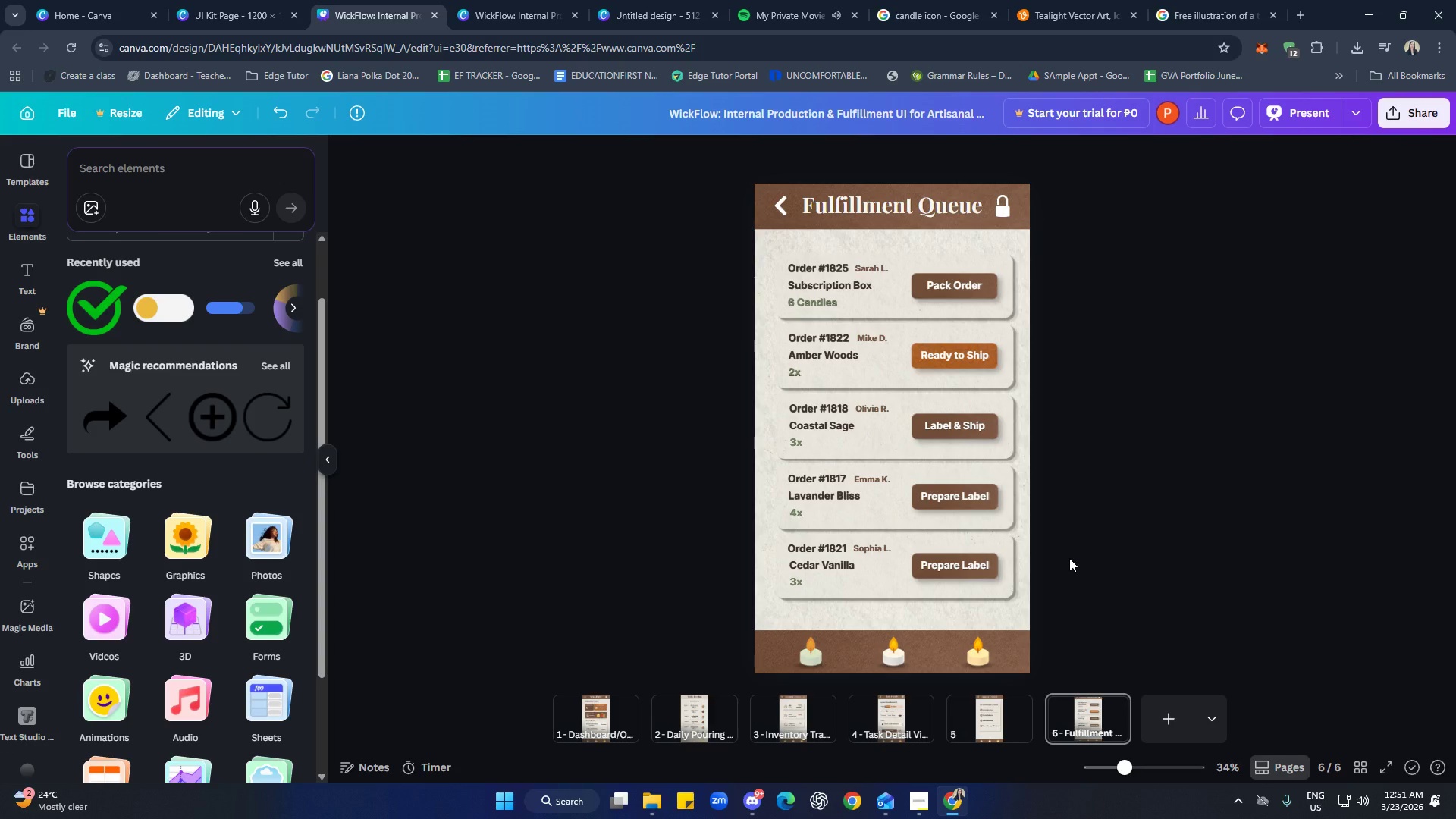 
scroll: coordinate [1069, 558], scroll_direction: up, amount: 2.0
 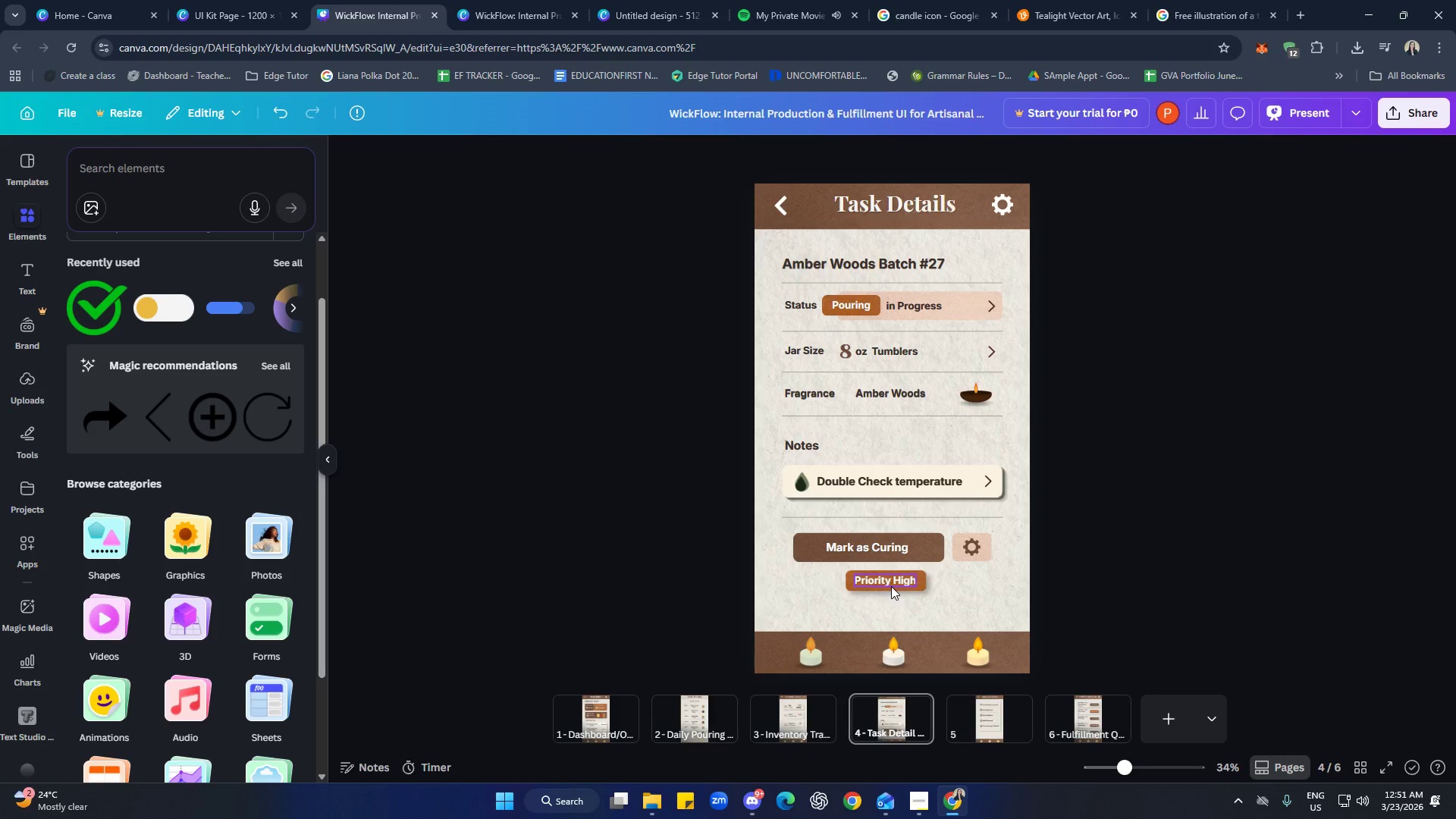 
left_click_drag(start_coordinate=[950, 587], to_coordinate=[831, 579])
 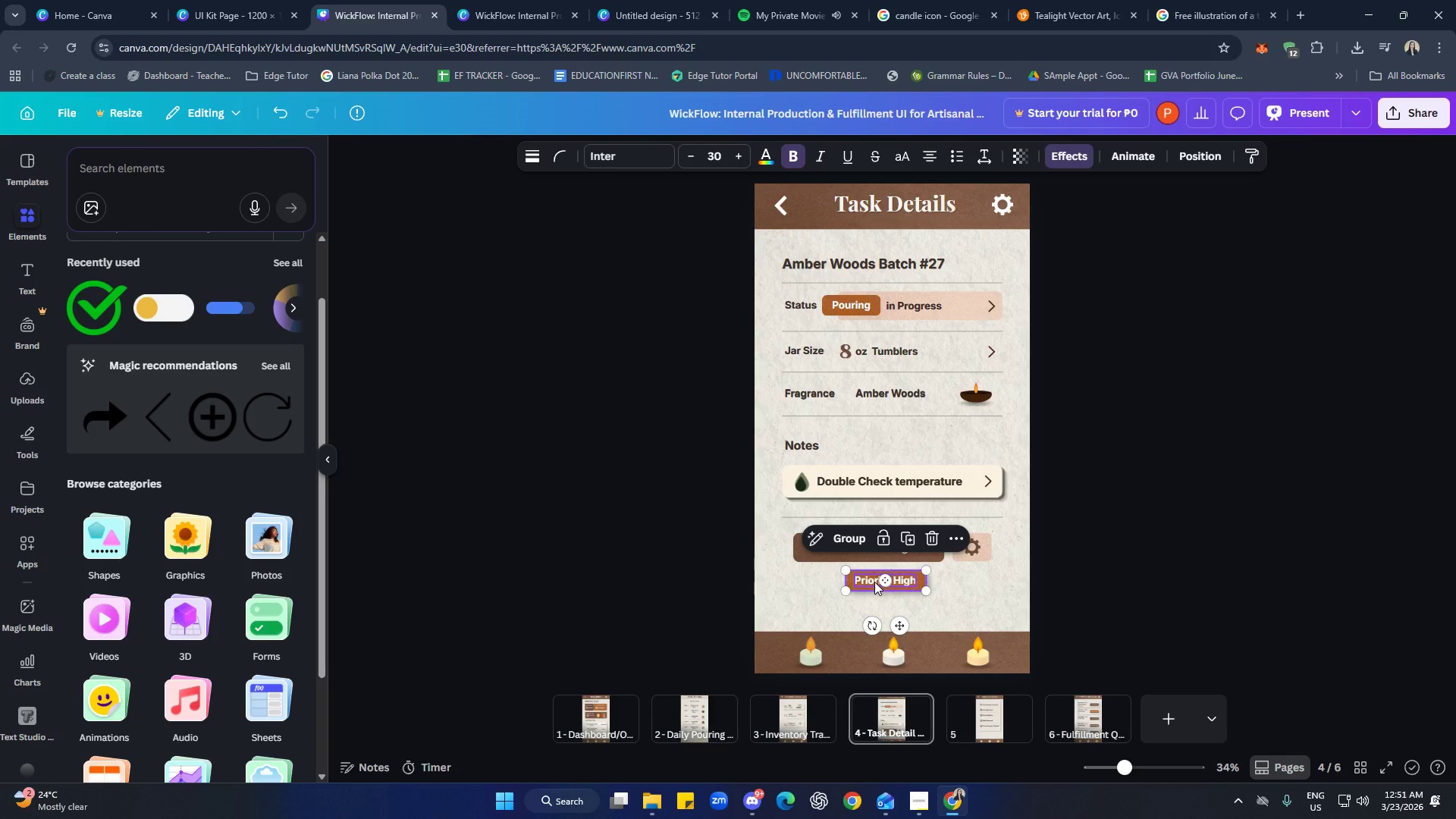 
key(Control+C)
 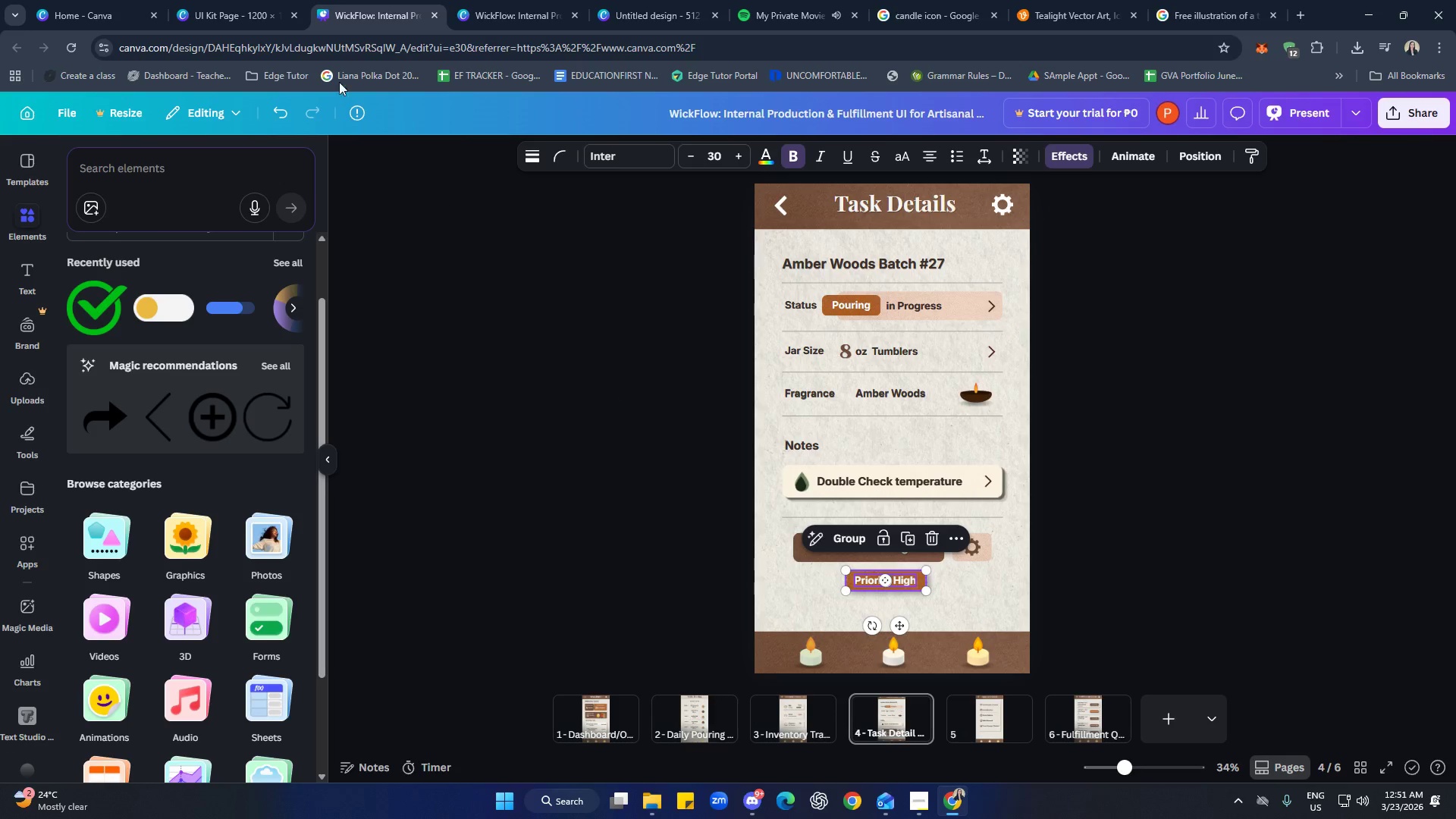 
left_click([247, 0])
 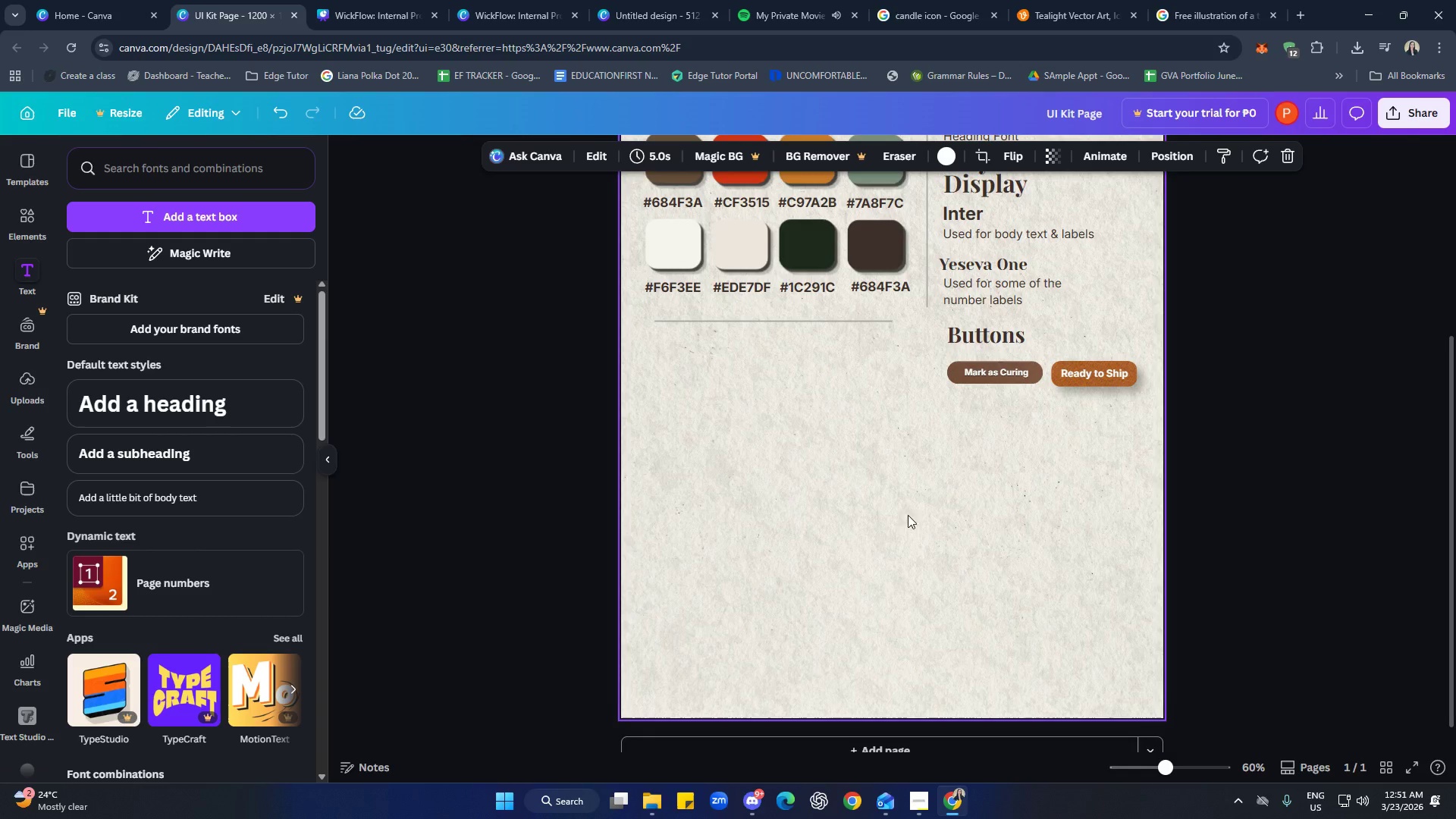 
left_click([993, 490])
 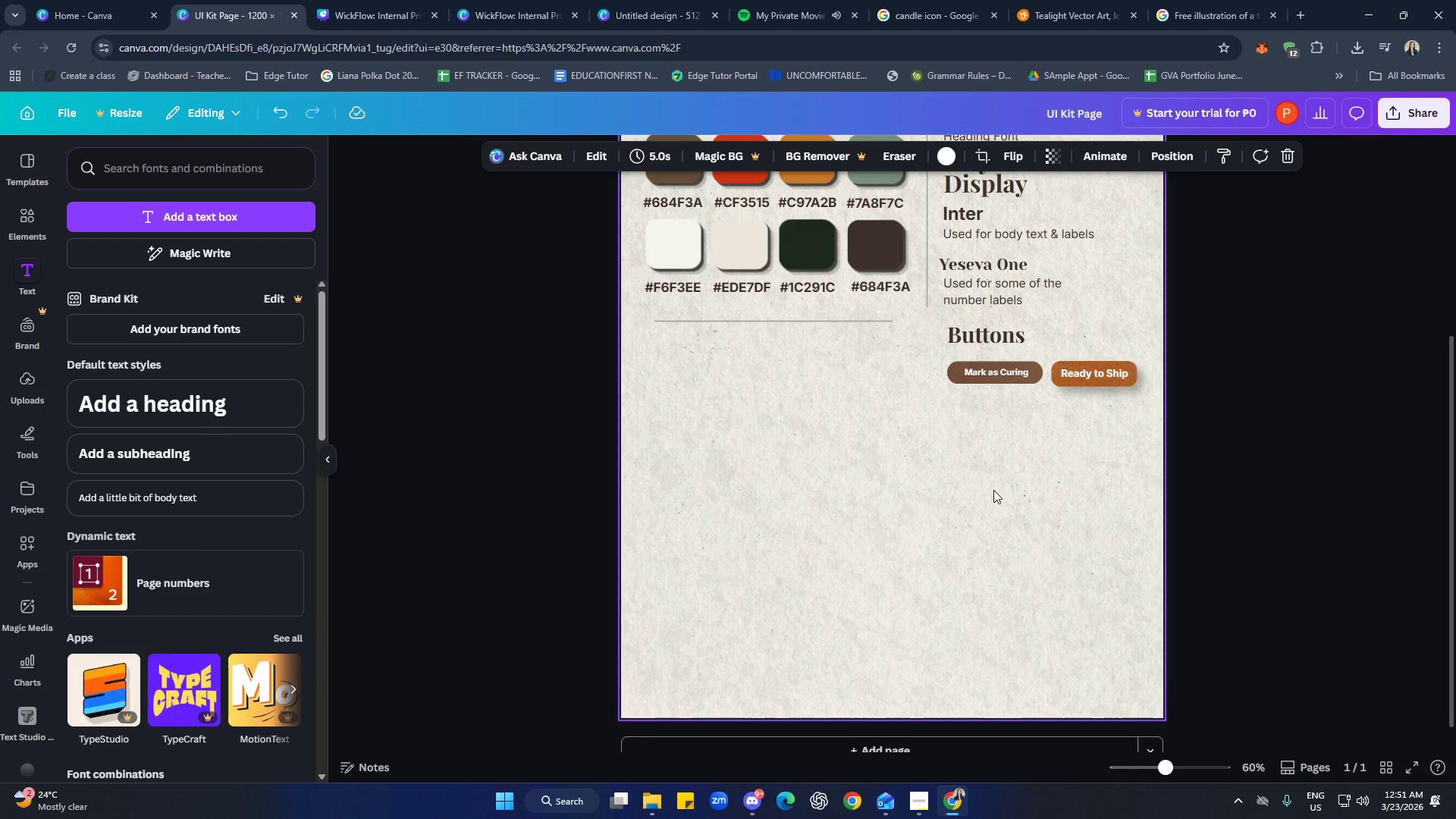 
key(Control+V)
 